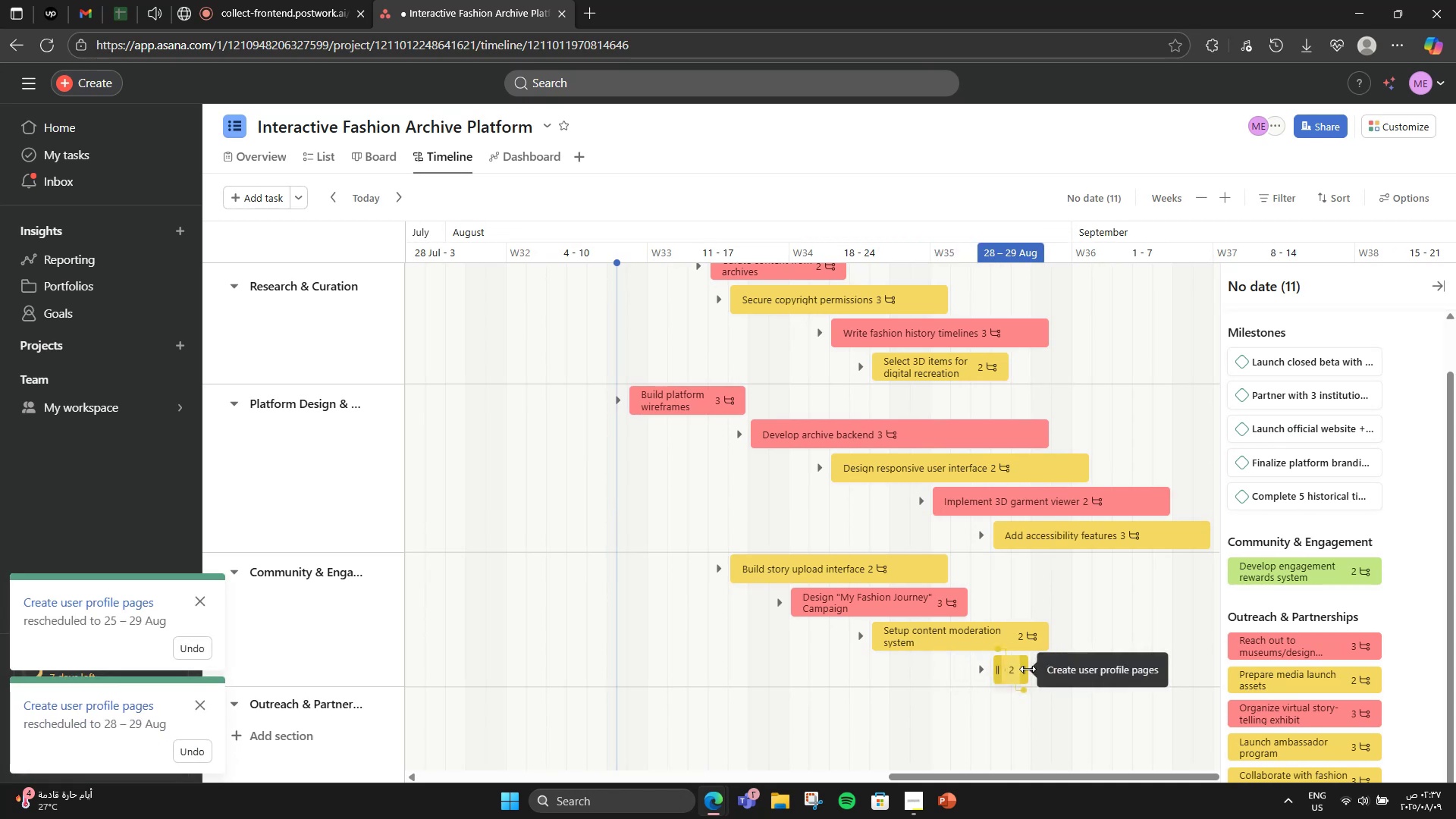 
left_click_drag(start_coordinate=[1028, 669], to_coordinate=[1184, 658])
 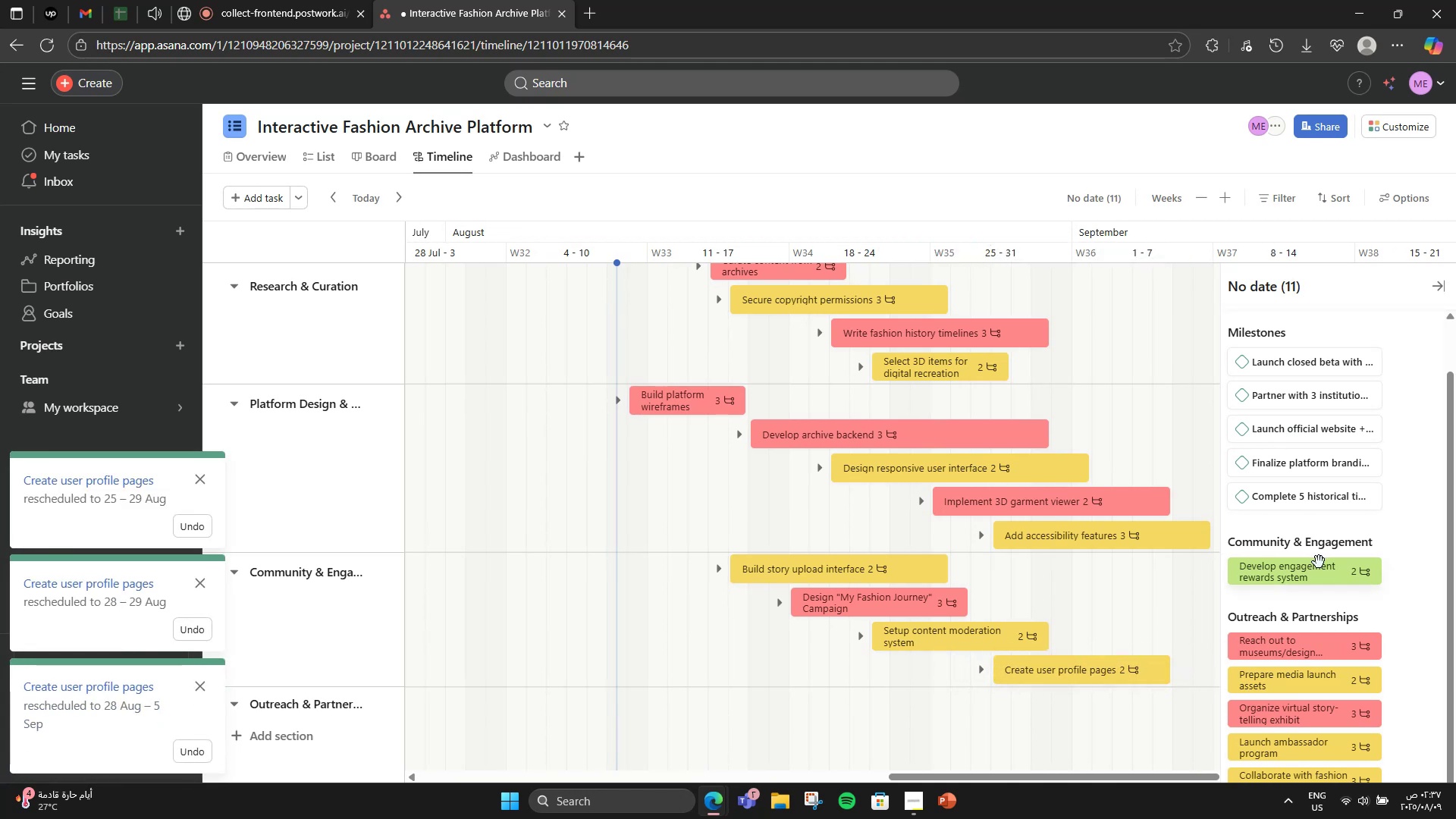 
left_click_drag(start_coordinate=[1319, 562], to_coordinate=[1081, 684])
 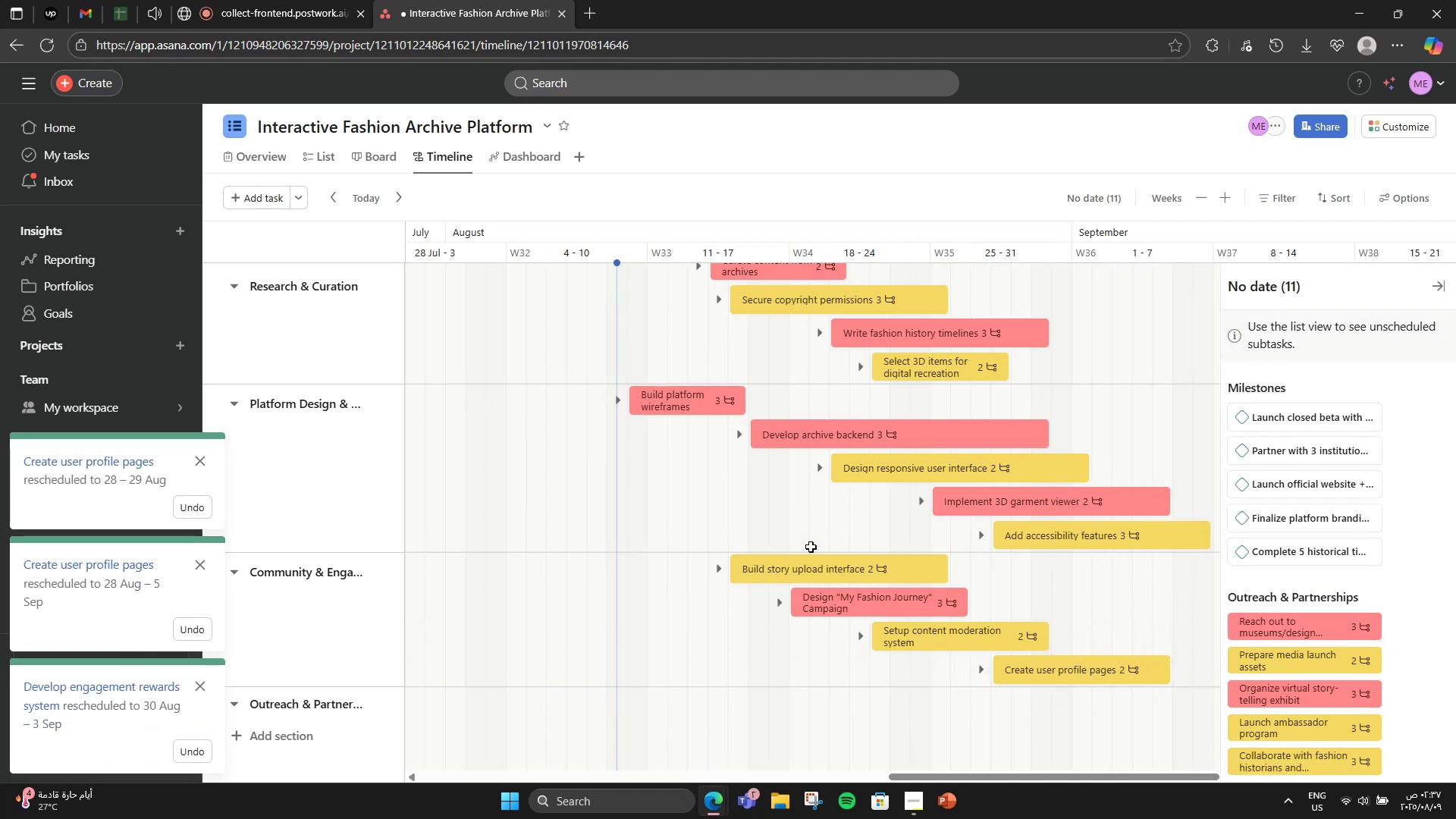 
scroll: coordinate [811, 547], scroll_direction: down, amount: 1.0
 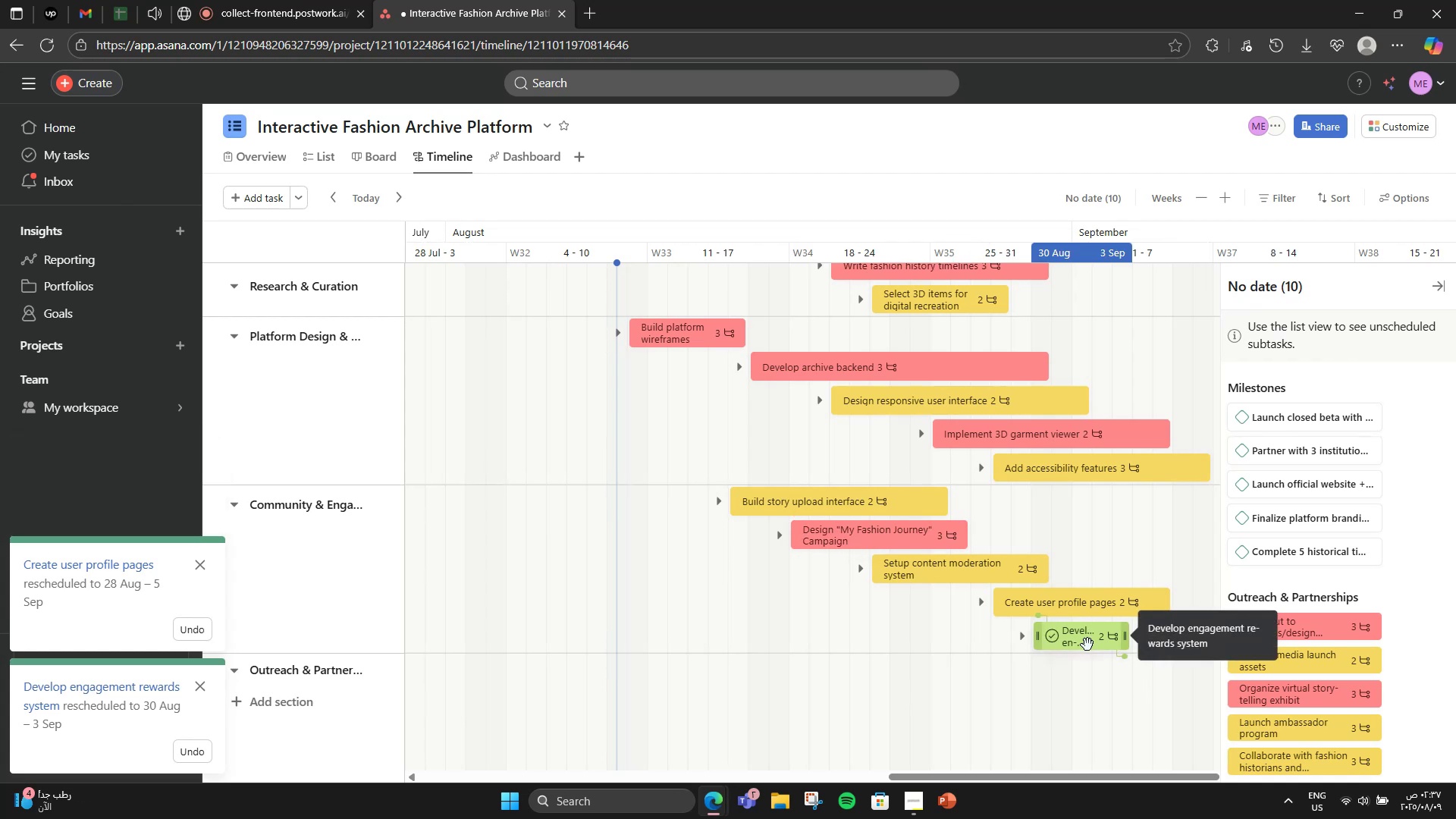 
left_click_drag(start_coordinate=[1036, 644], to_coordinate=[936, 638])
 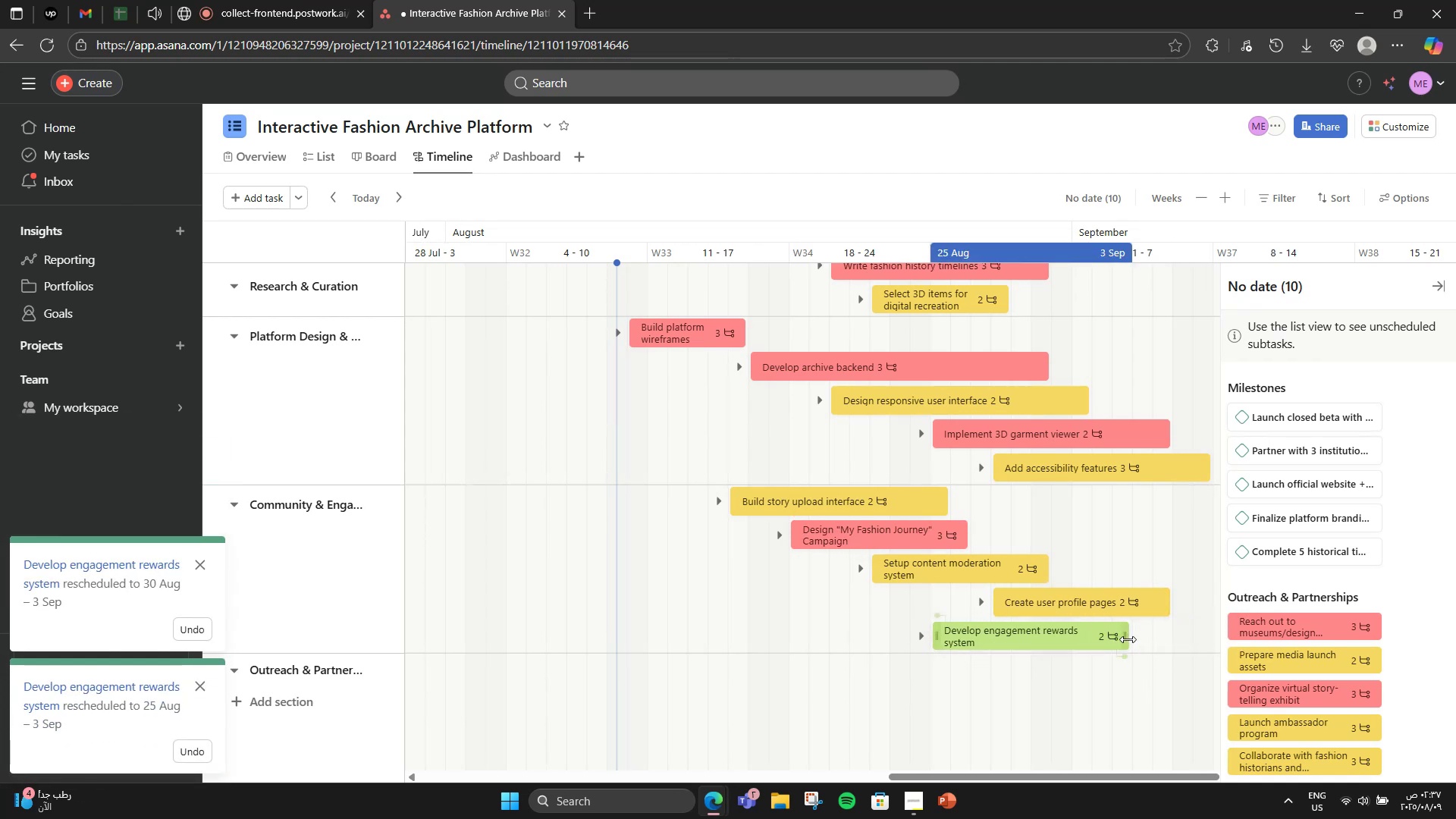 
left_click_drag(start_coordinate=[1126, 639], to_coordinate=[1193, 620])
 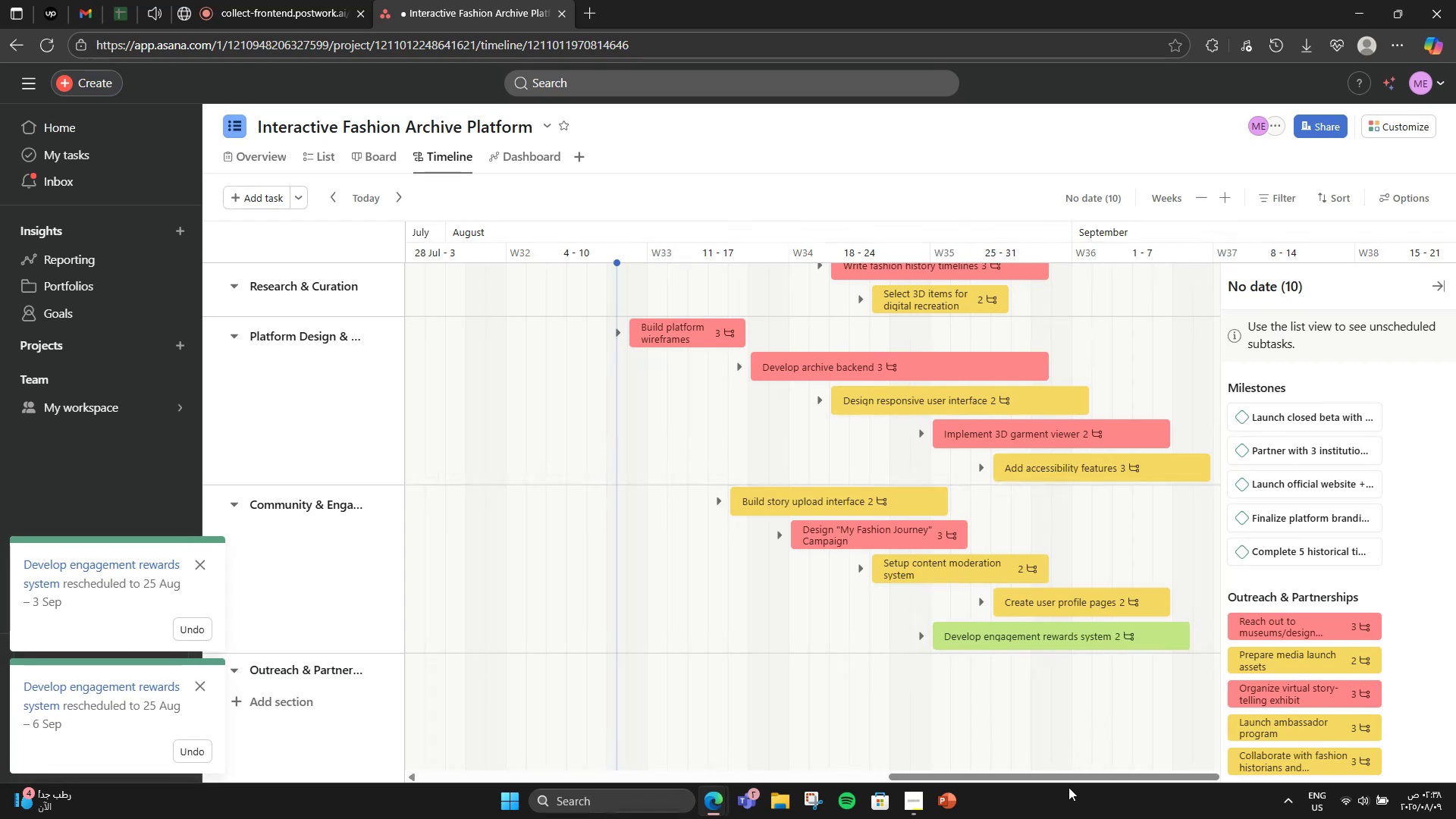 
left_click_drag(start_coordinate=[1073, 773], to_coordinate=[1128, 777])
 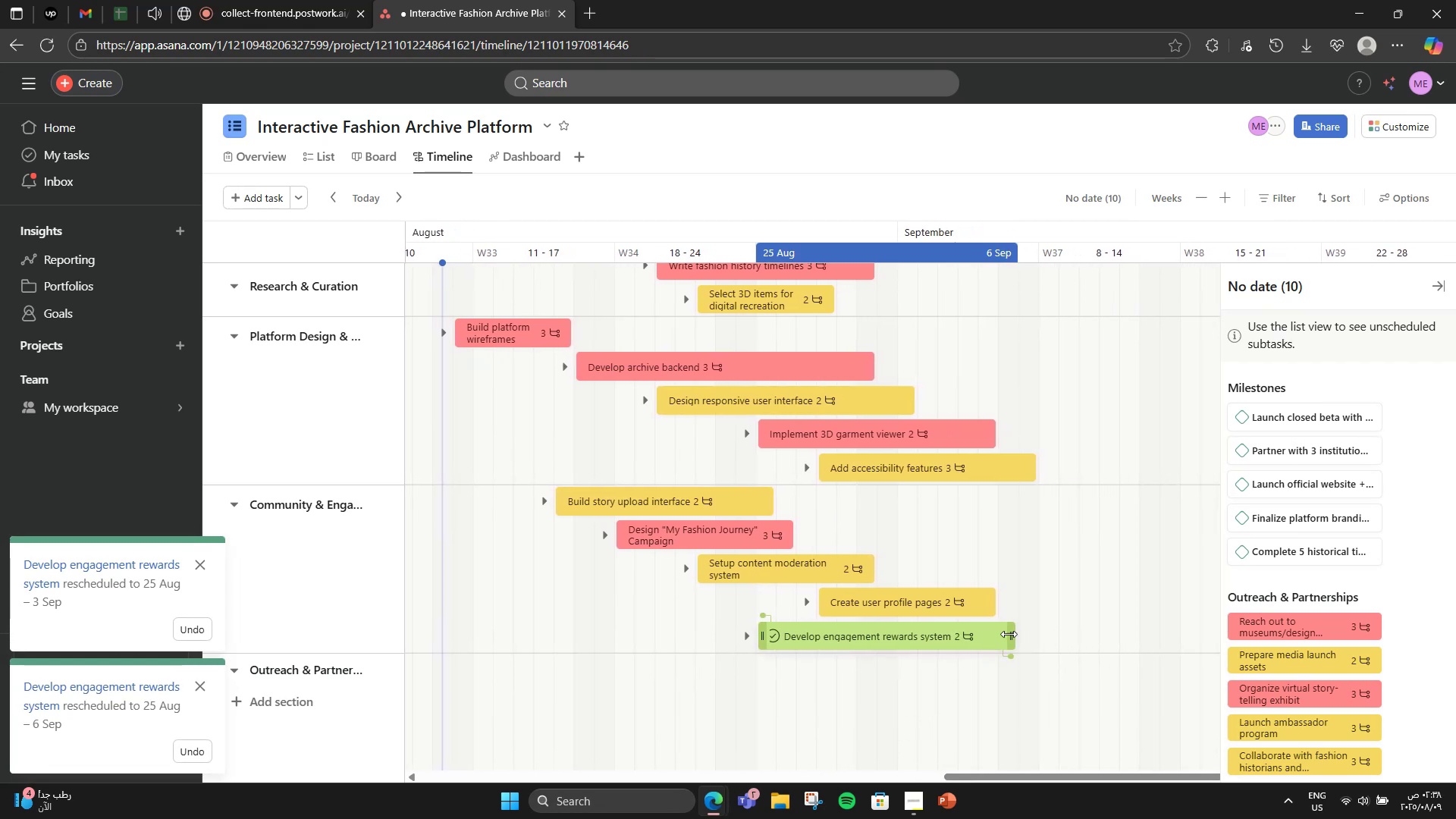 
left_click_drag(start_coordinate=[1011, 635], to_coordinate=[1101, 635])
 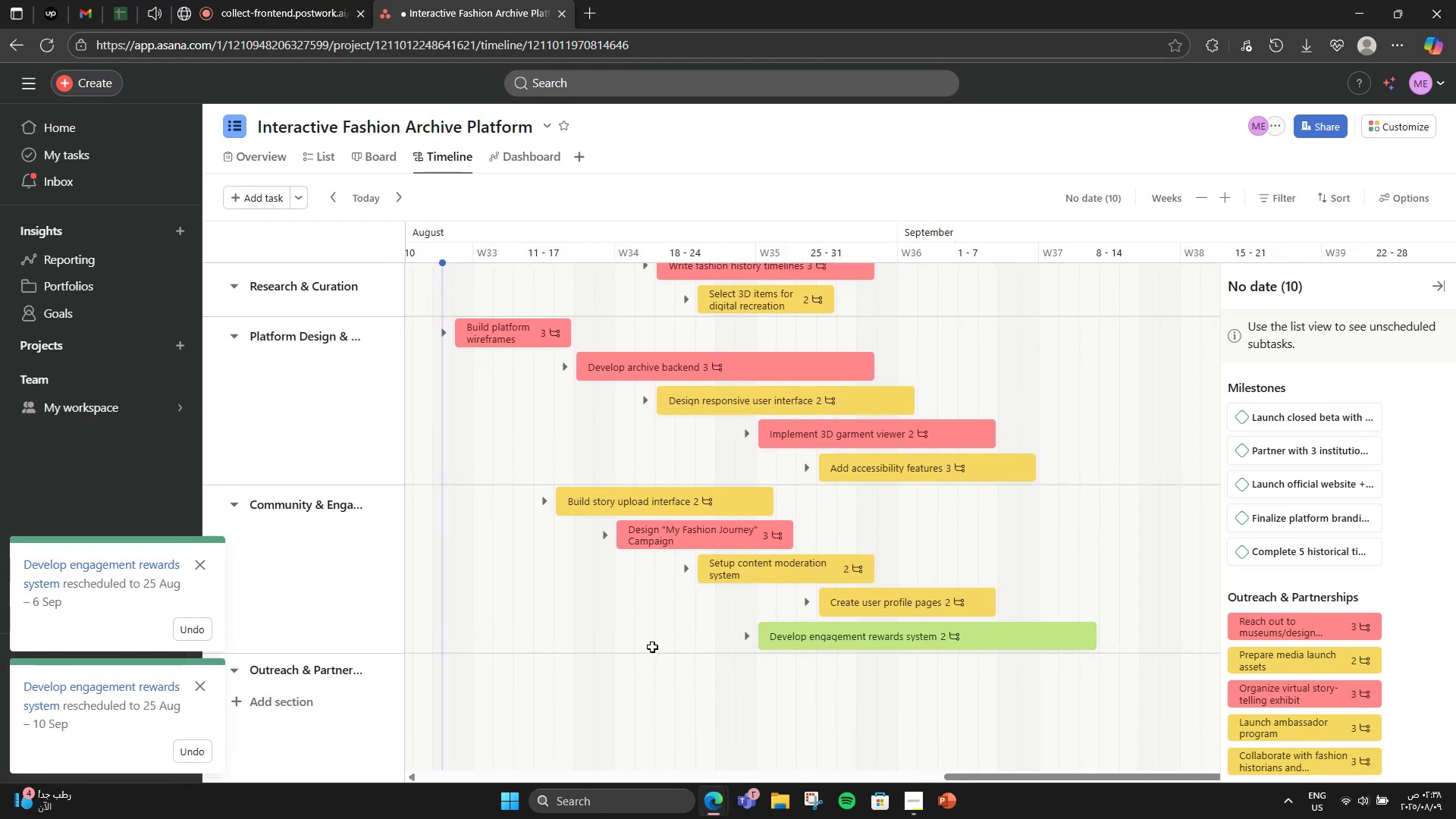 
wait(9.47)
 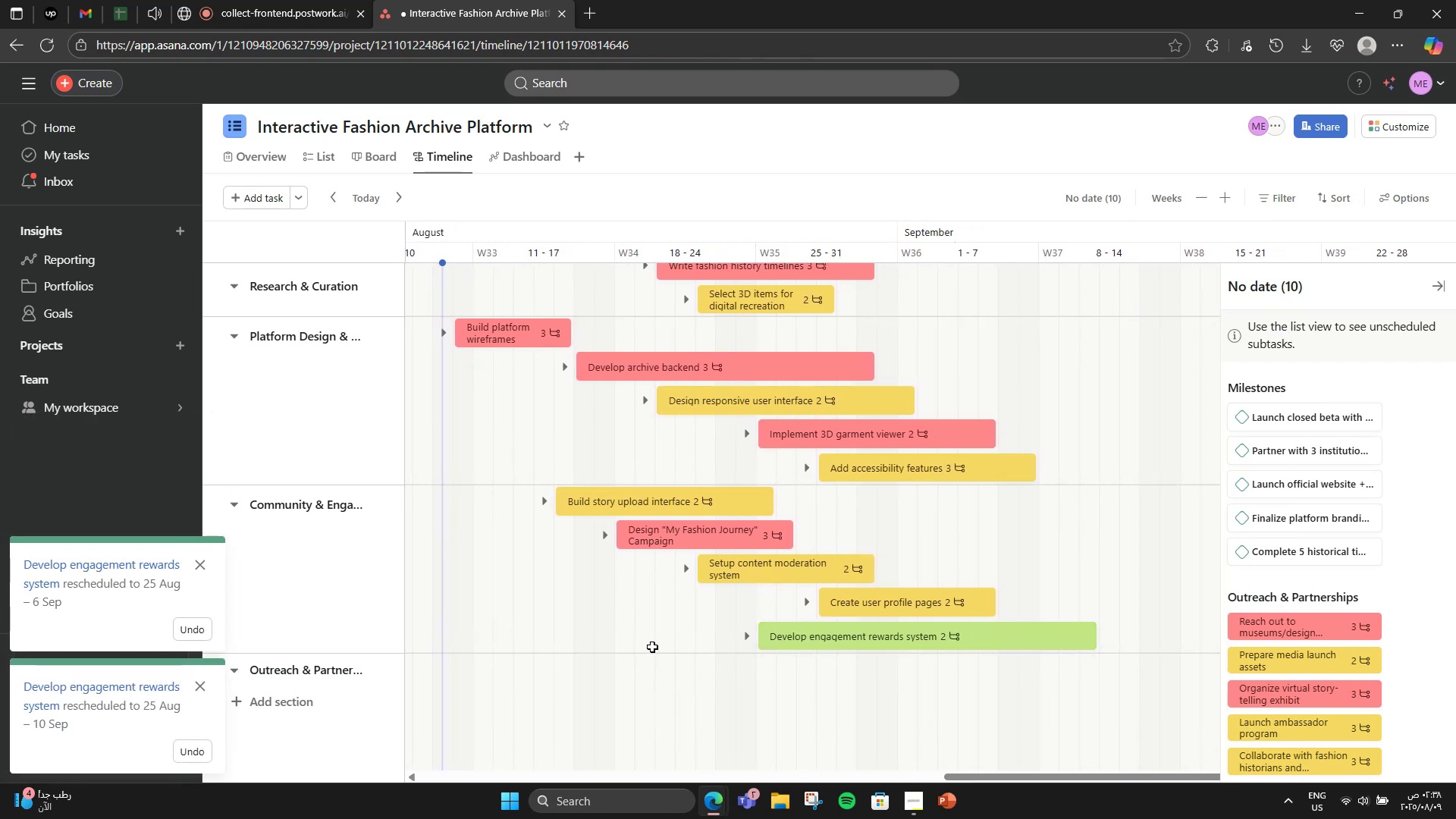 
scroll: coordinate [773, 727], scroll_direction: down, amount: 1.0
 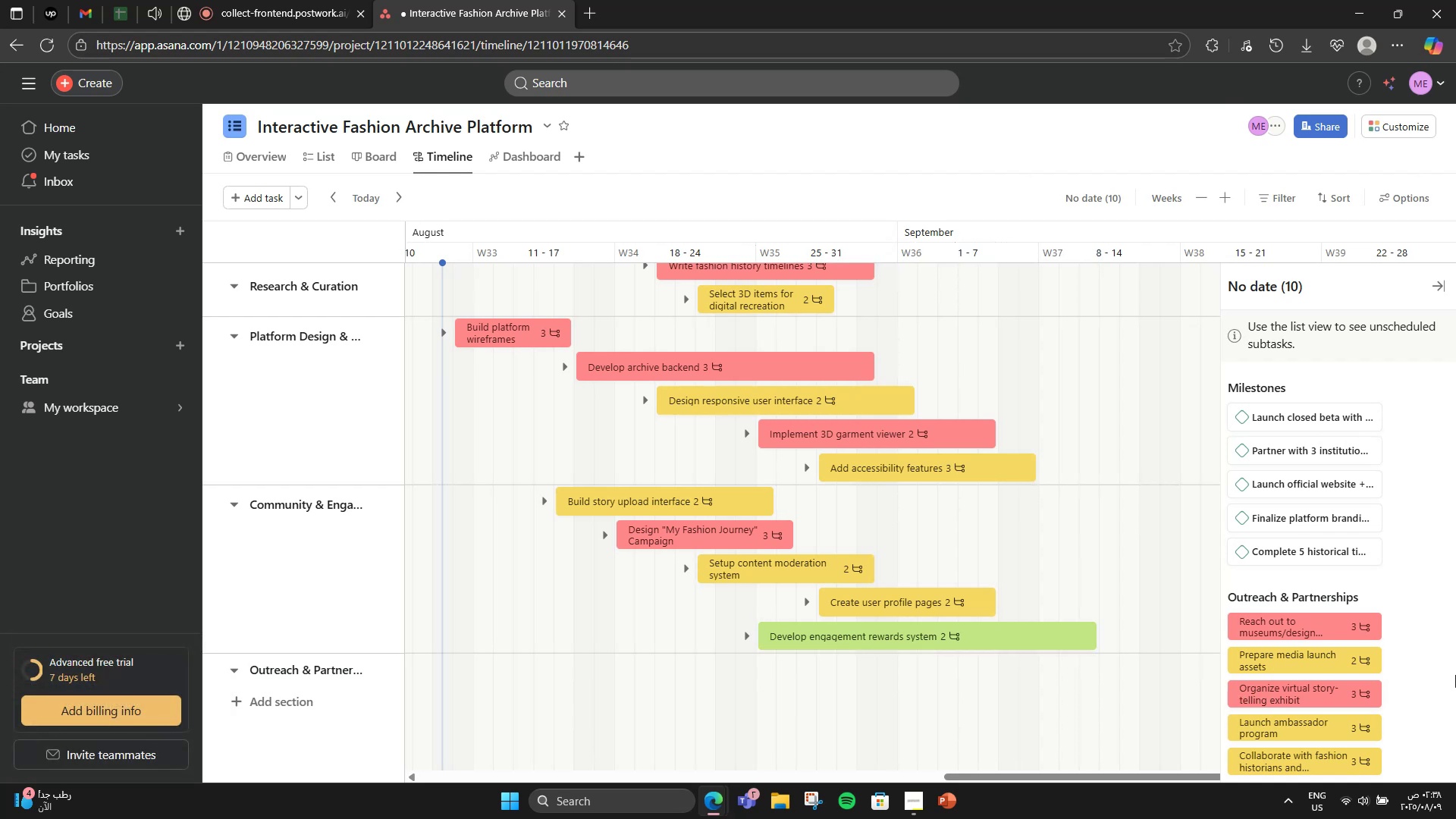 
wait(5.08)
 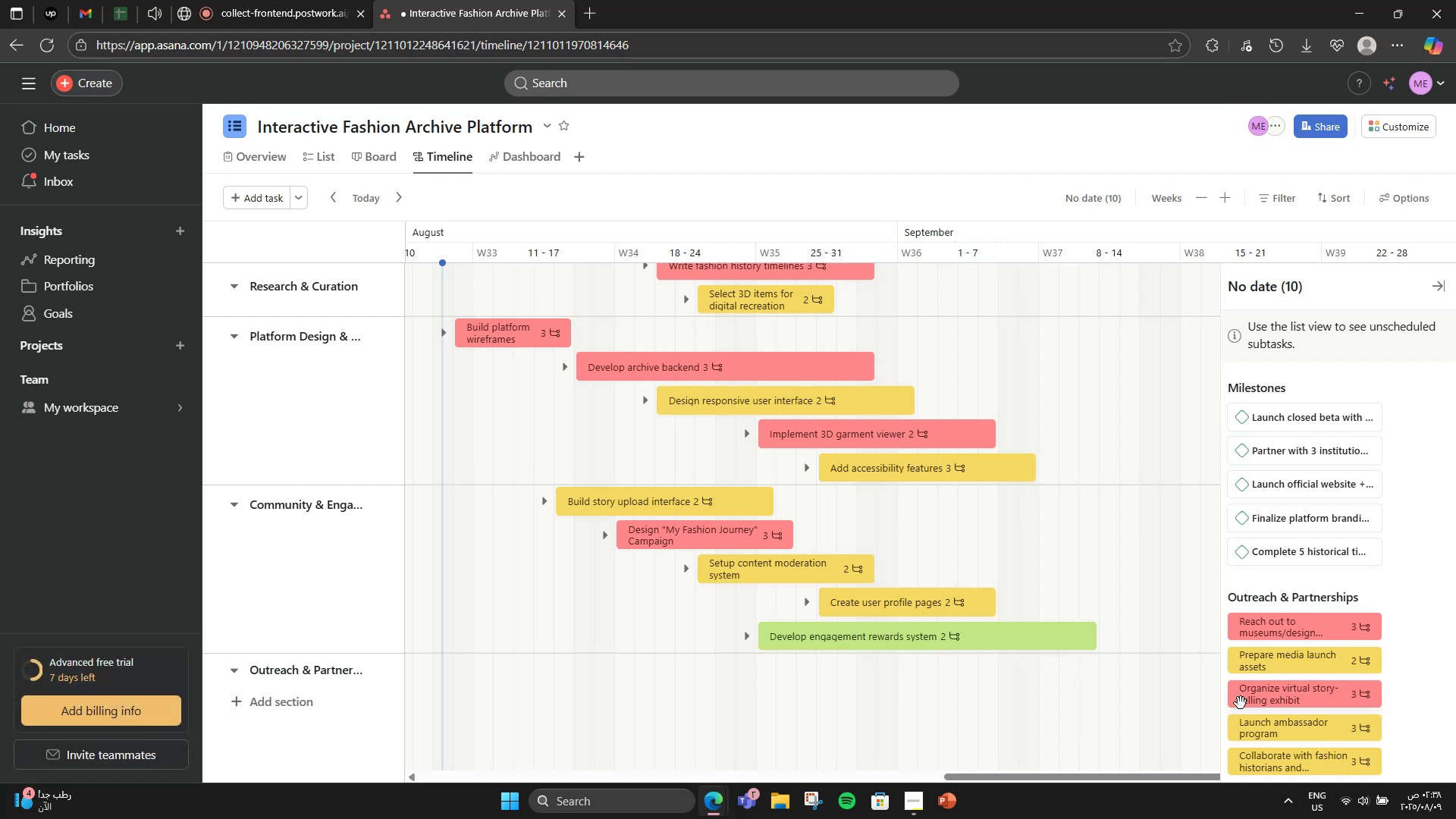 
left_click_drag(start_coordinate=[1279, 626], to_coordinate=[800, 677])
 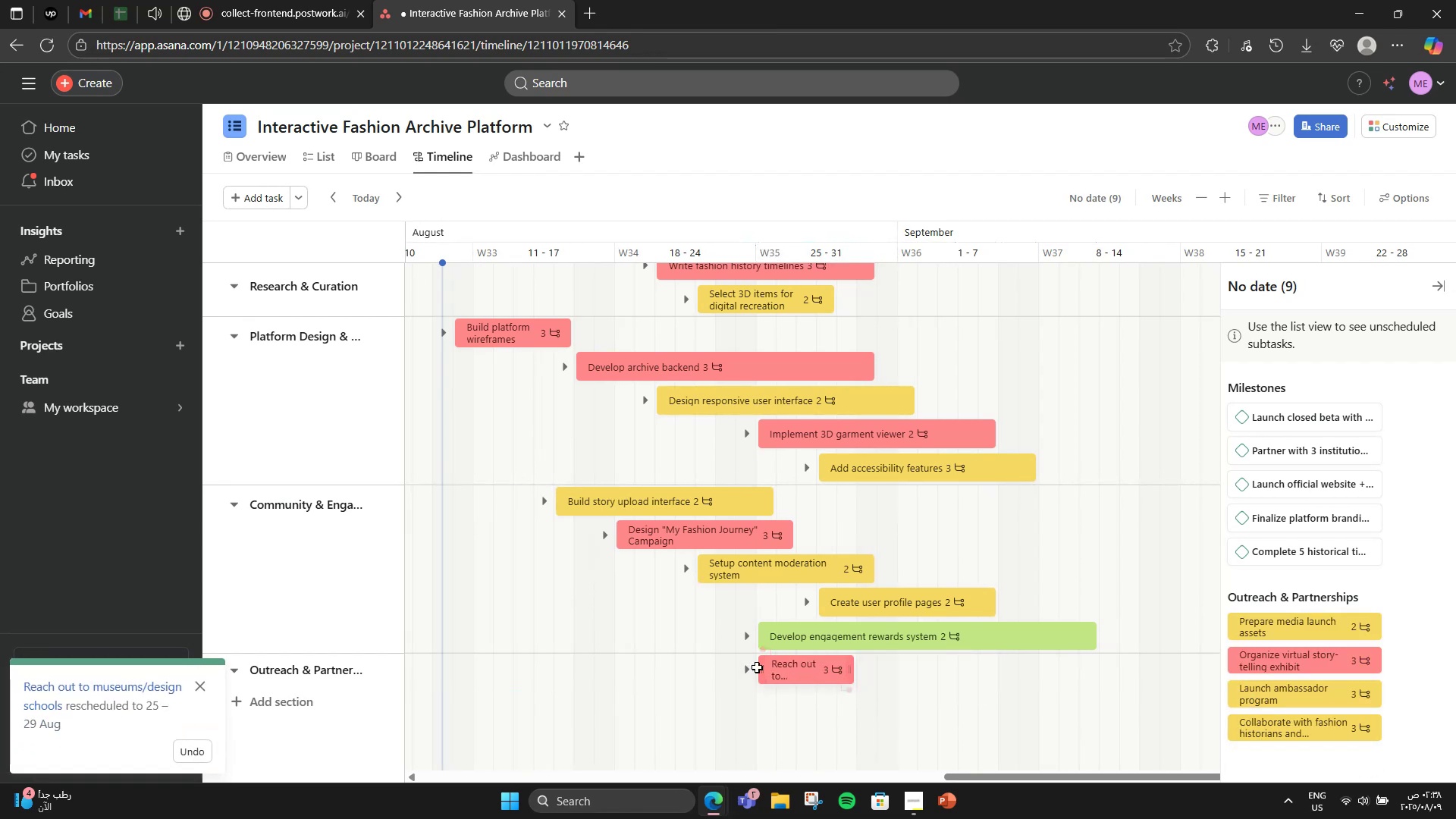 
left_click_drag(start_coordinate=[758, 669], to_coordinate=[547, 651])
 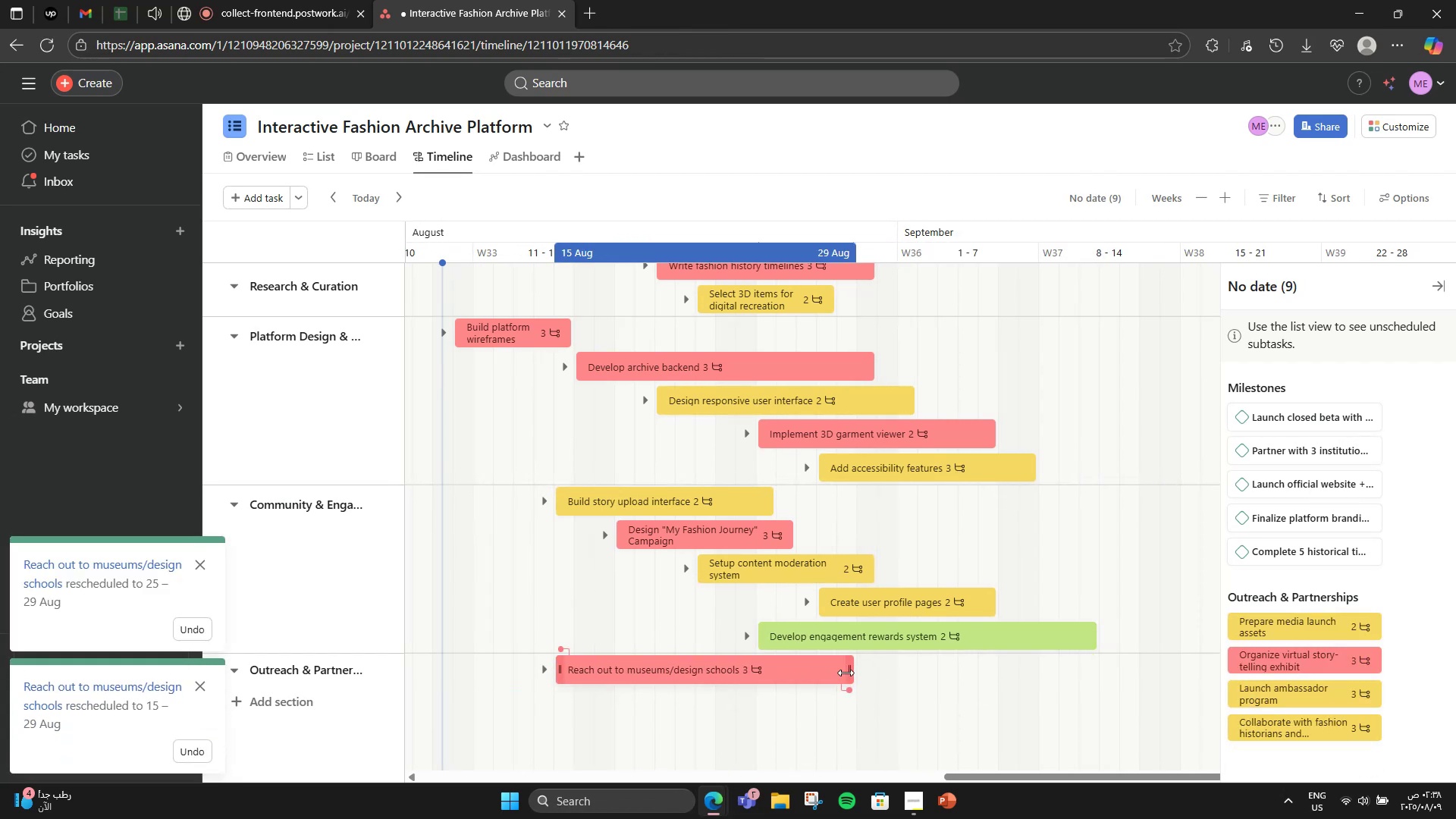 
left_click_drag(start_coordinate=[846, 673], to_coordinate=[1000, 651])
 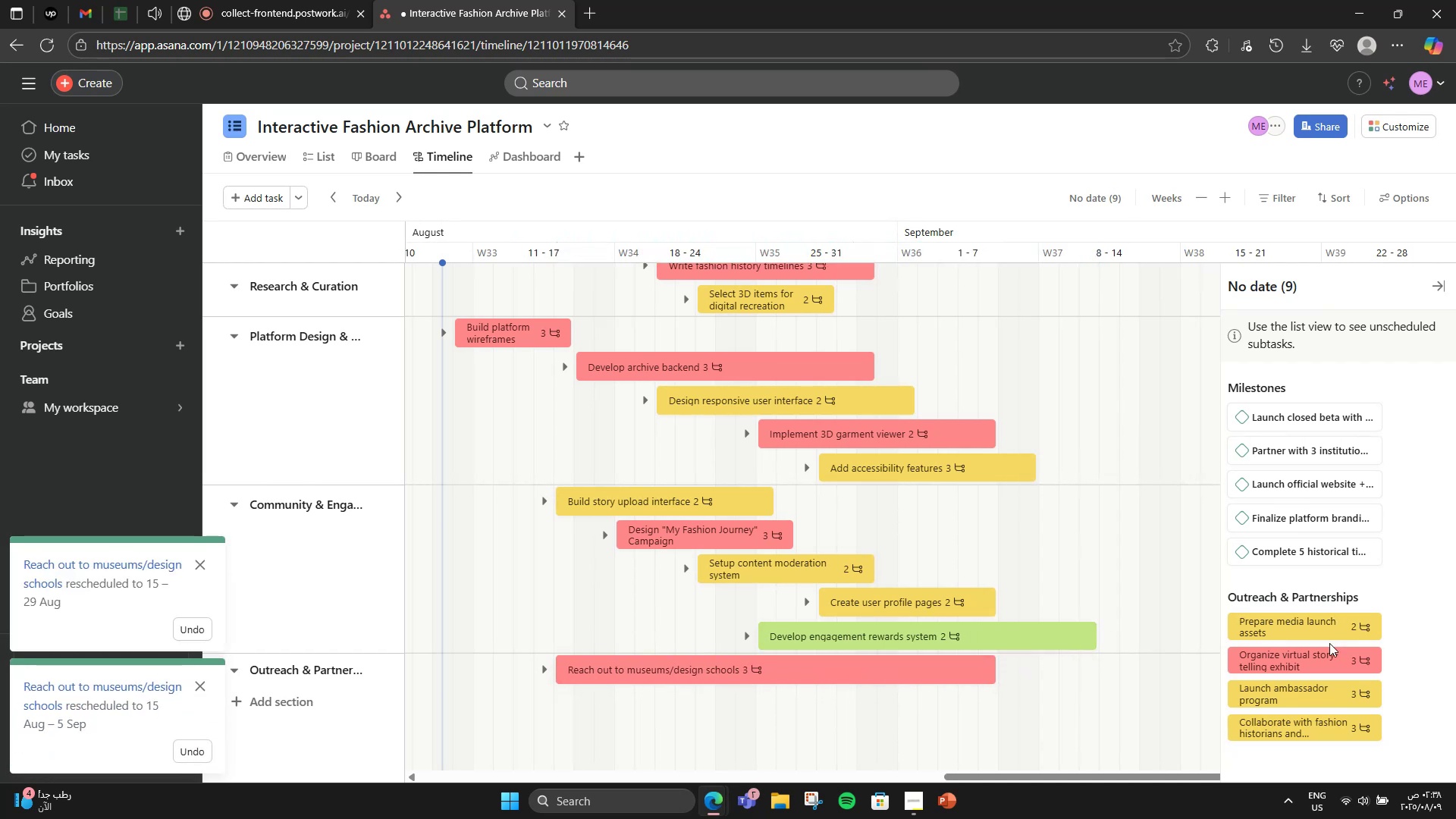 
left_click_drag(start_coordinate=[1312, 632], to_coordinate=[929, 693])
 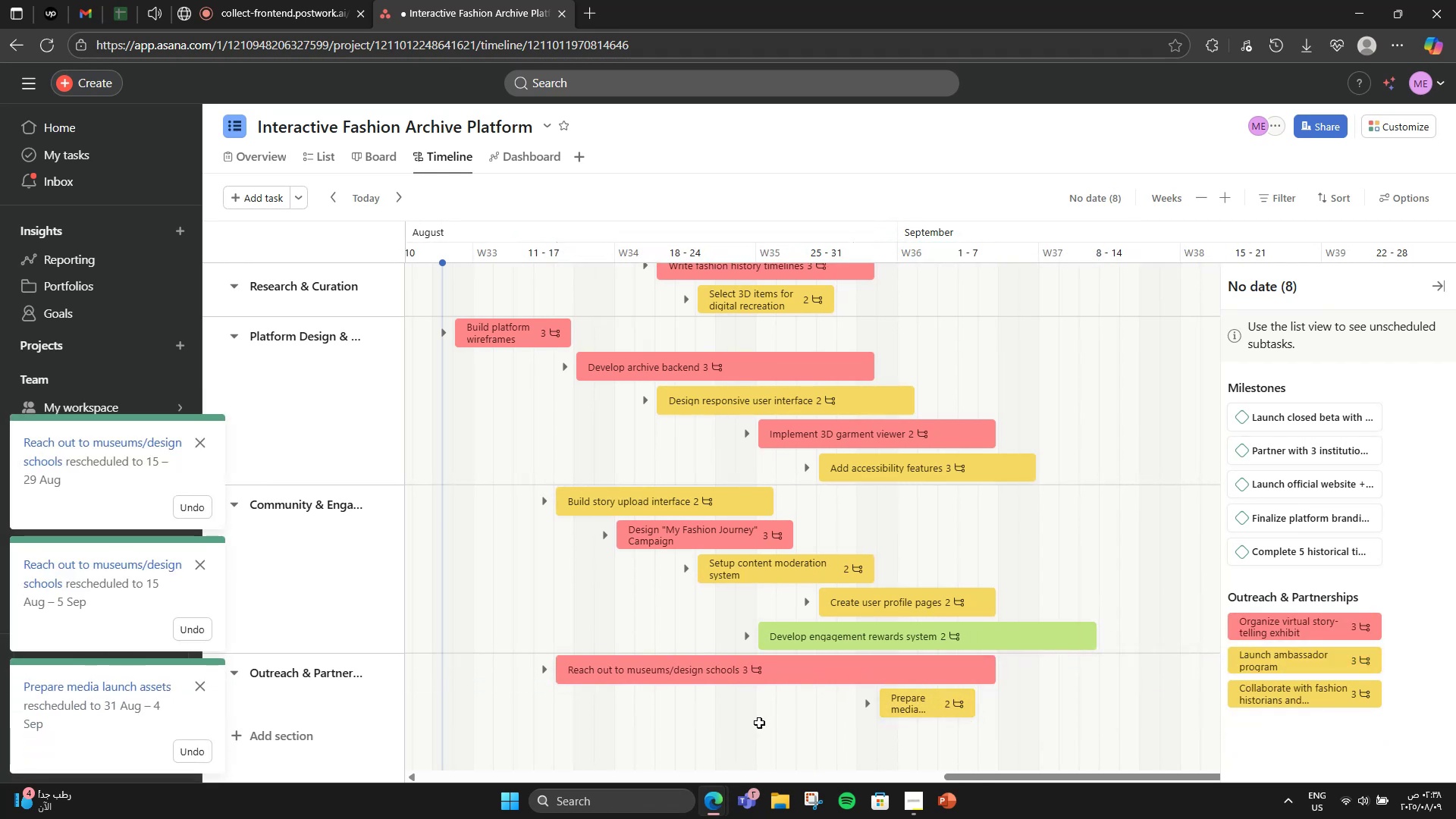 
left_click_drag(start_coordinate=[880, 701], to_coordinate=[821, 707])
 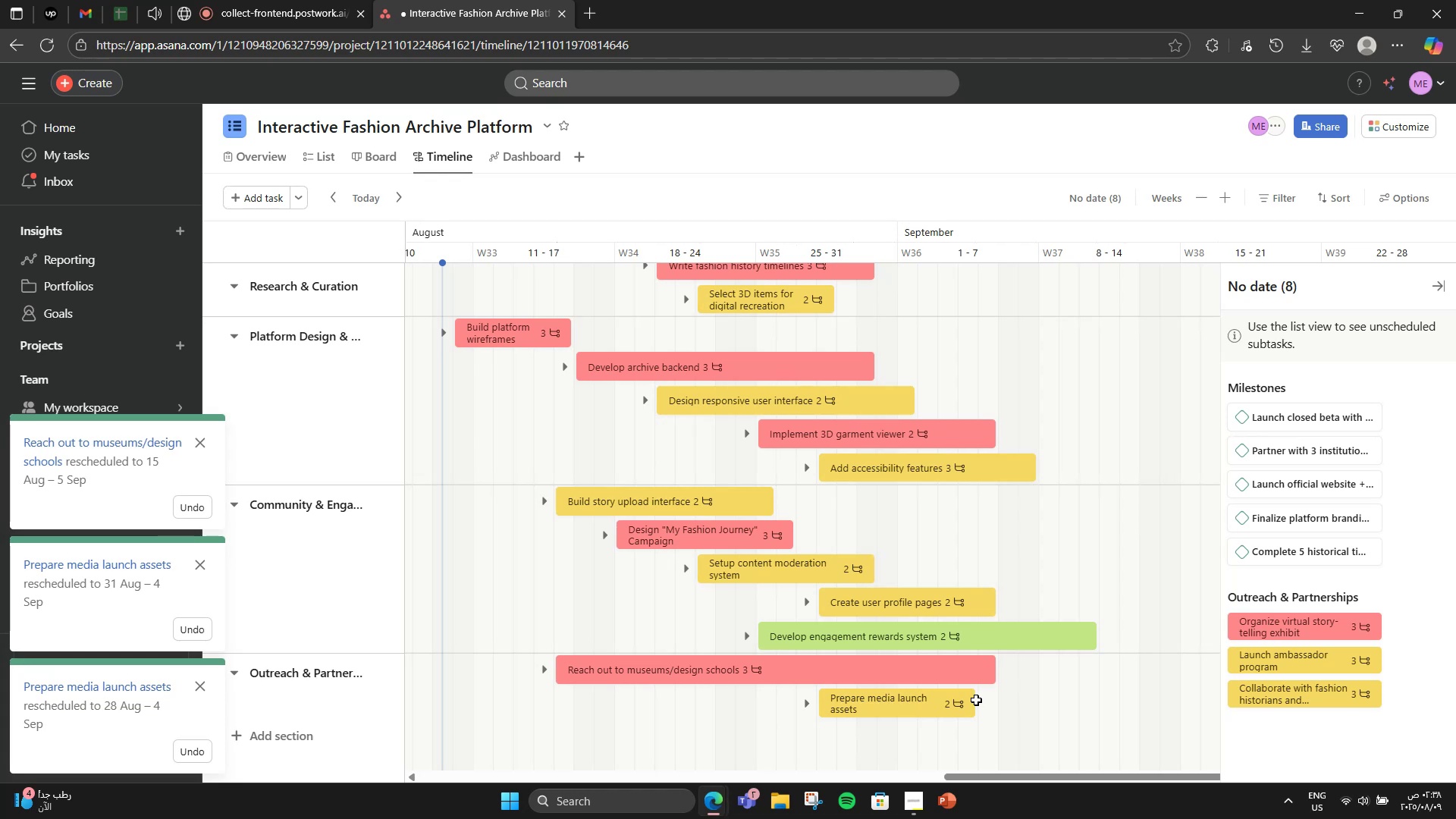 
left_click_drag(start_coordinate=[974, 700], to_coordinate=[1103, 697])
 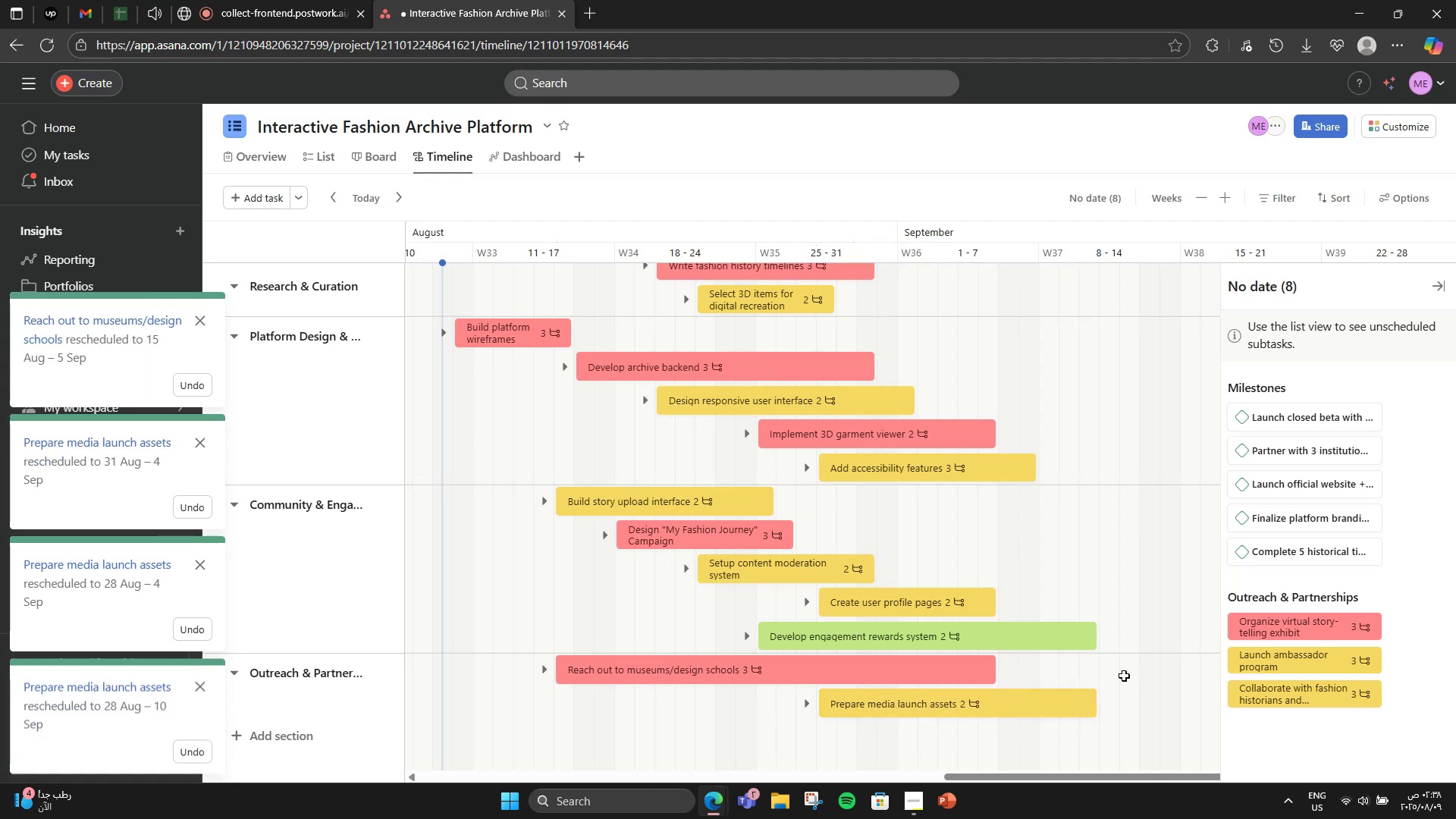 
scroll: coordinate [1124, 676], scroll_direction: down, amount: 1.0
 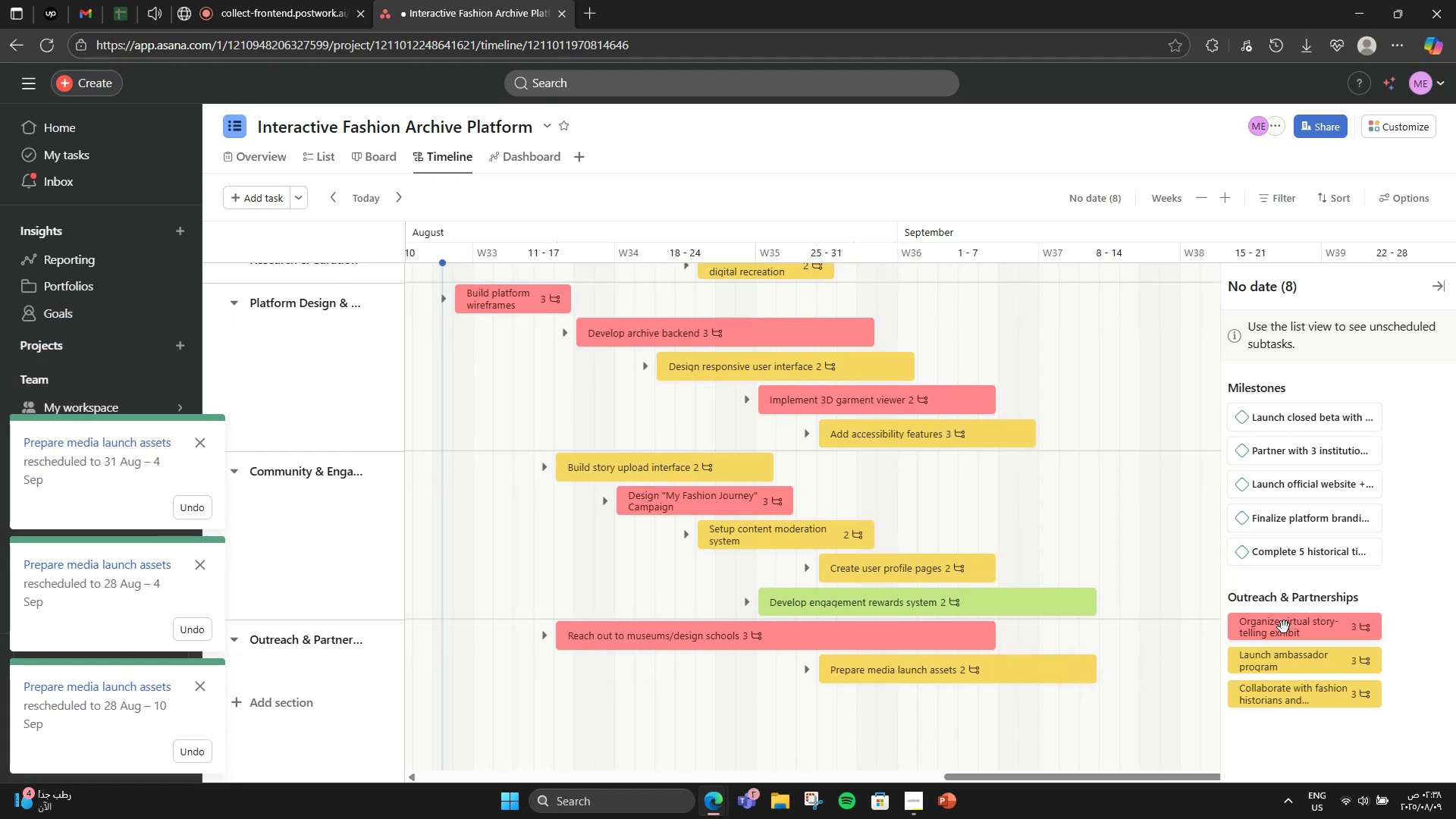 
left_click_drag(start_coordinate=[1284, 629], to_coordinate=[1046, 701])
 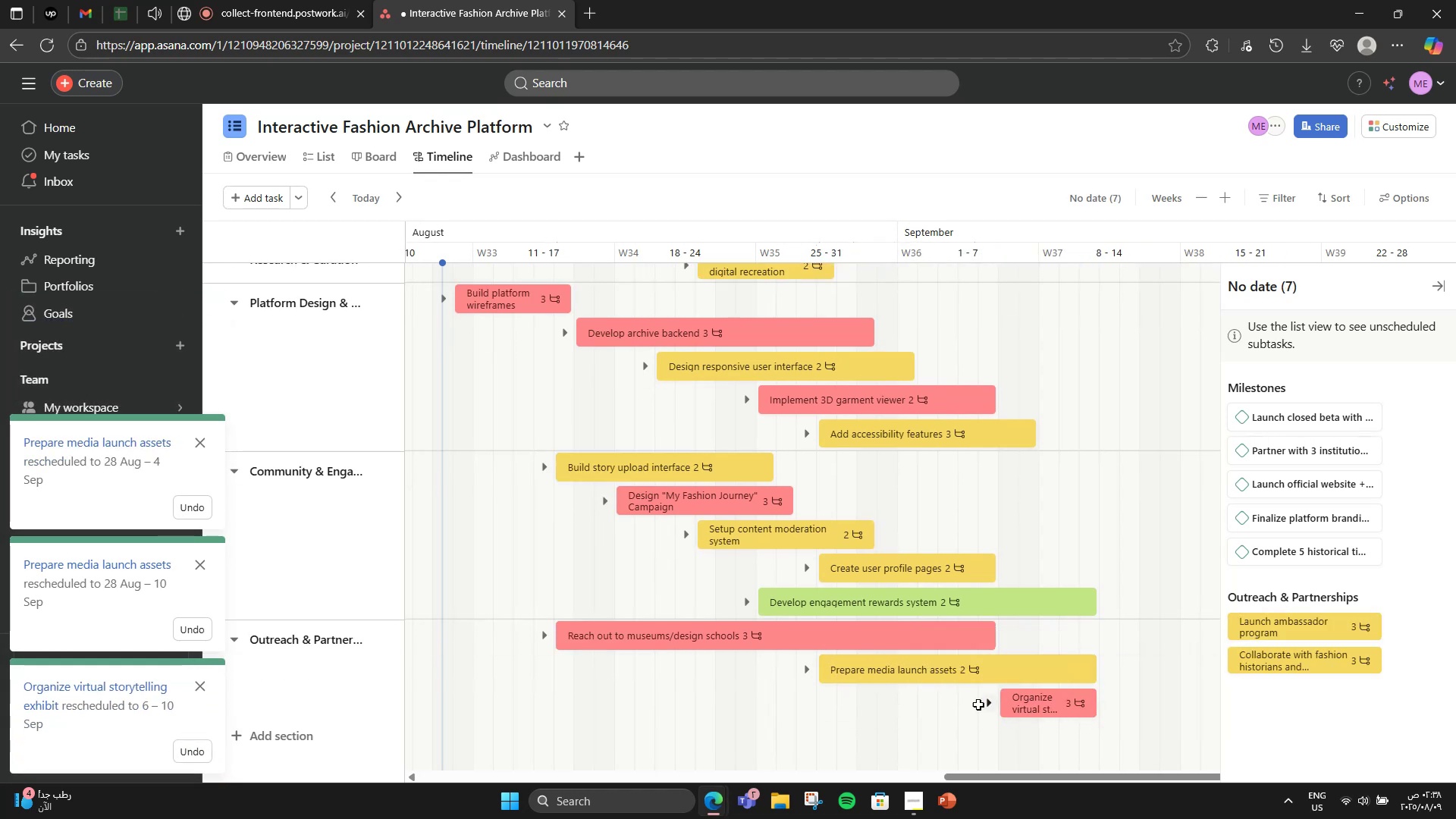 
left_click_drag(start_coordinate=[1005, 704], to_coordinate=[904, 675])
 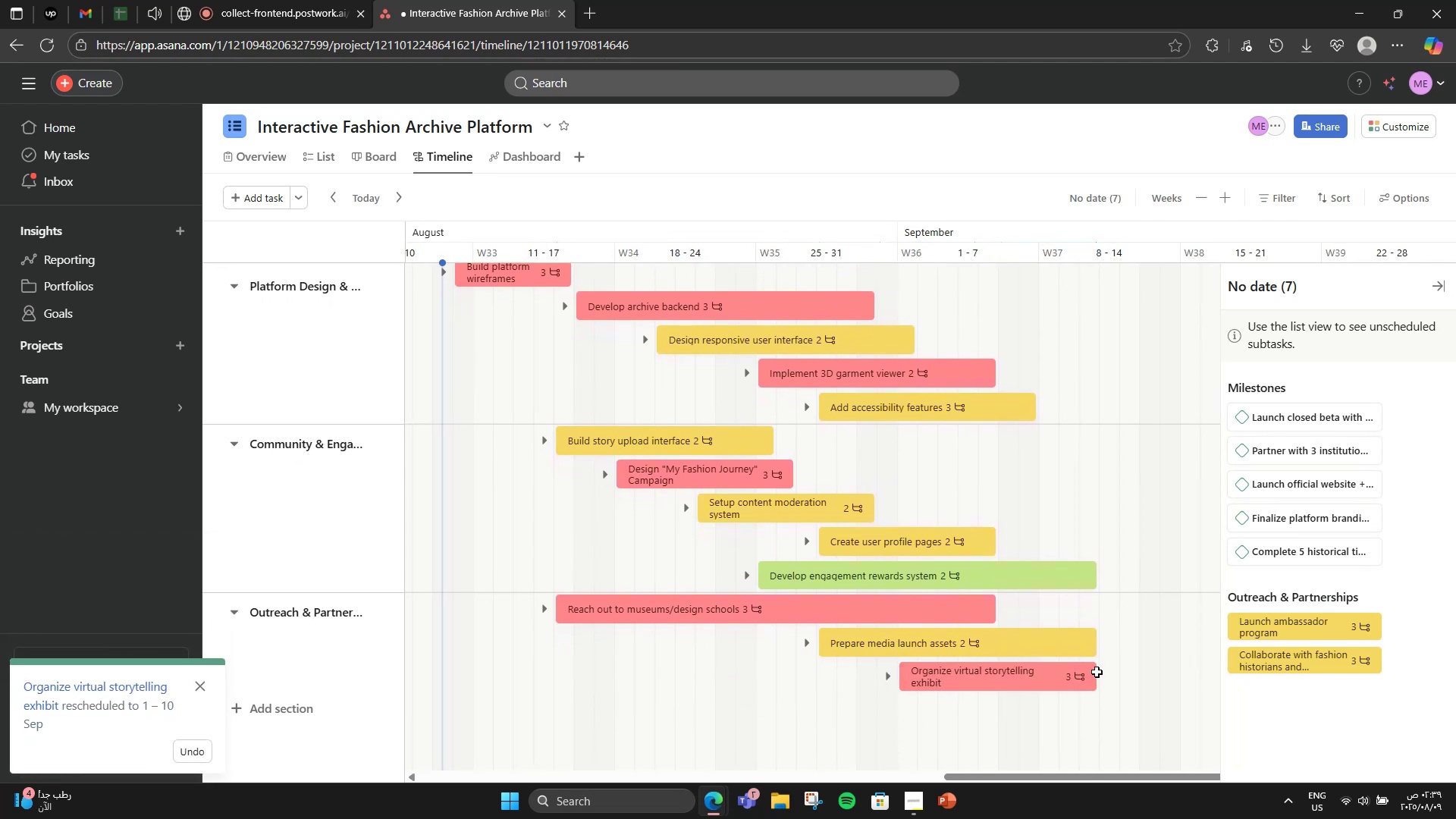 
left_click_drag(start_coordinate=[1090, 677], to_coordinate=[1231, 669])
 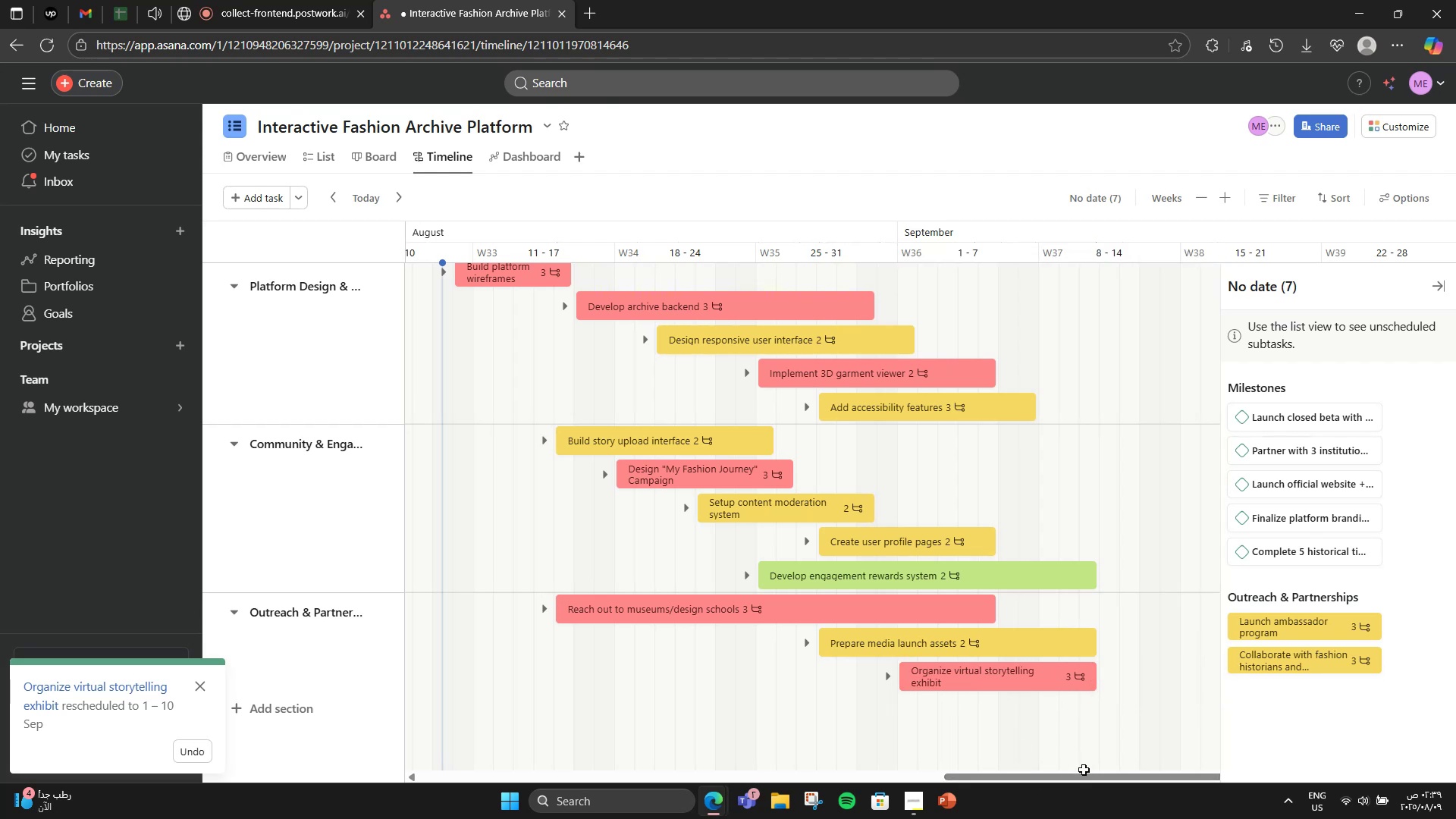 
left_click_drag(start_coordinate=[1085, 779], to_coordinate=[1131, 780])
 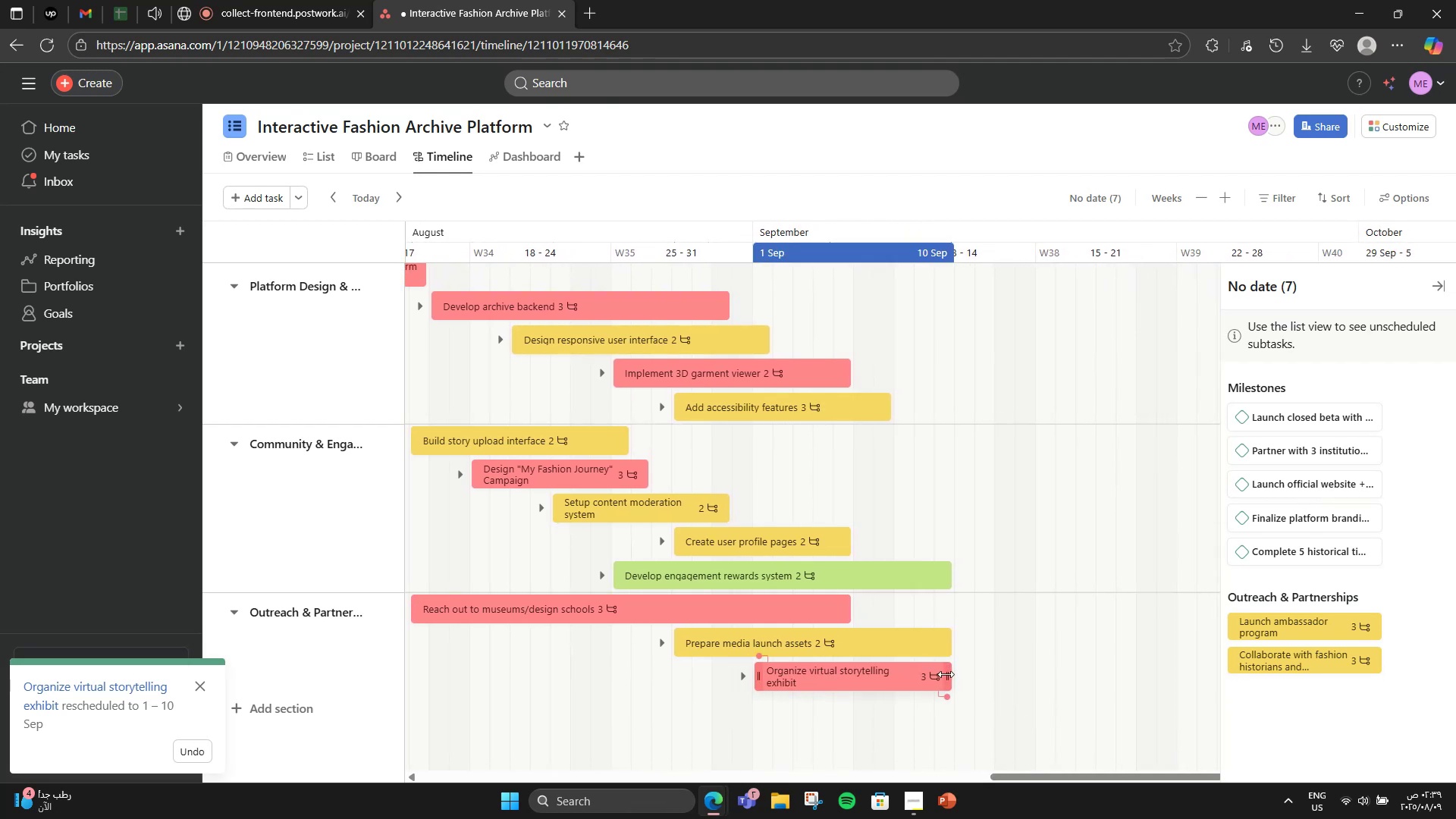 
left_click_drag(start_coordinate=[949, 682], to_coordinate=[1161, 667])
 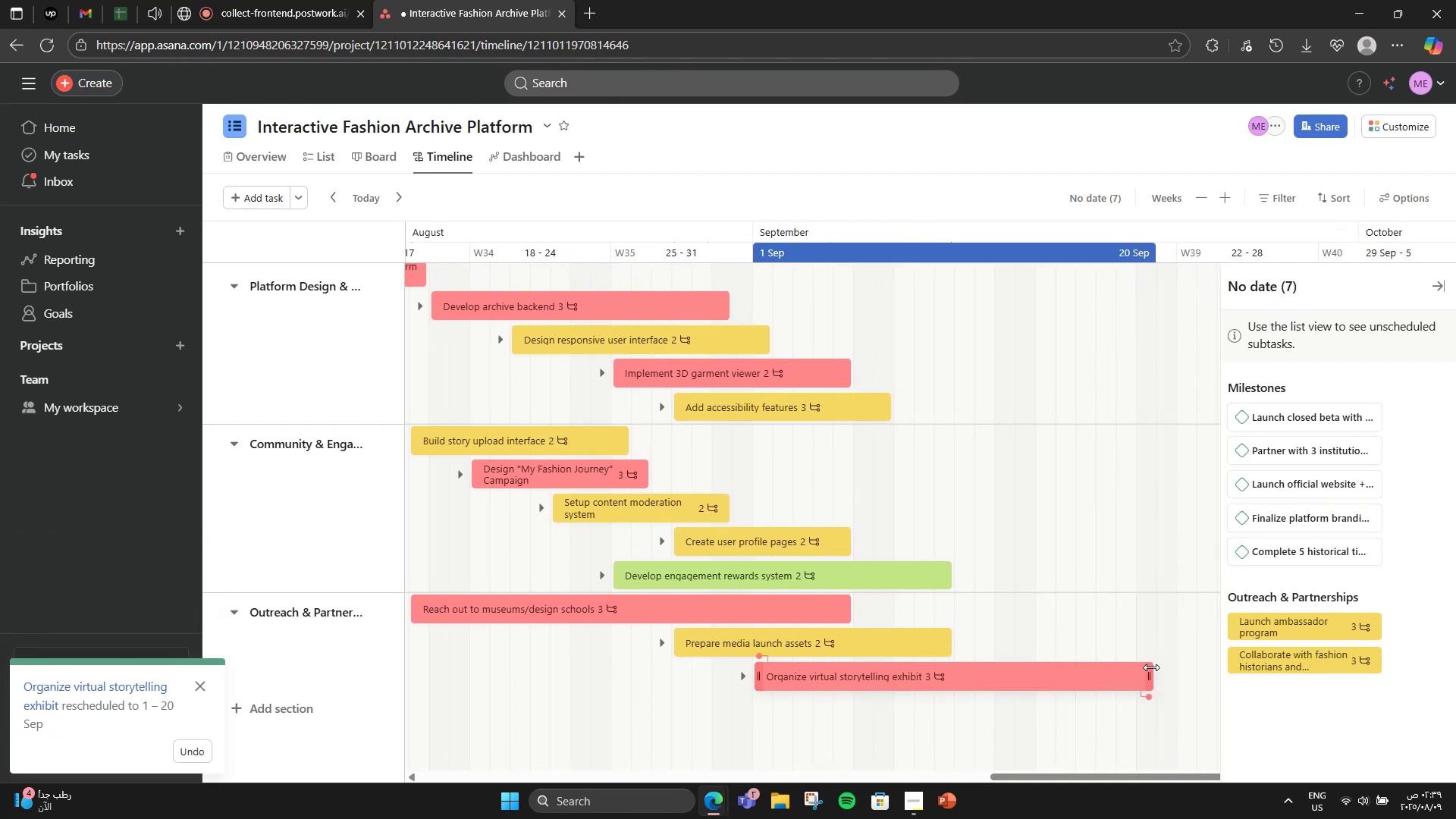 
wait(8.3)
 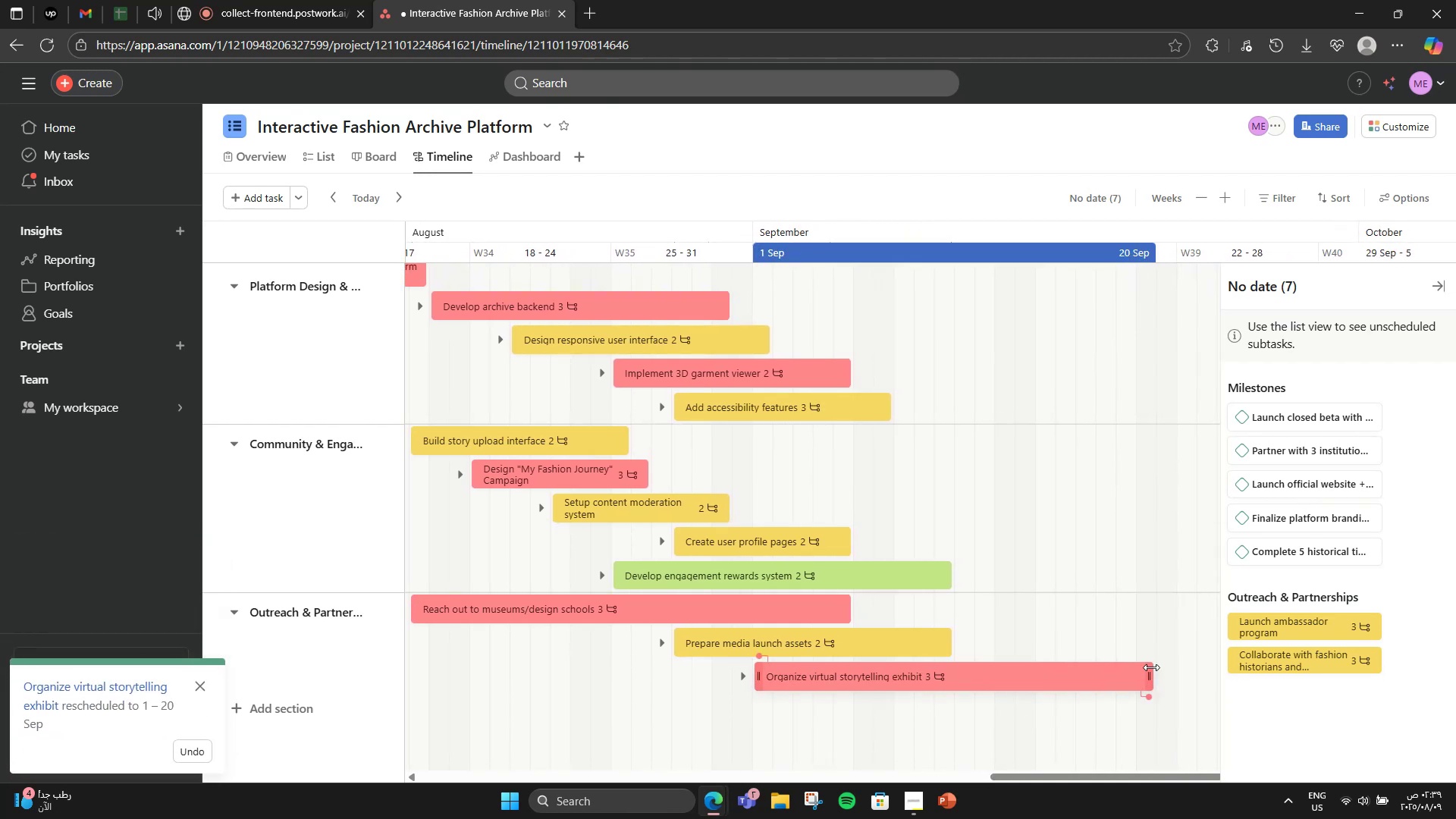 
left_click_drag(start_coordinate=[1311, 625], to_coordinate=[951, 696])
 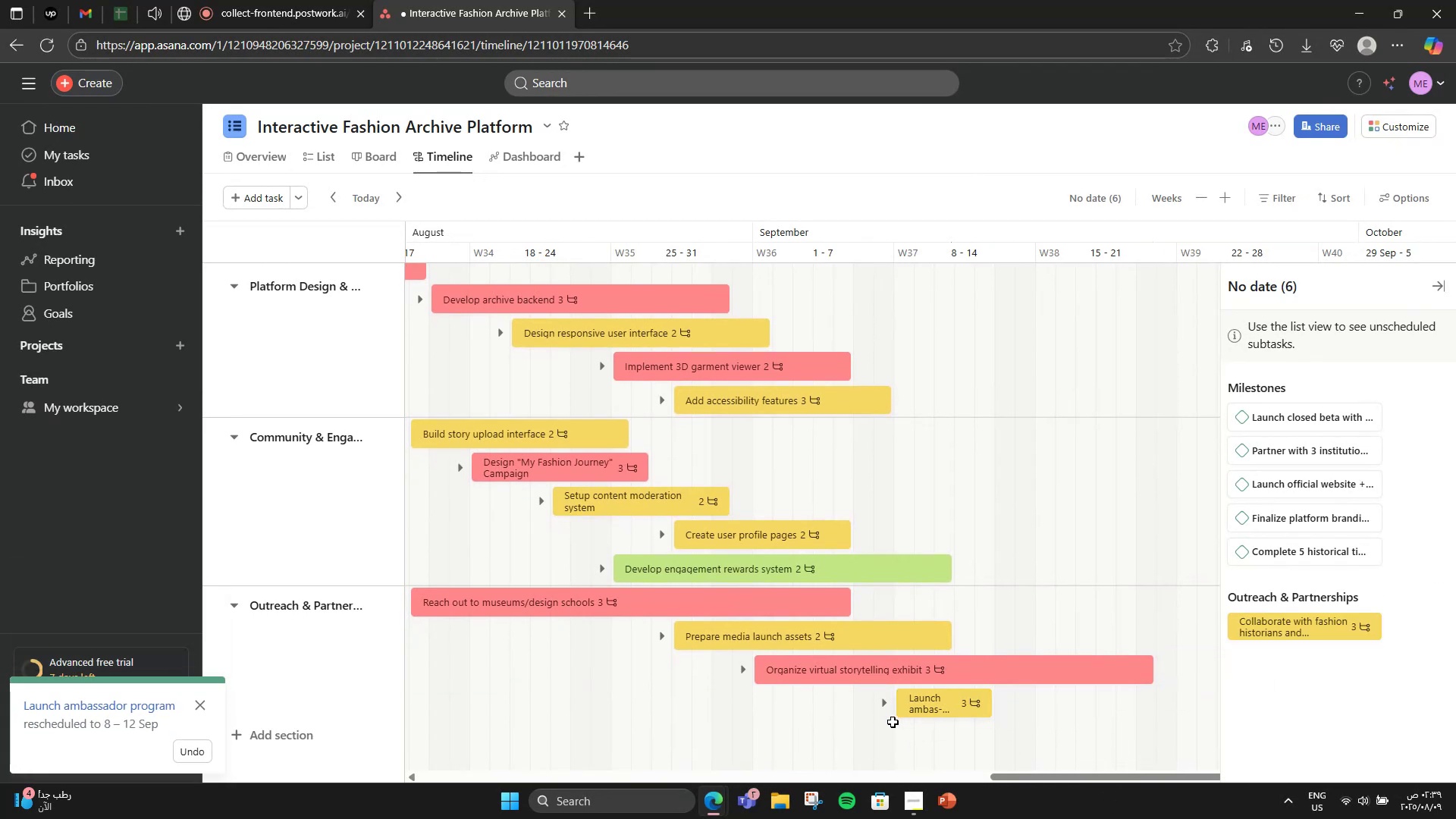 
left_click_drag(start_coordinate=[897, 701], to_coordinate=[941, 708])
 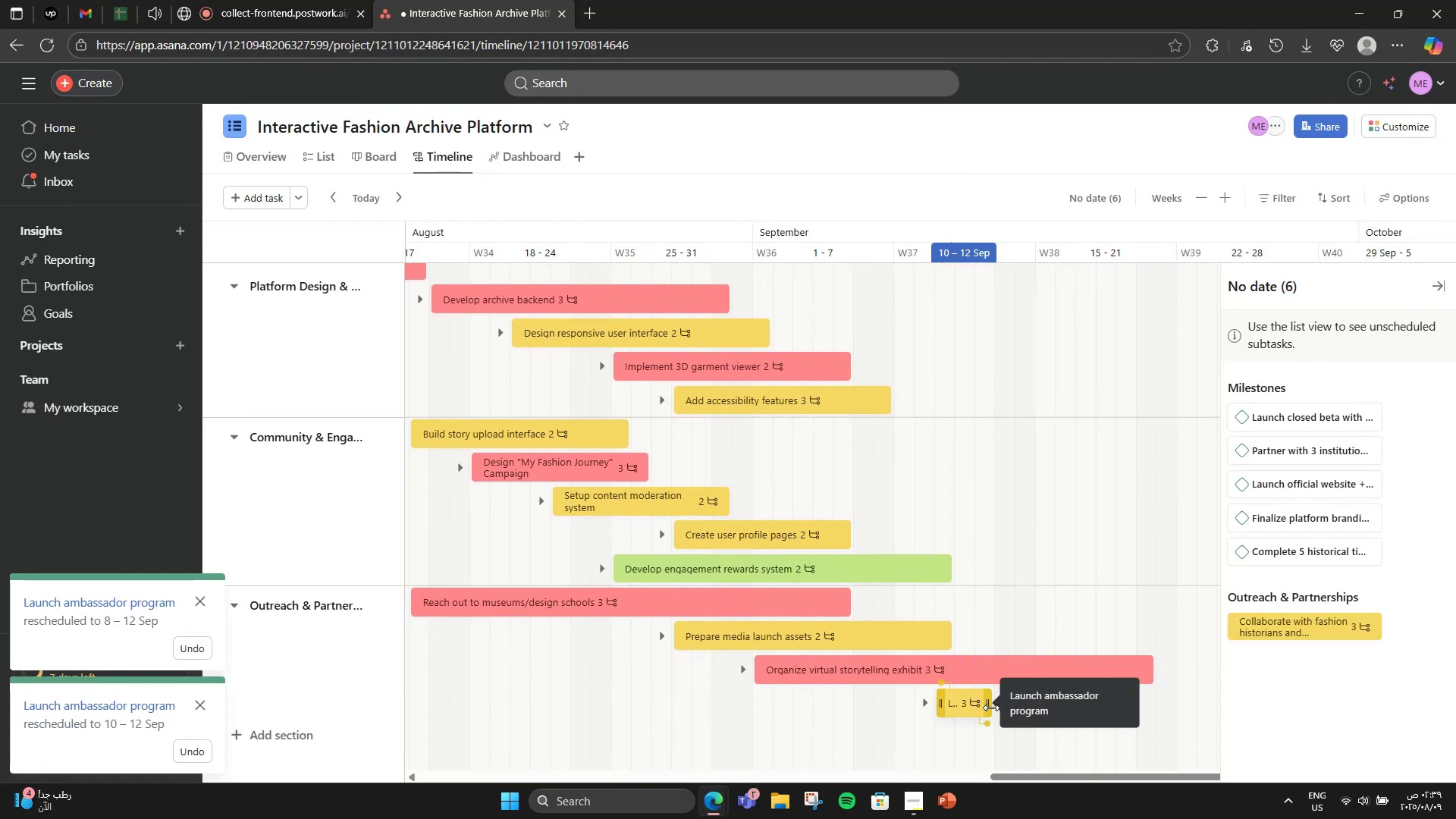 
left_click_drag(start_coordinate=[991, 708], to_coordinate=[1200, 696])
 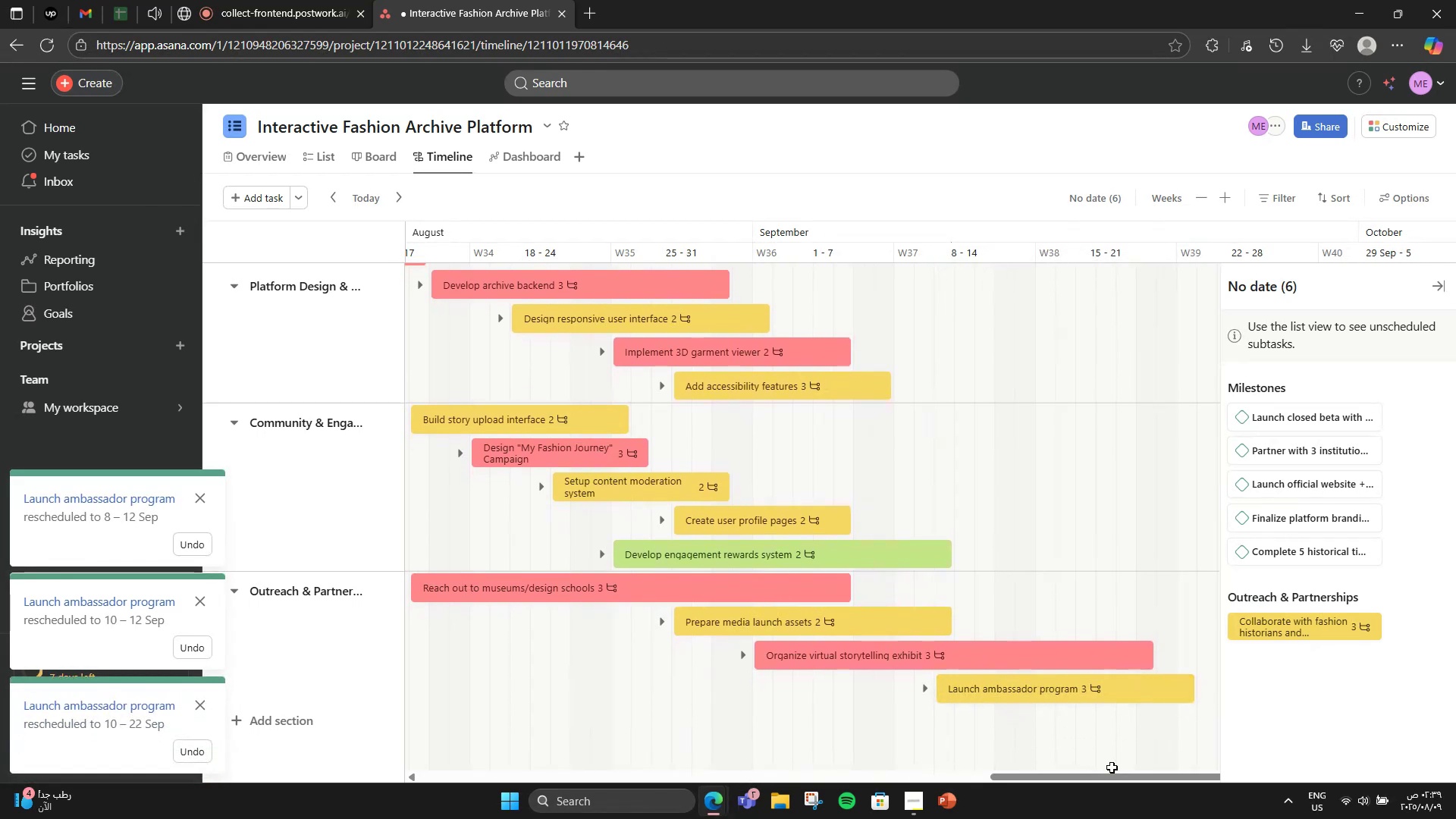 
left_click_drag(start_coordinate=[1109, 772], to_coordinate=[1135, 772])
 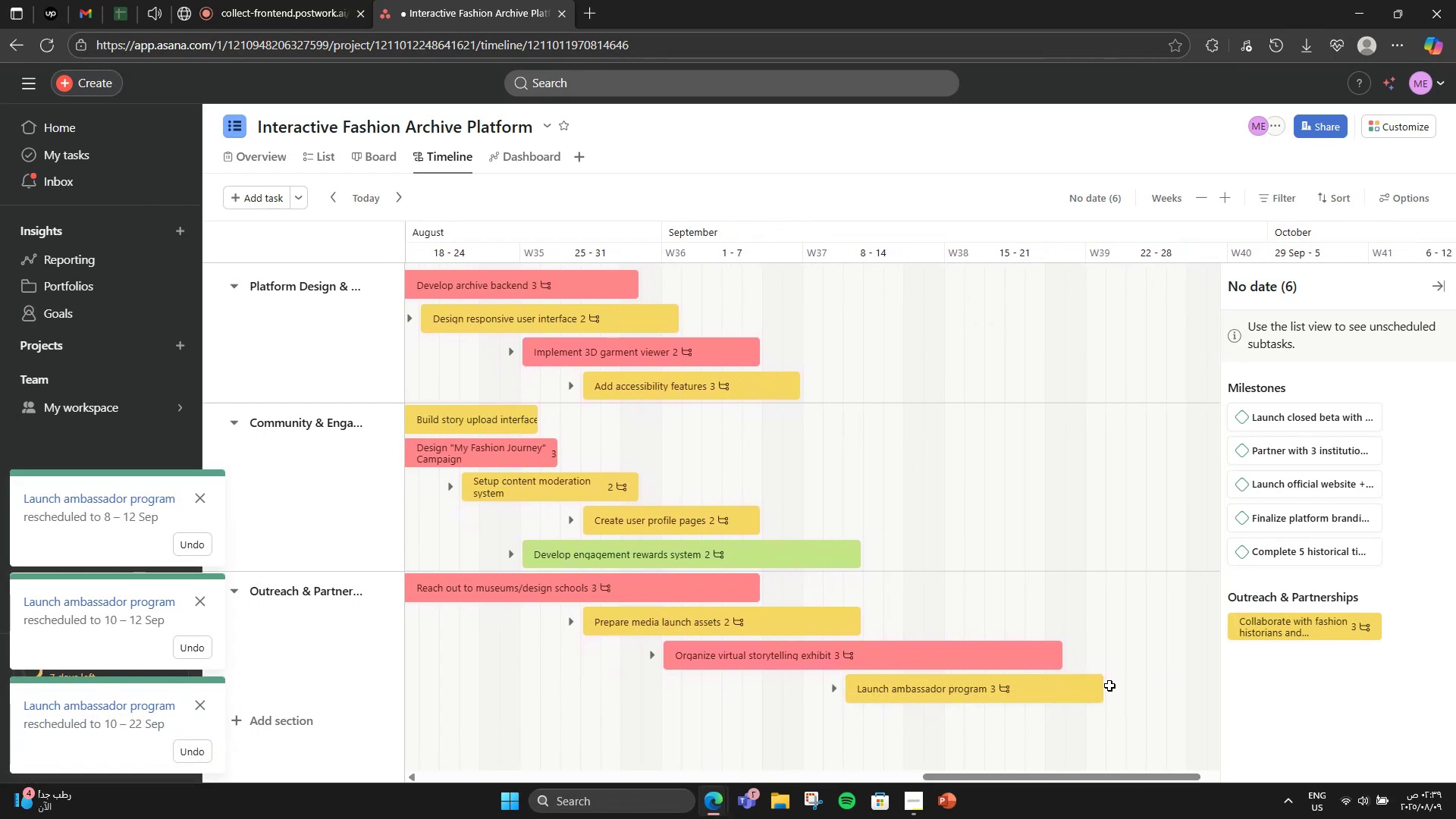 
left_click_drag(start_coordinate=[1100, 682], to_coordinate=[1173, 680])
 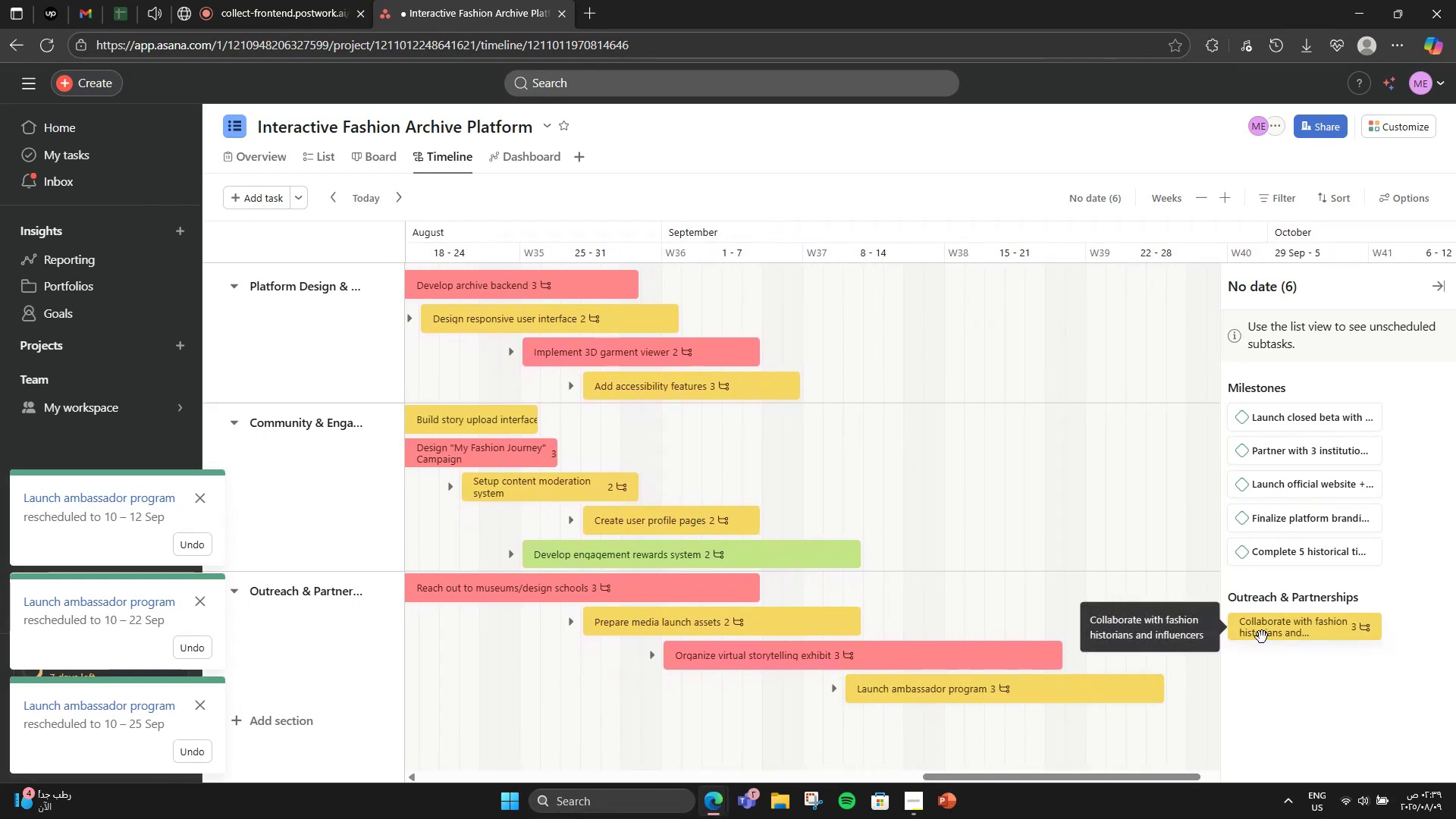 
left_click_drag(start_coordinate=[1261, 636], to_coordinate=[1019, 714])
 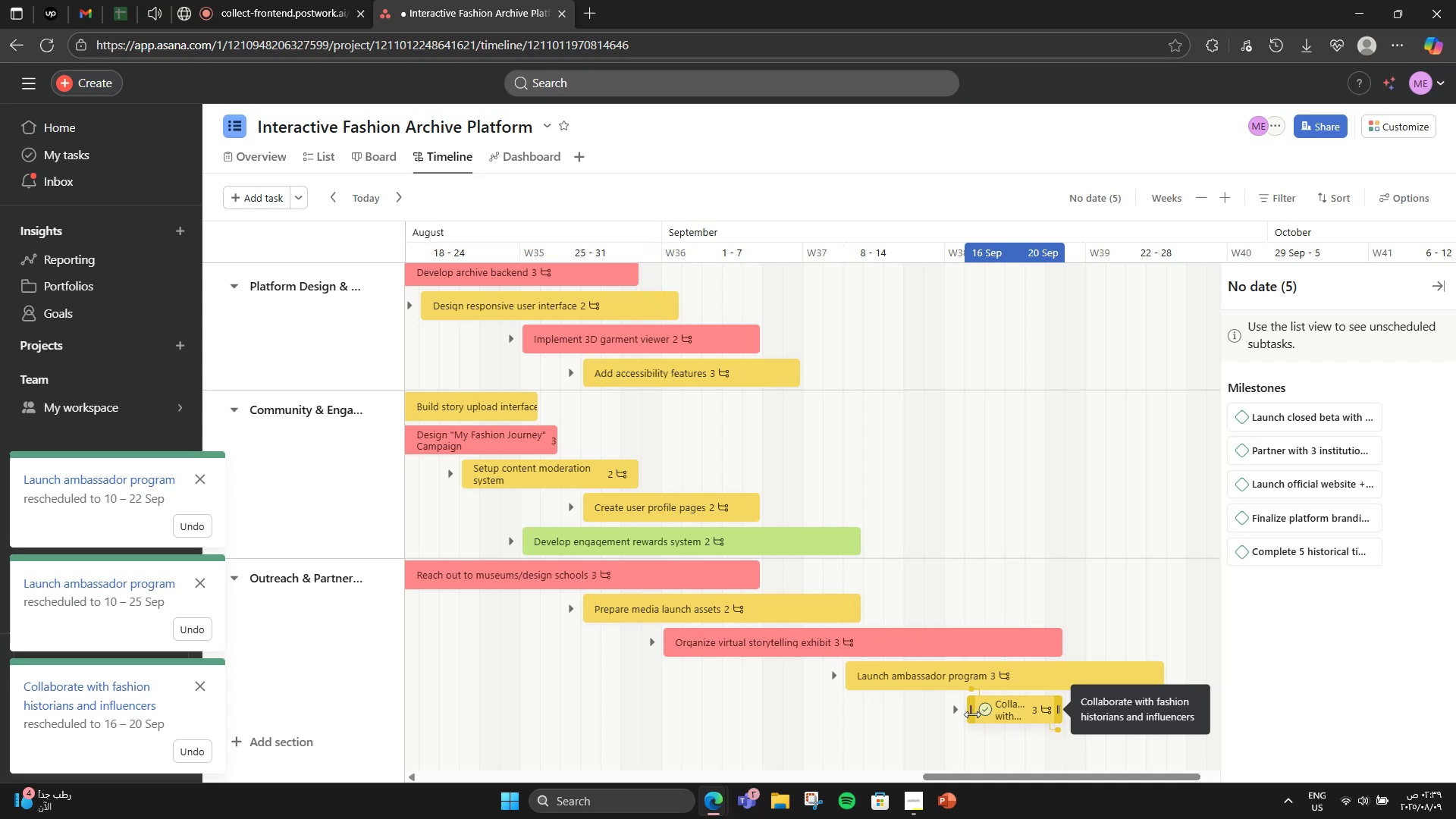 
left_click_drag(start_coordinate=[970, 711], to_coordinate=[749, 706])
 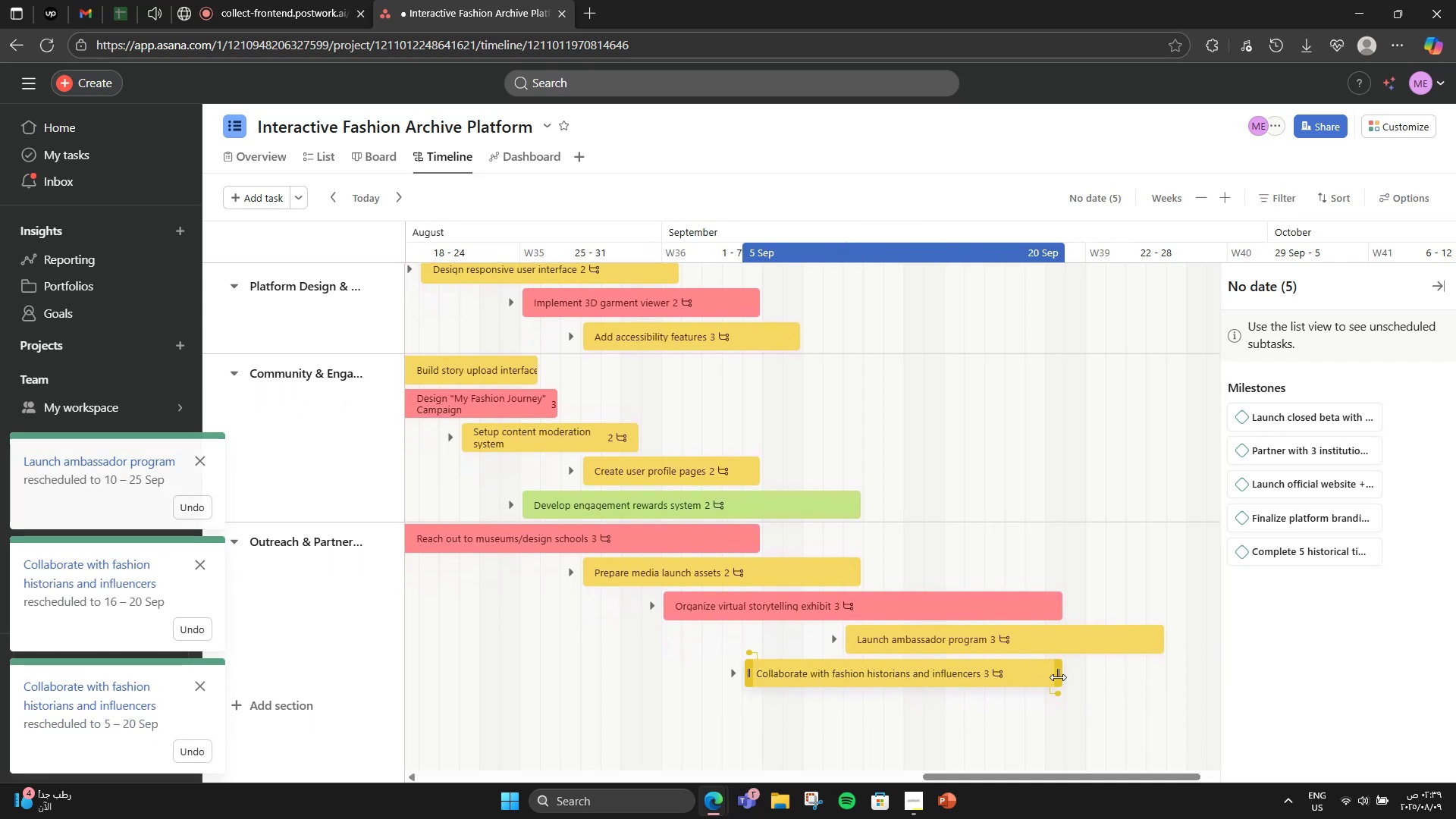 
left_click_drag(start_coordinate=[1058, 677], to_coordinate=[1117, 677])
 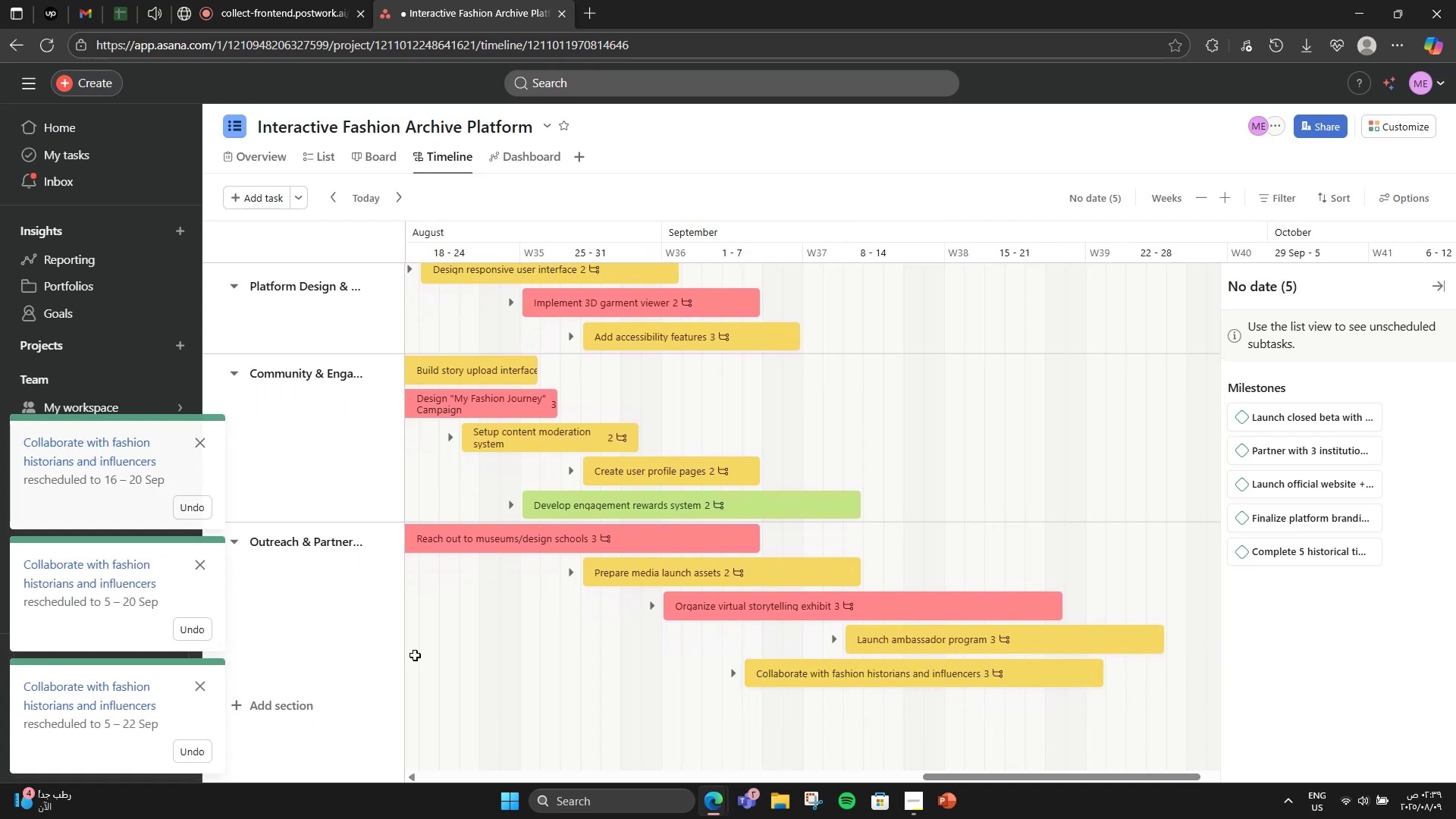 
scroll: coordinate [604, 708], scroll_direction: up, amount: 2.0
 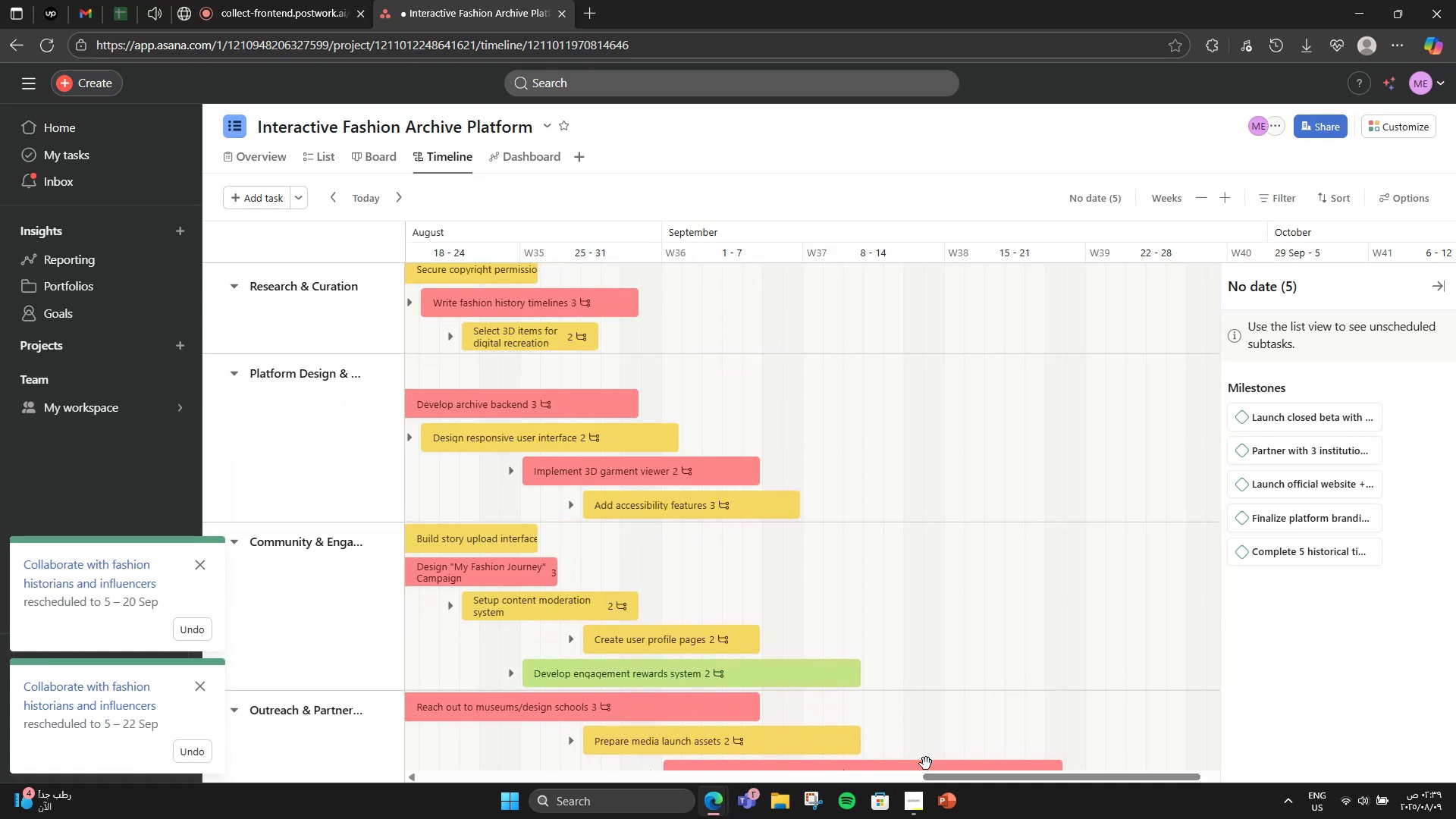 
left_click_drag(start_coordinate=[930, 773], to_coordinate=[850, 759])
 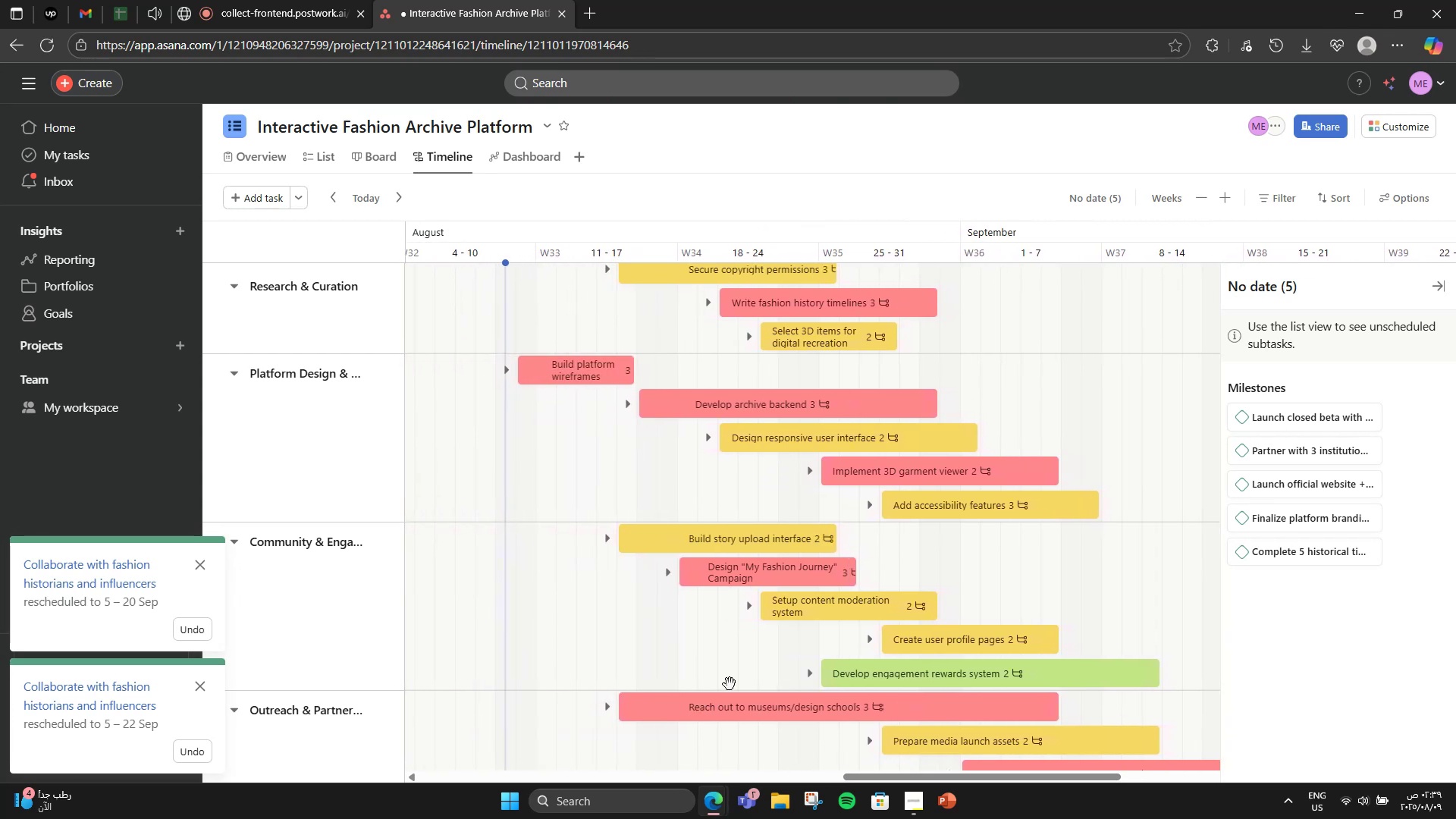 
scroll: coordinate [652, 639], scroll_direction: up, amount: 3.0
 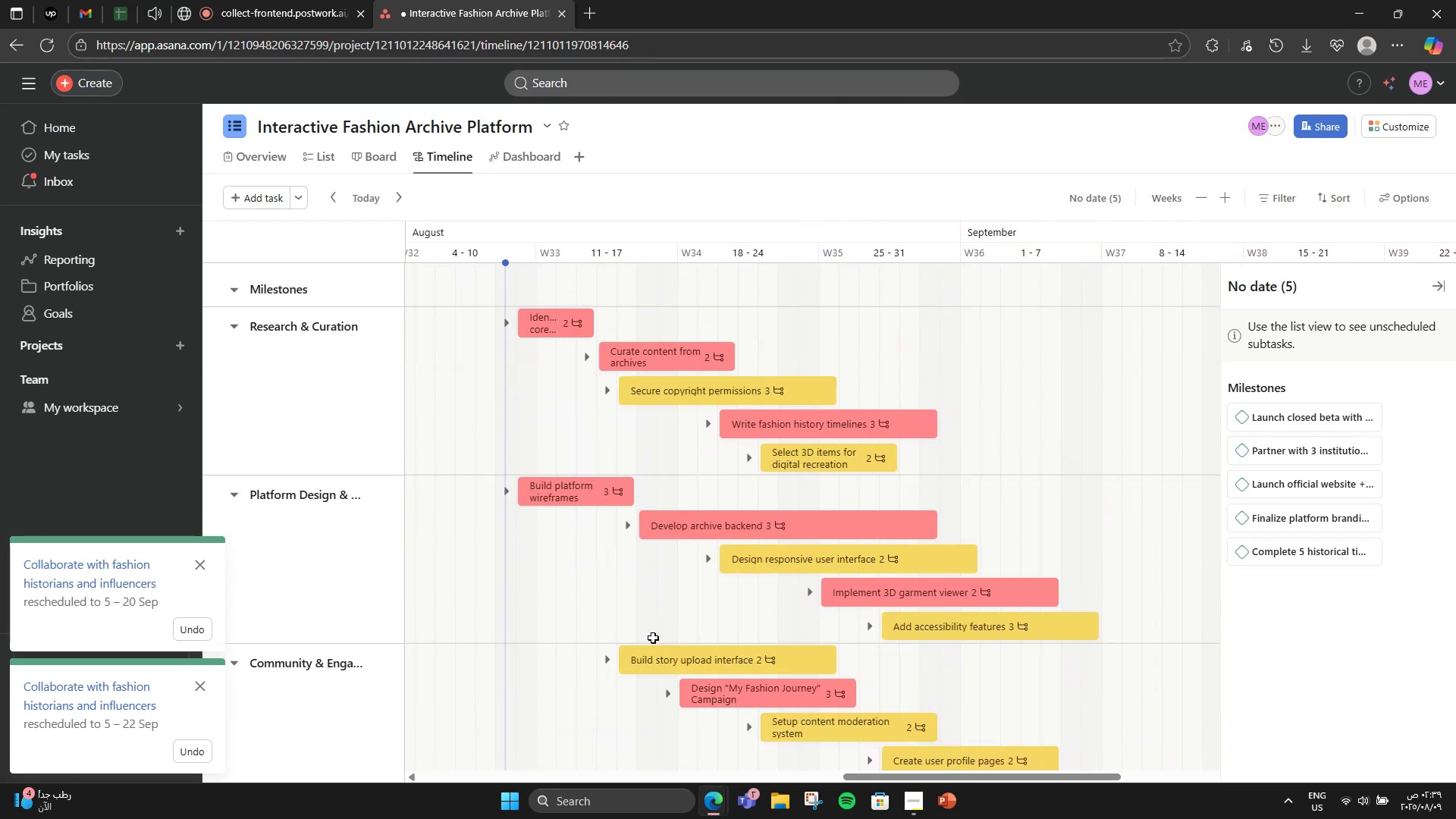 
scroll: coordinate [599, 515], scroll_direction: down, amount: 2.0
 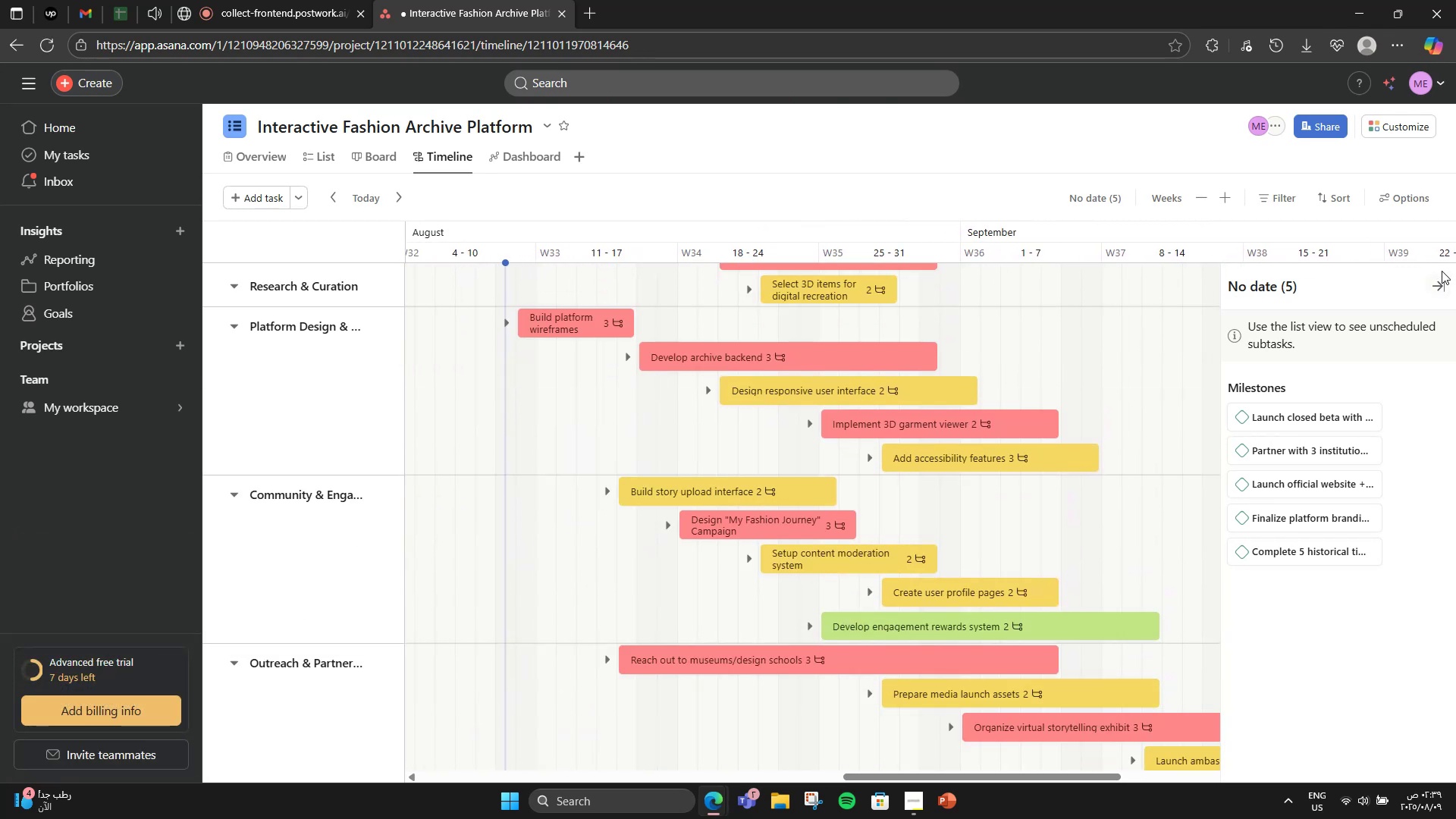 
left_click([1443, 283])
 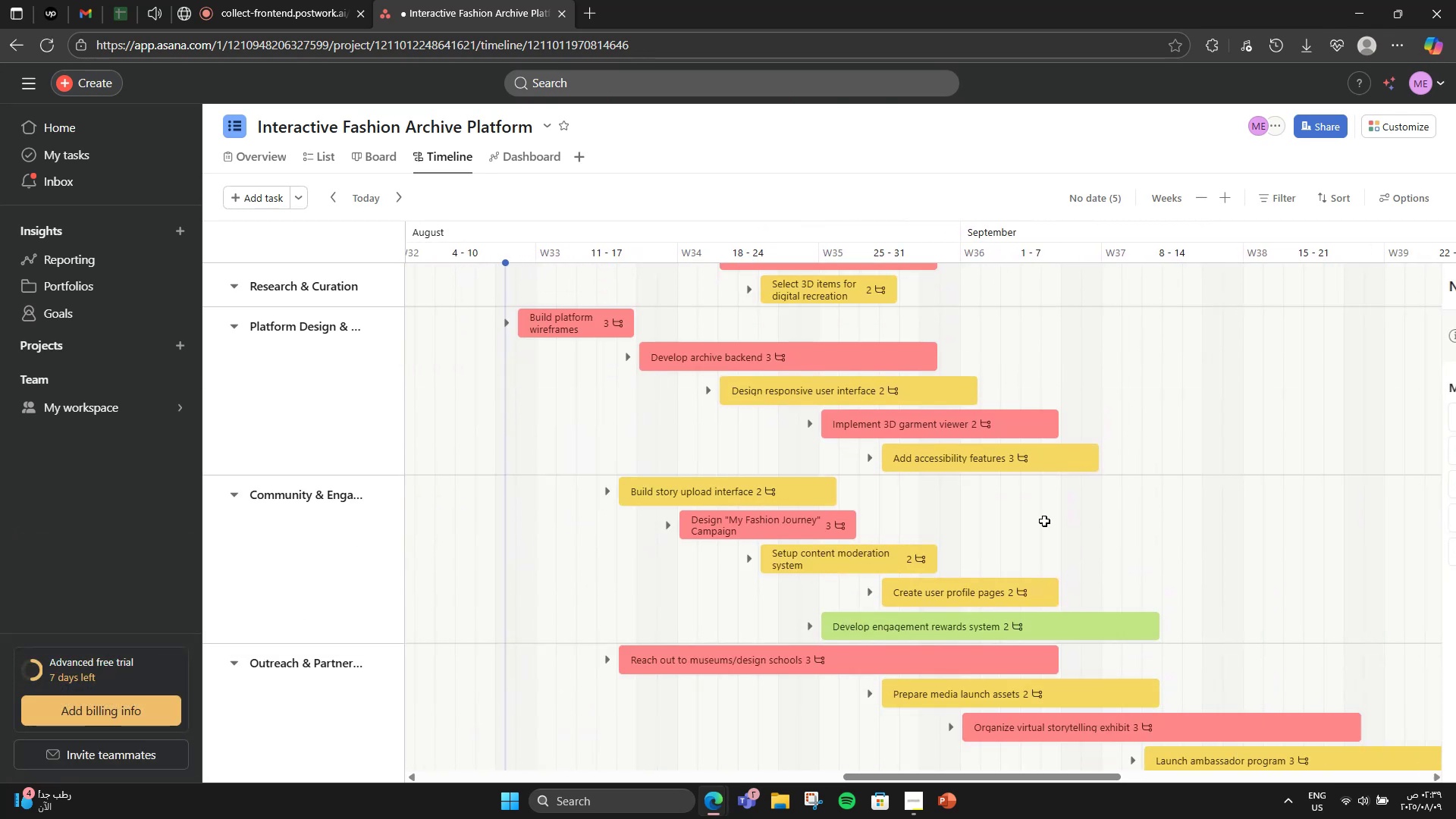 
scroll: coordinate [994, 581], scroll_direction: down, amount: 2.0
 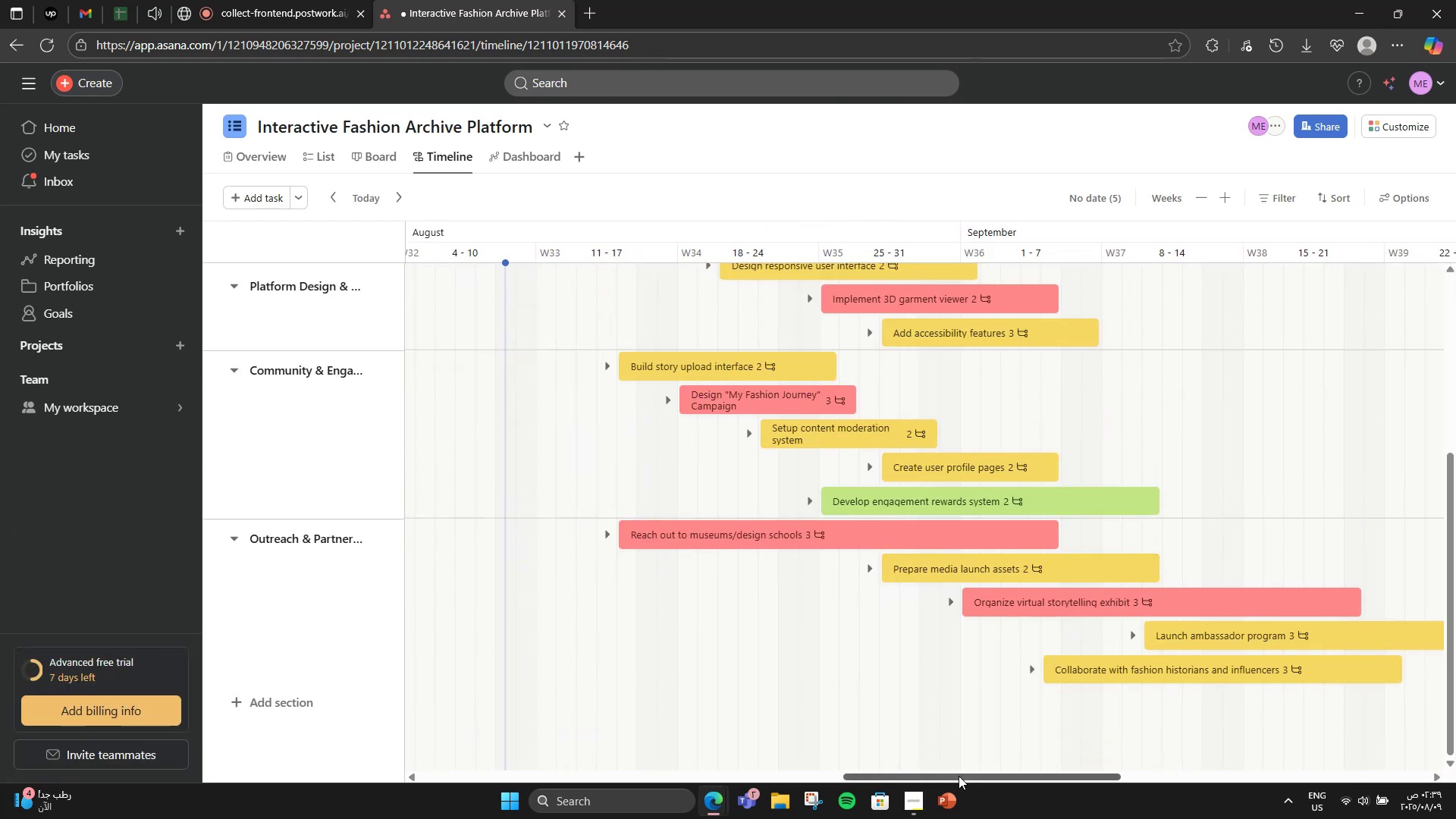 
left_click_drag(start_coordinate=[959, 776], to_coordinate=[992, 767])
 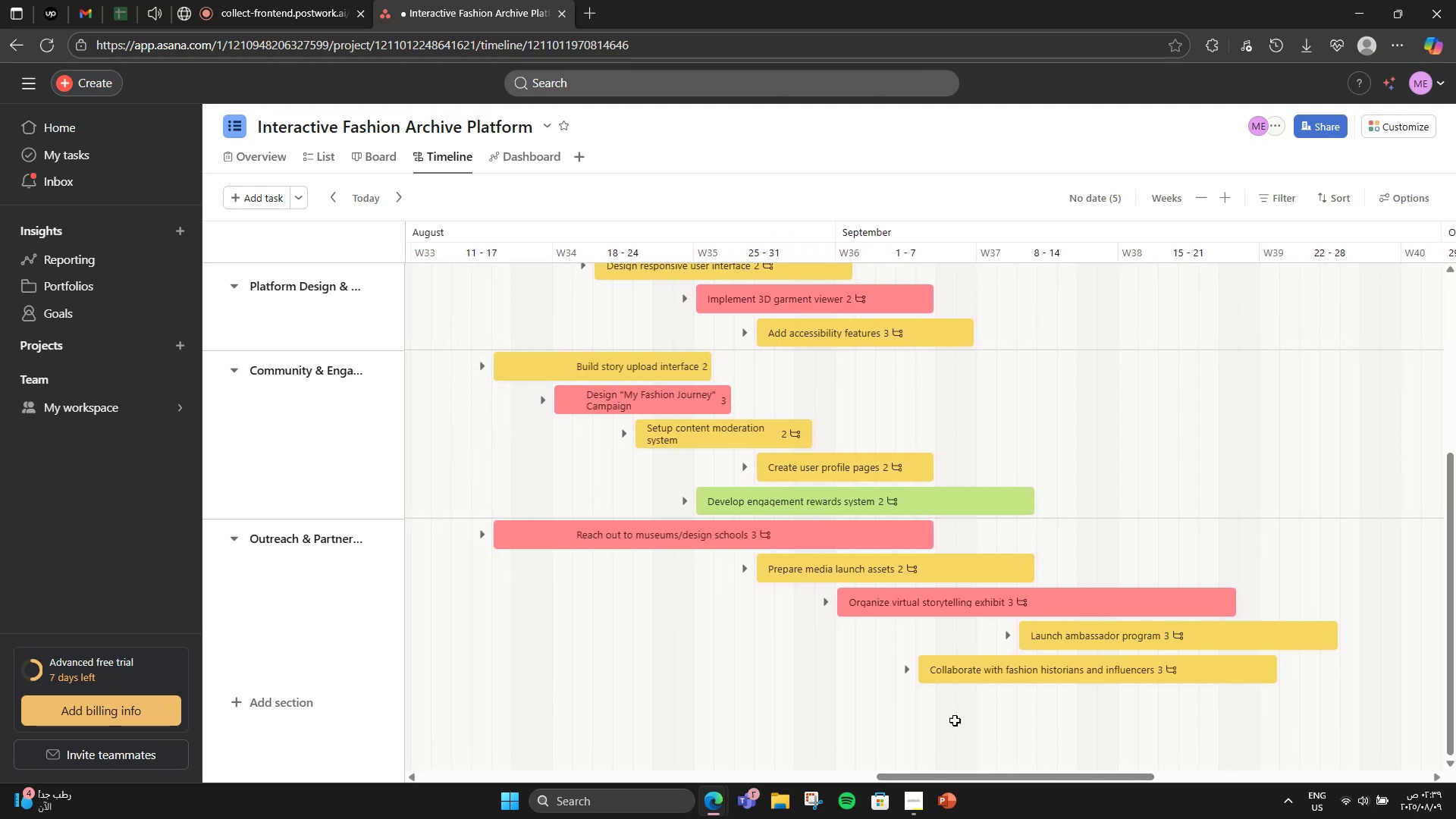 
scroll: coordinate [820, 642], scroll_direction: up, amount: 3.0
 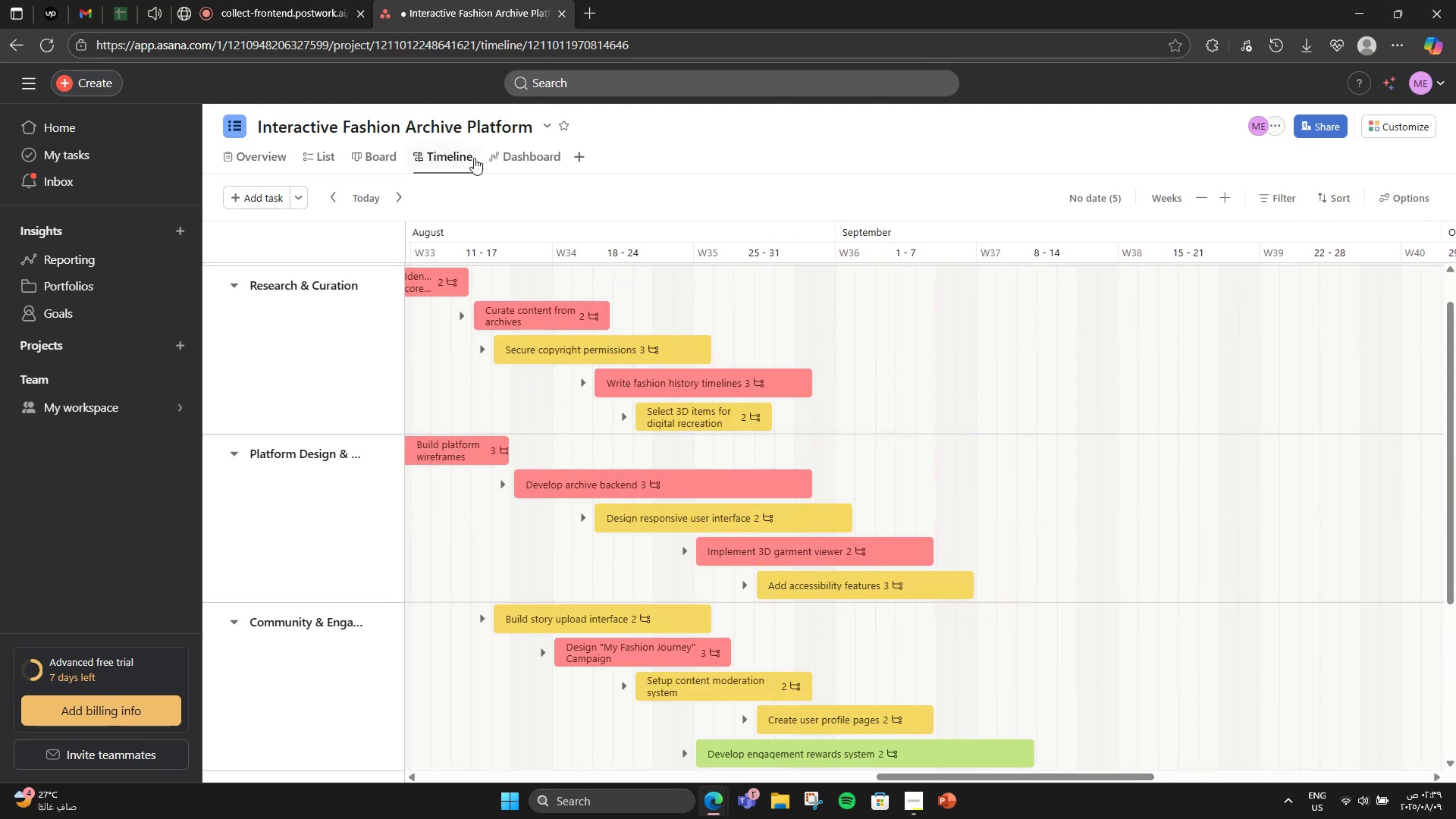 
left_click([490, 149])
 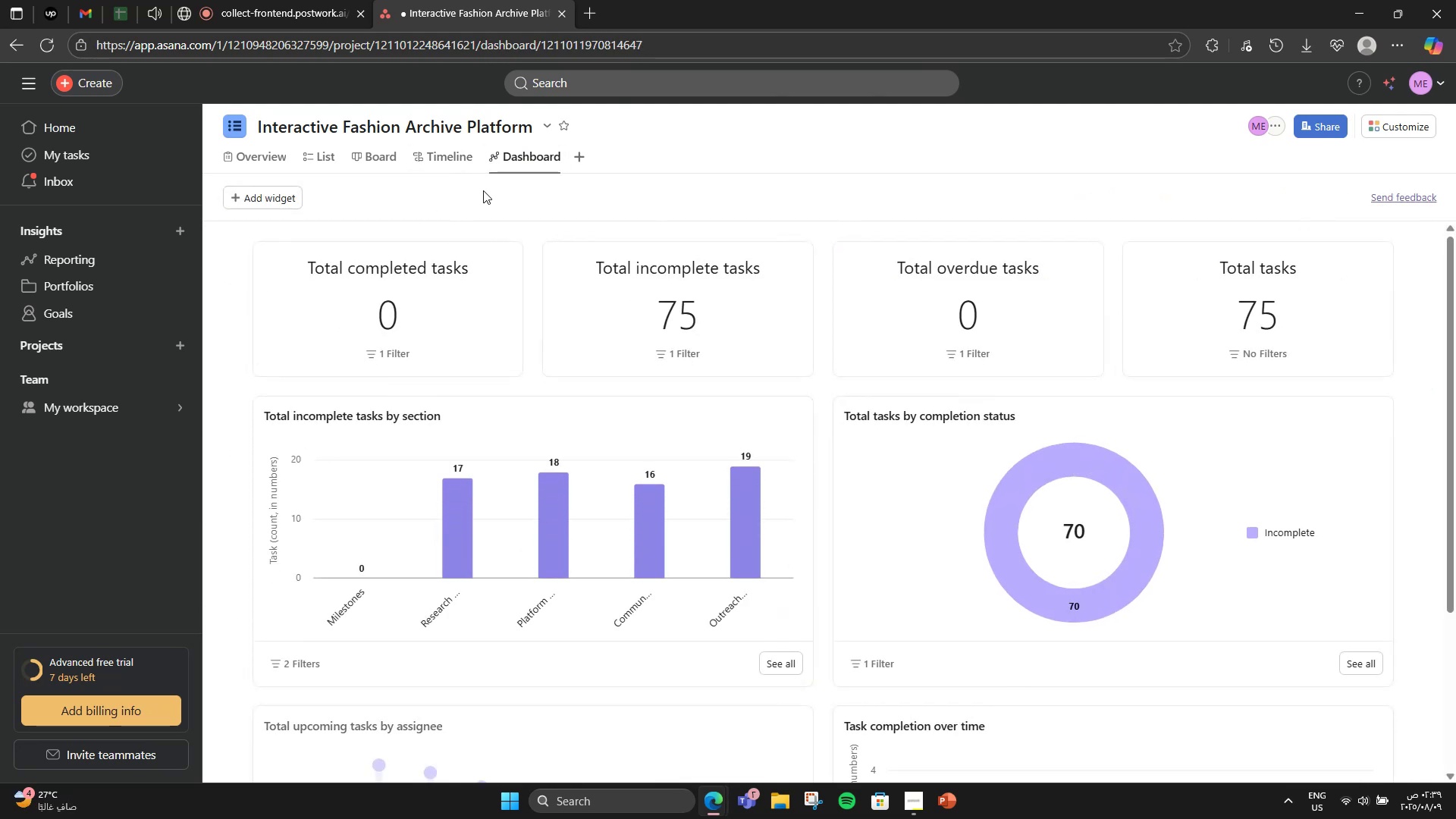 
wait(5.1)
 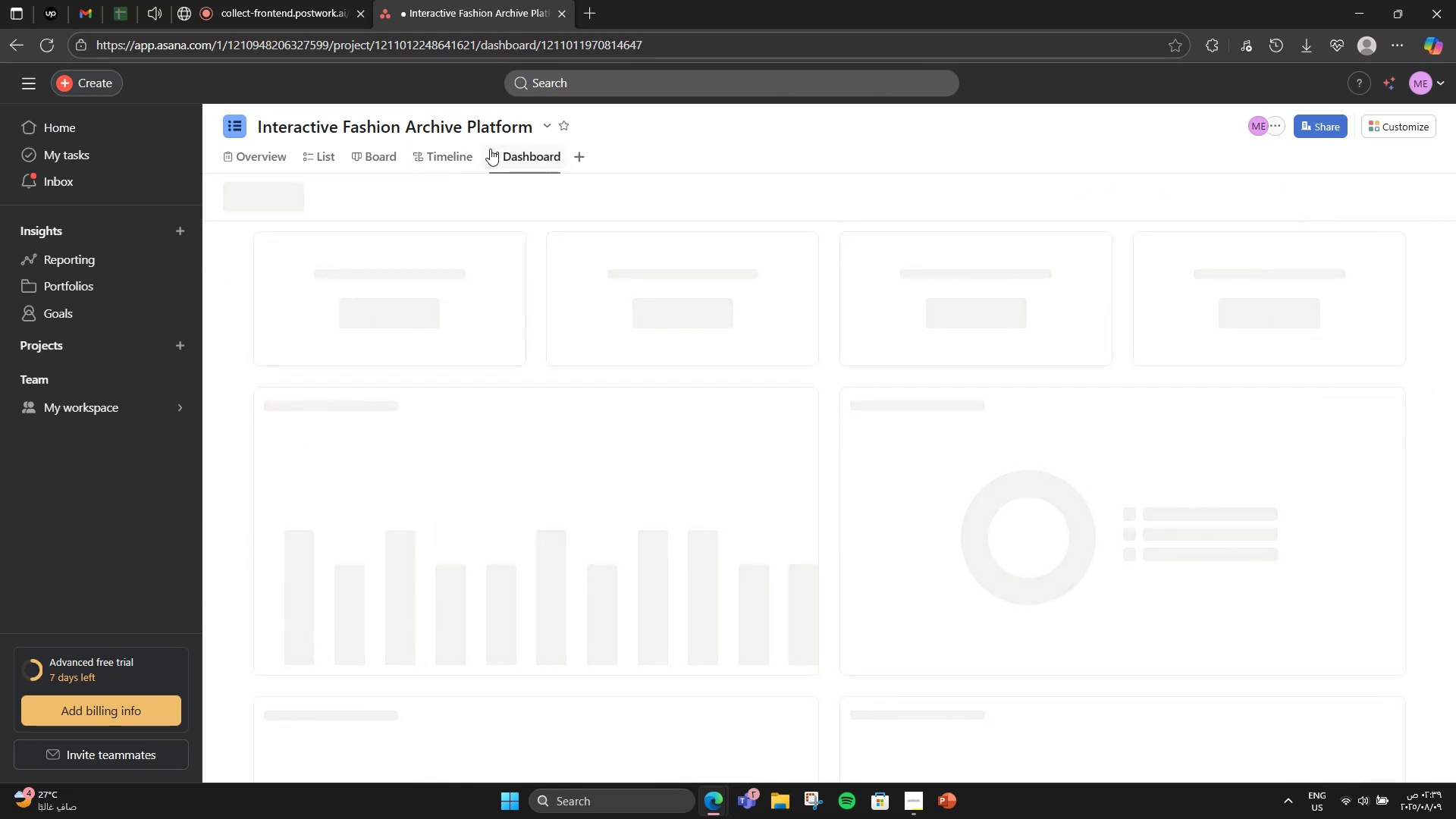 
left_click([499, 262])
 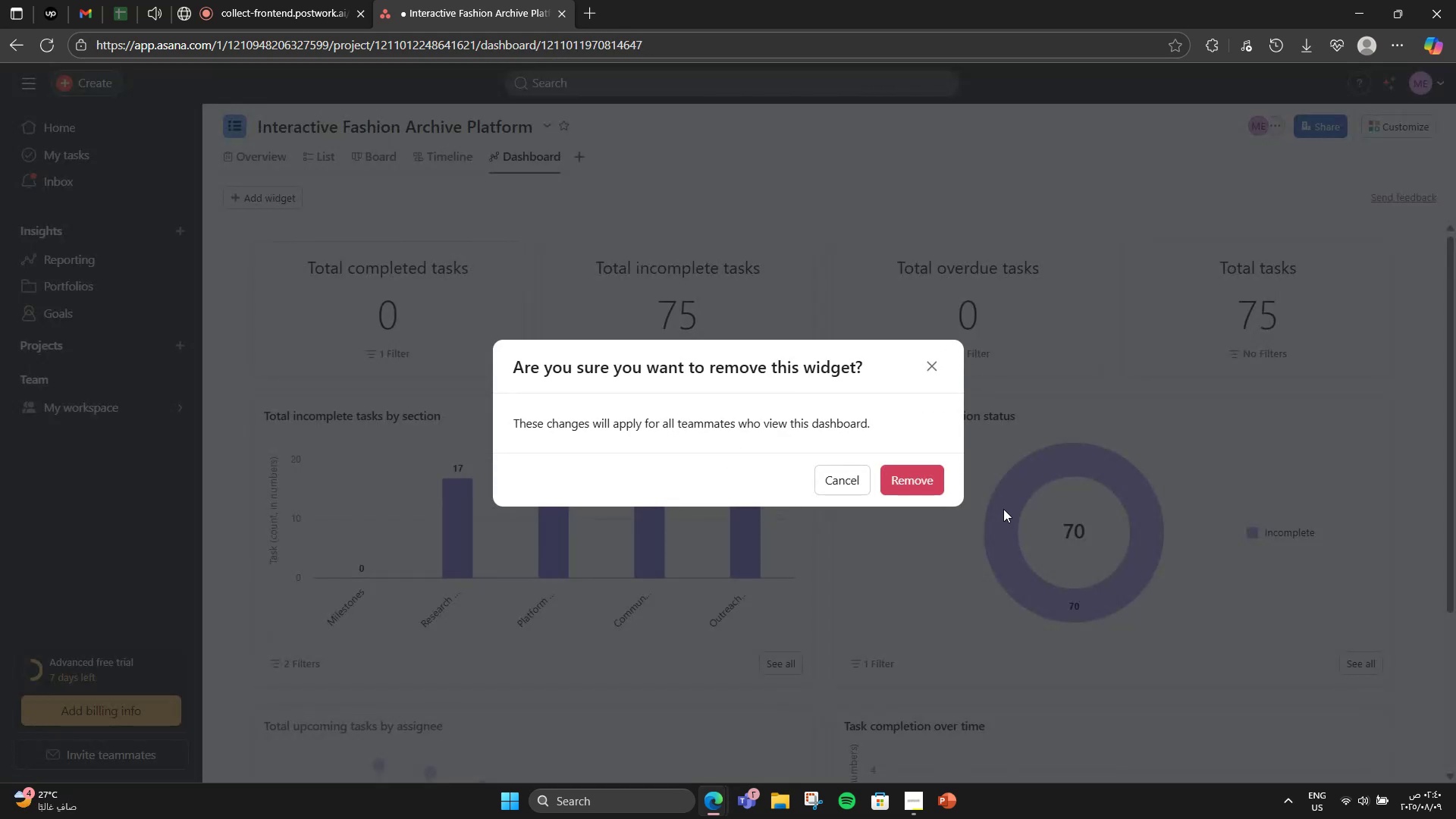 
left_click([912, 465])
 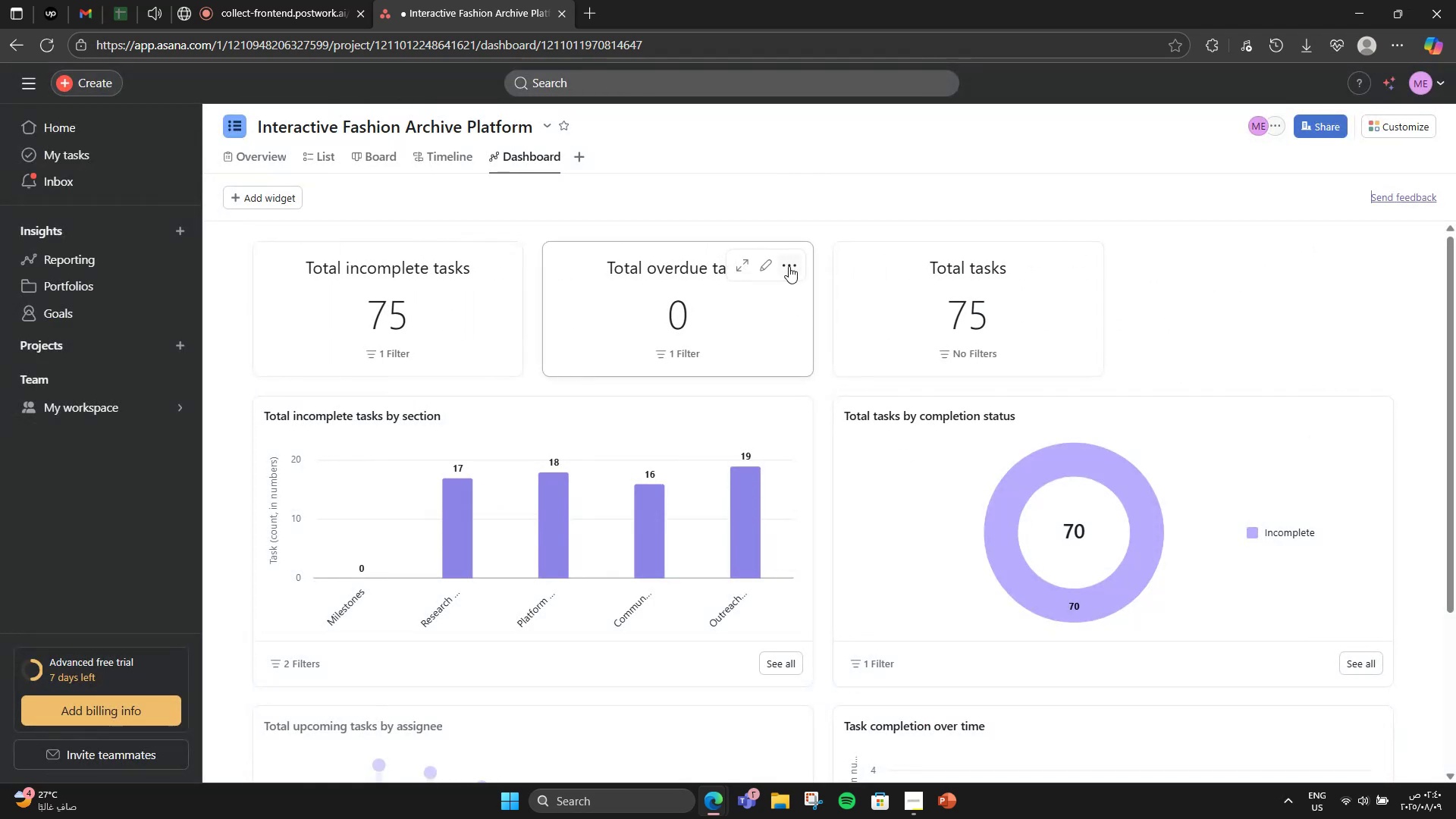 
left_click([789, 266])
 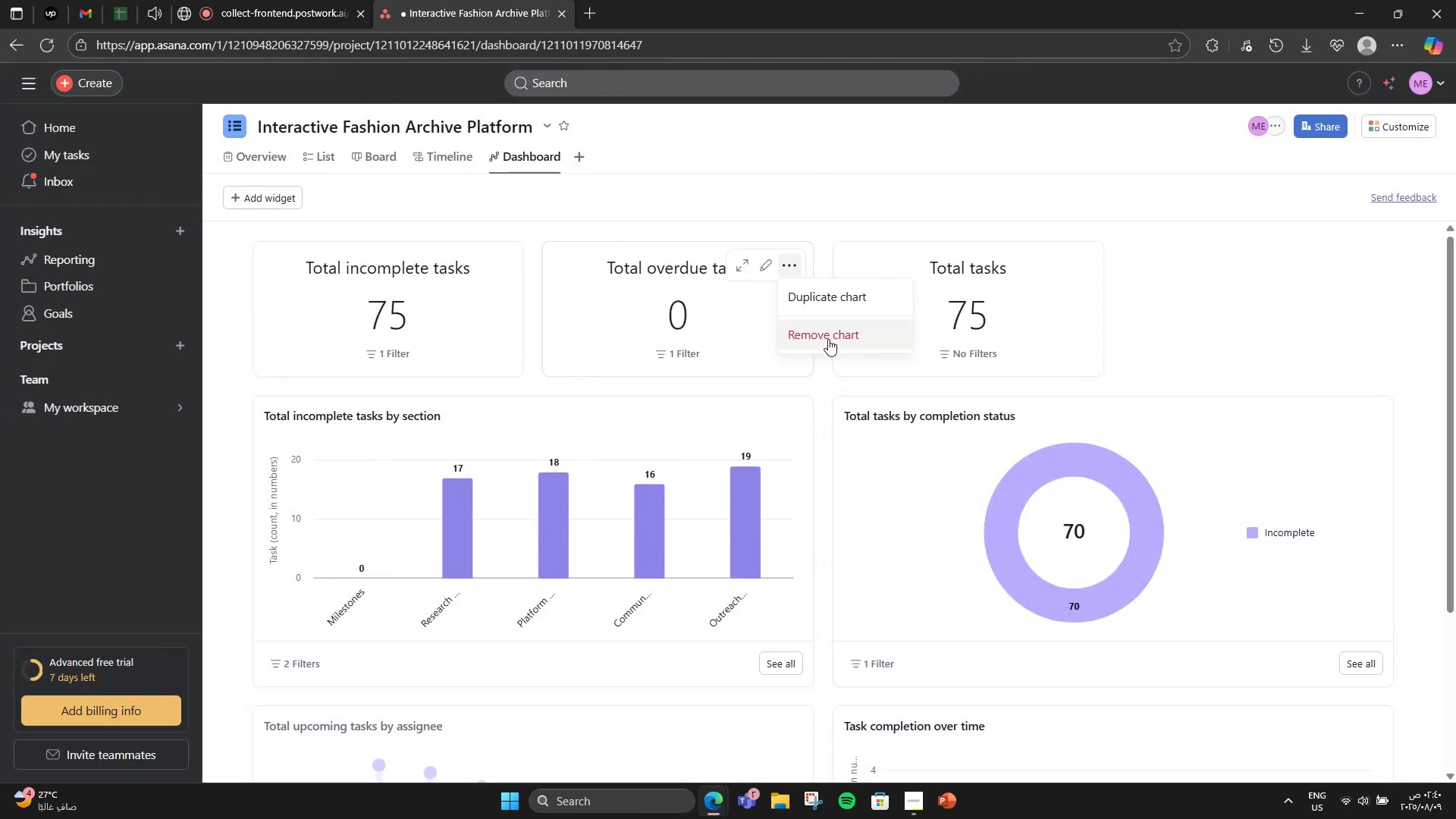 
left_click([828, 339])
 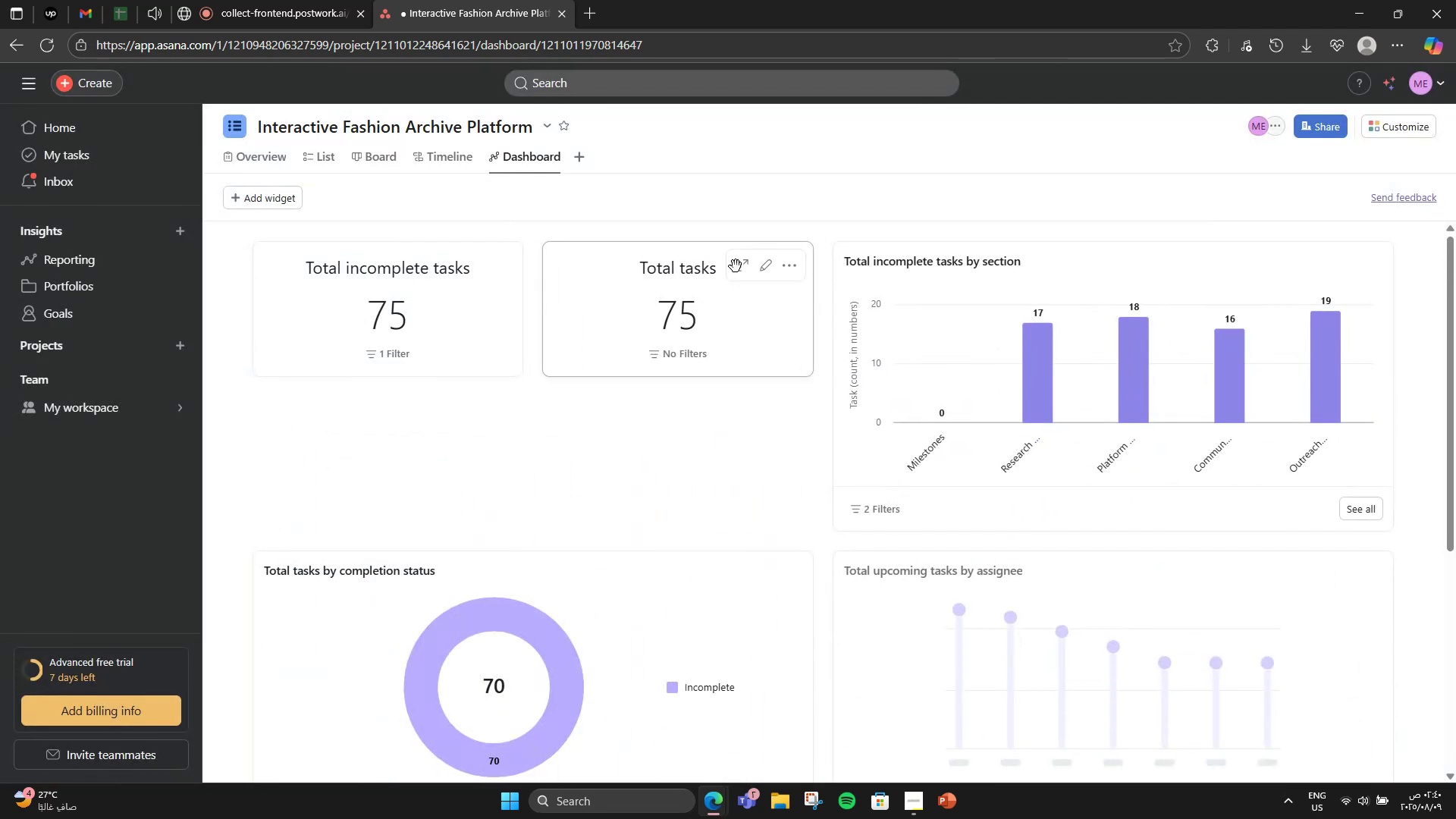 
left_click([762, 271])
 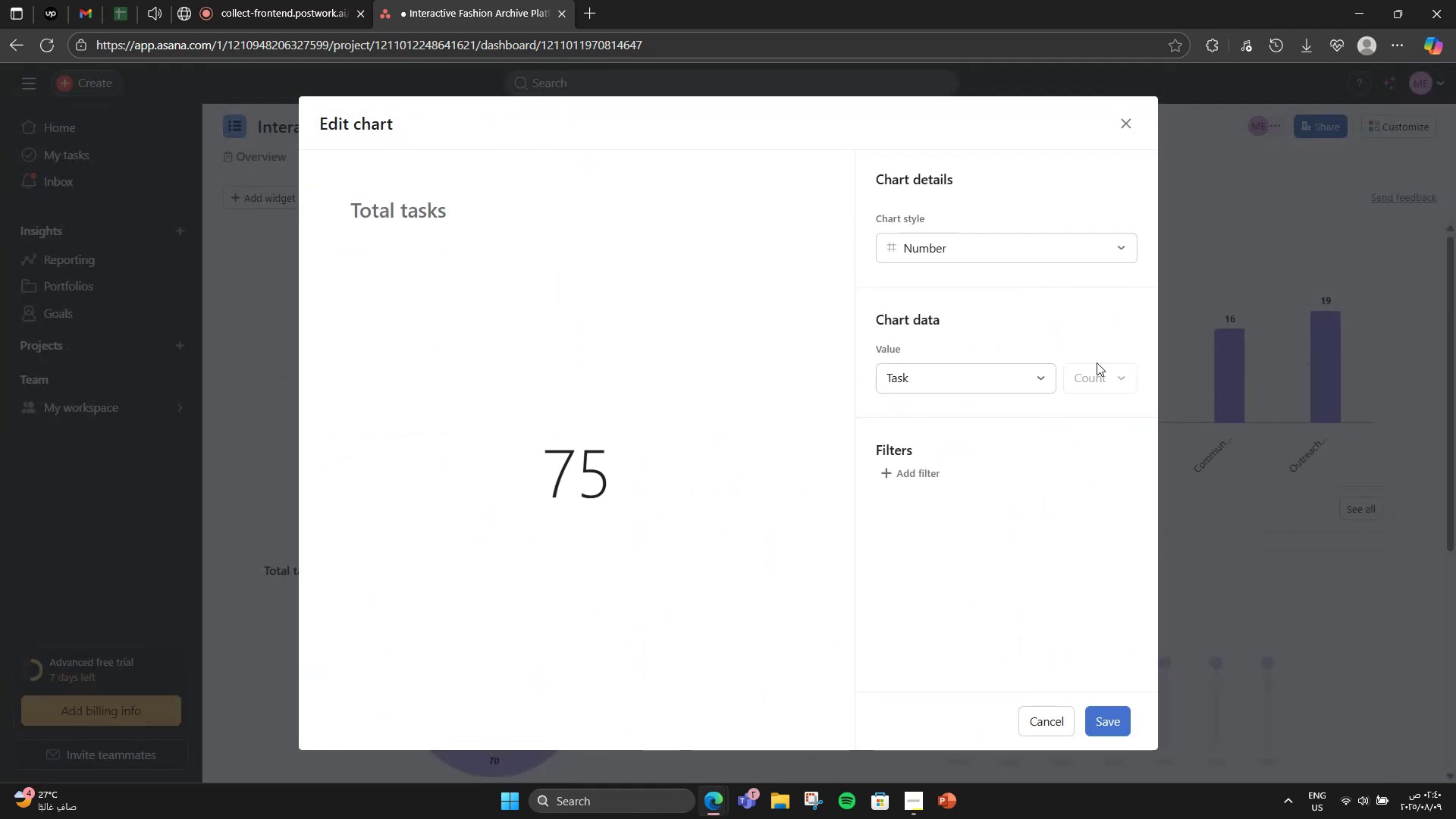 
left_click([957, 256])
 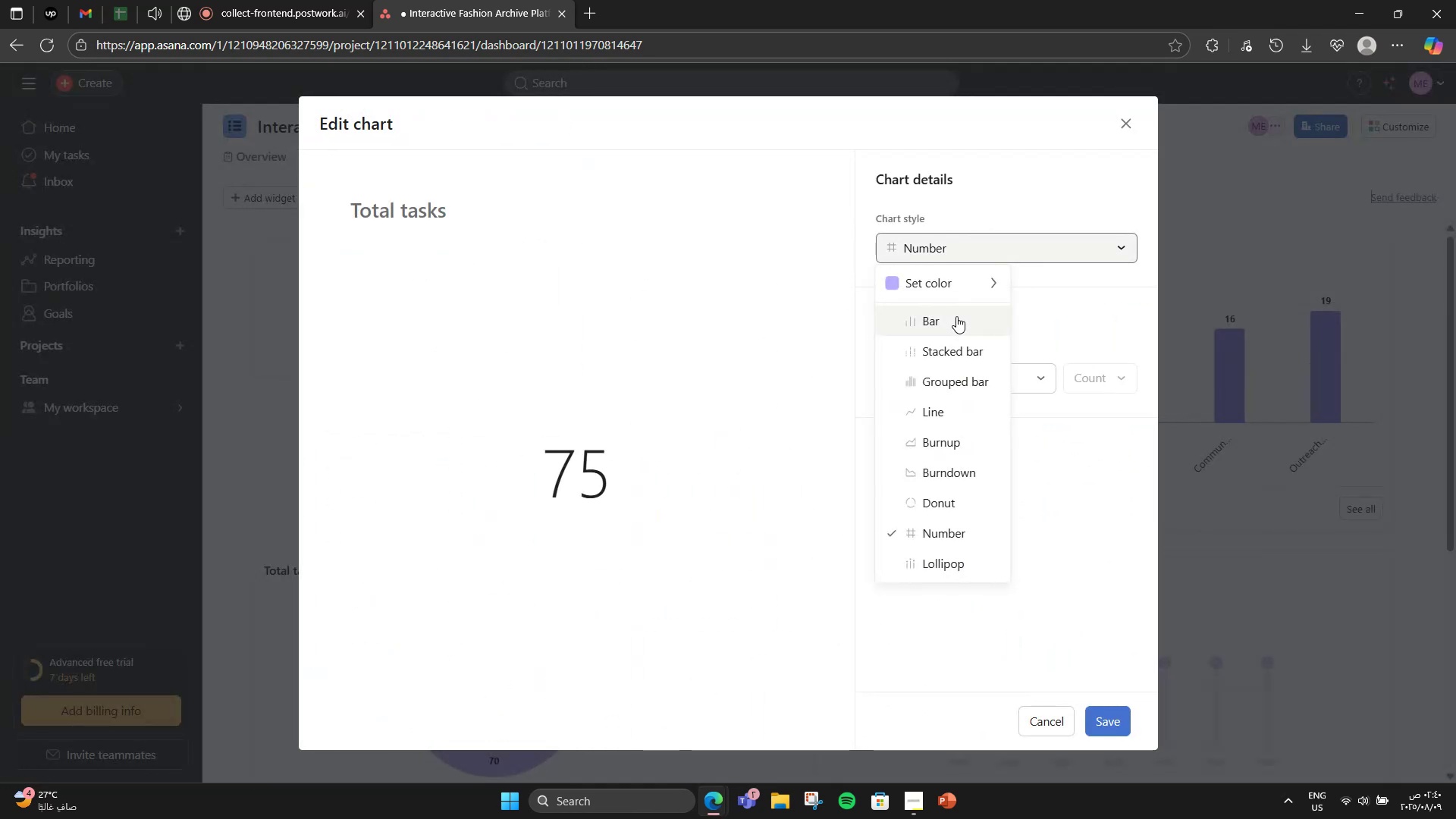 
left_click([956, 316])
 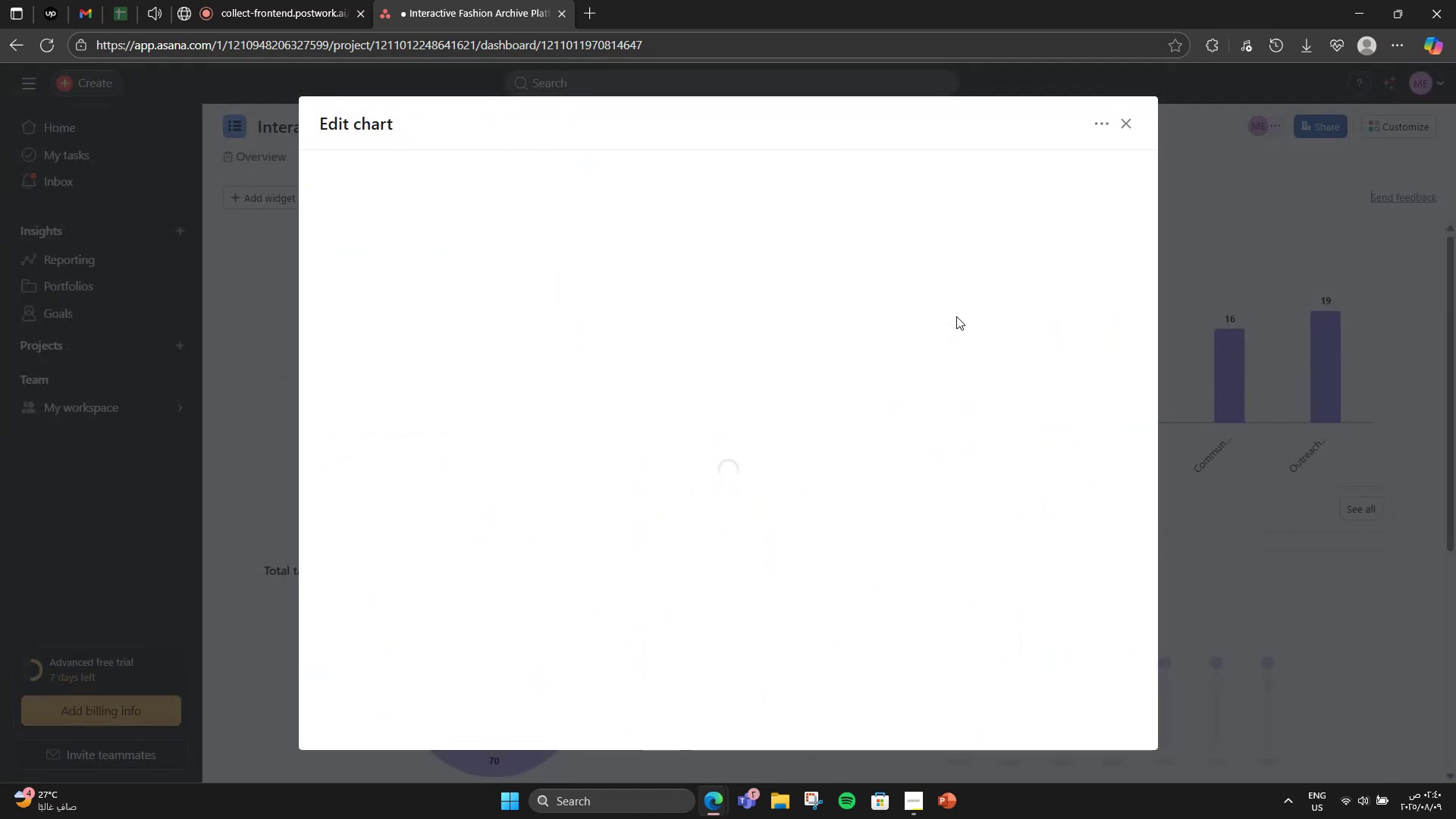 
mouse_move([974, 296])
 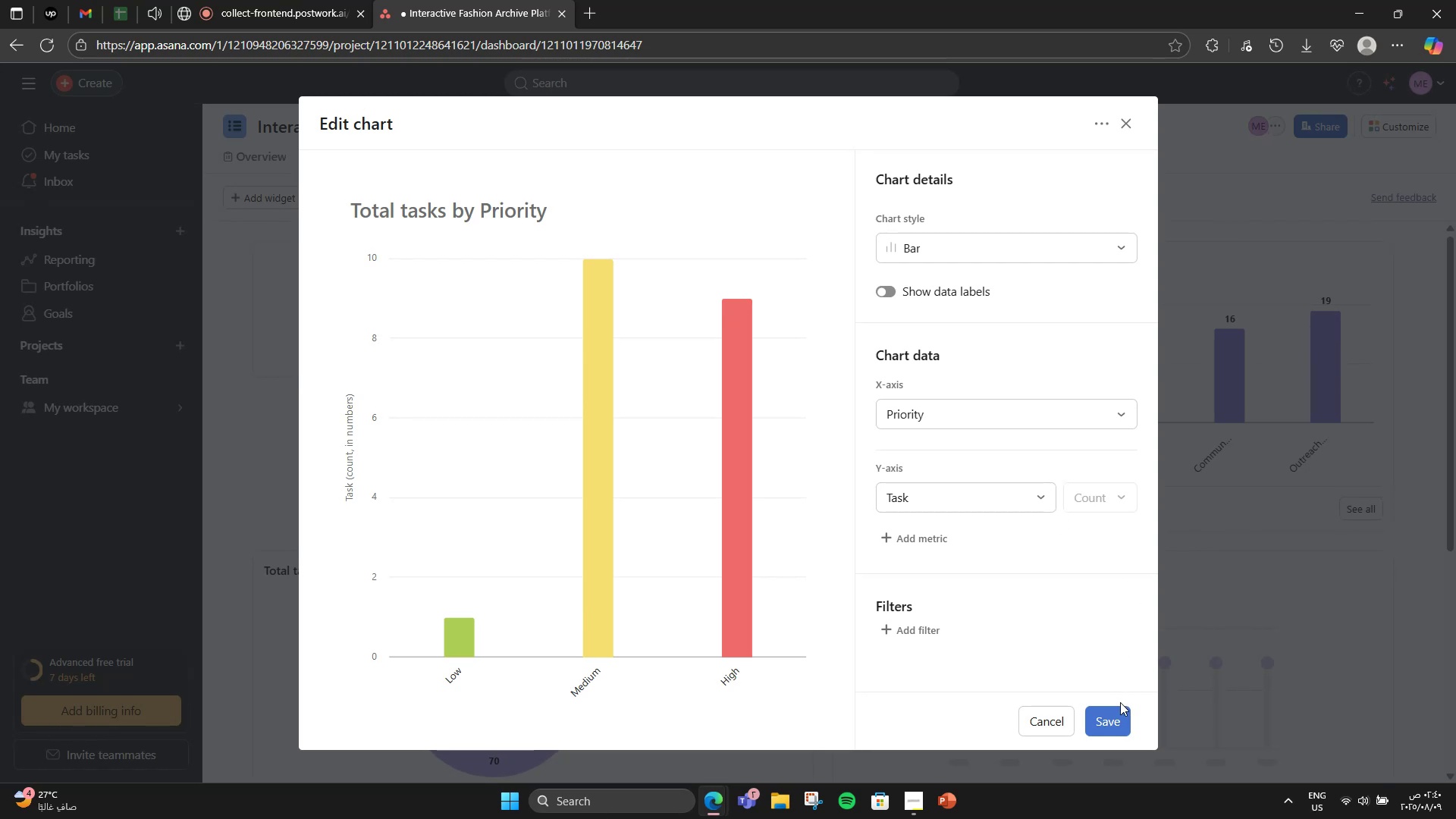 
left_click([1106, 716])
 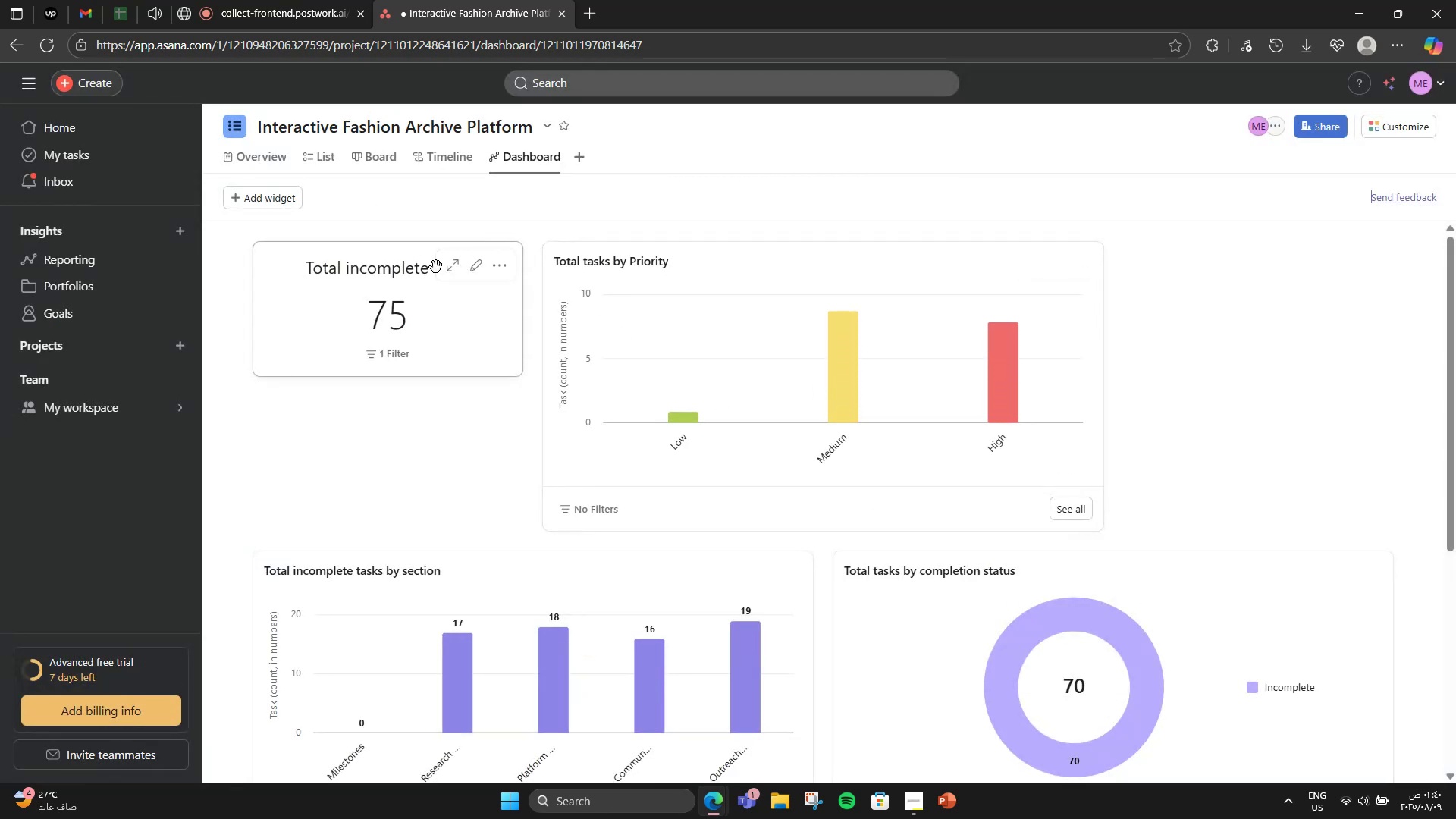 
left_click([482, 262])
 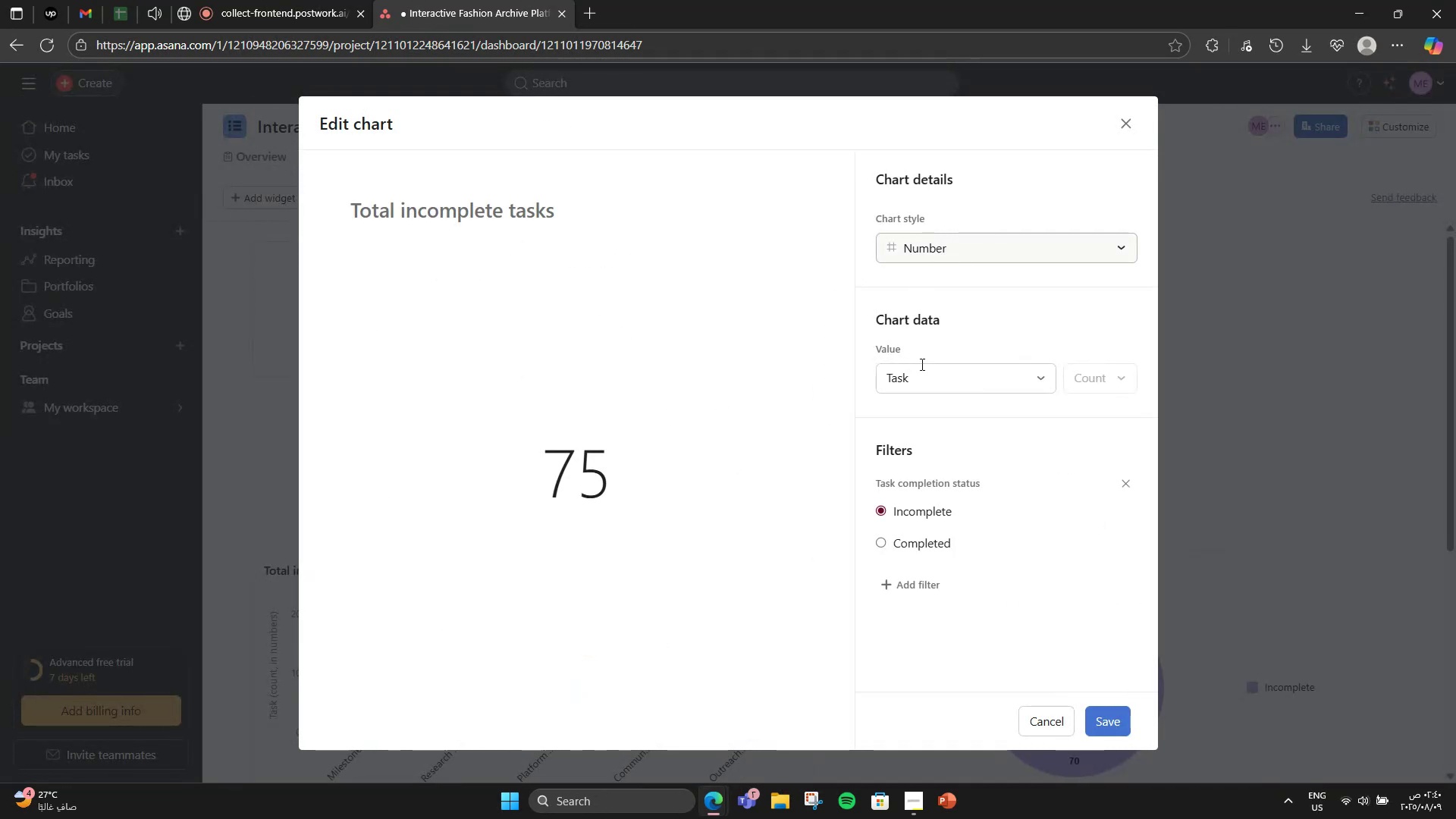 
left_click([919, 375])
 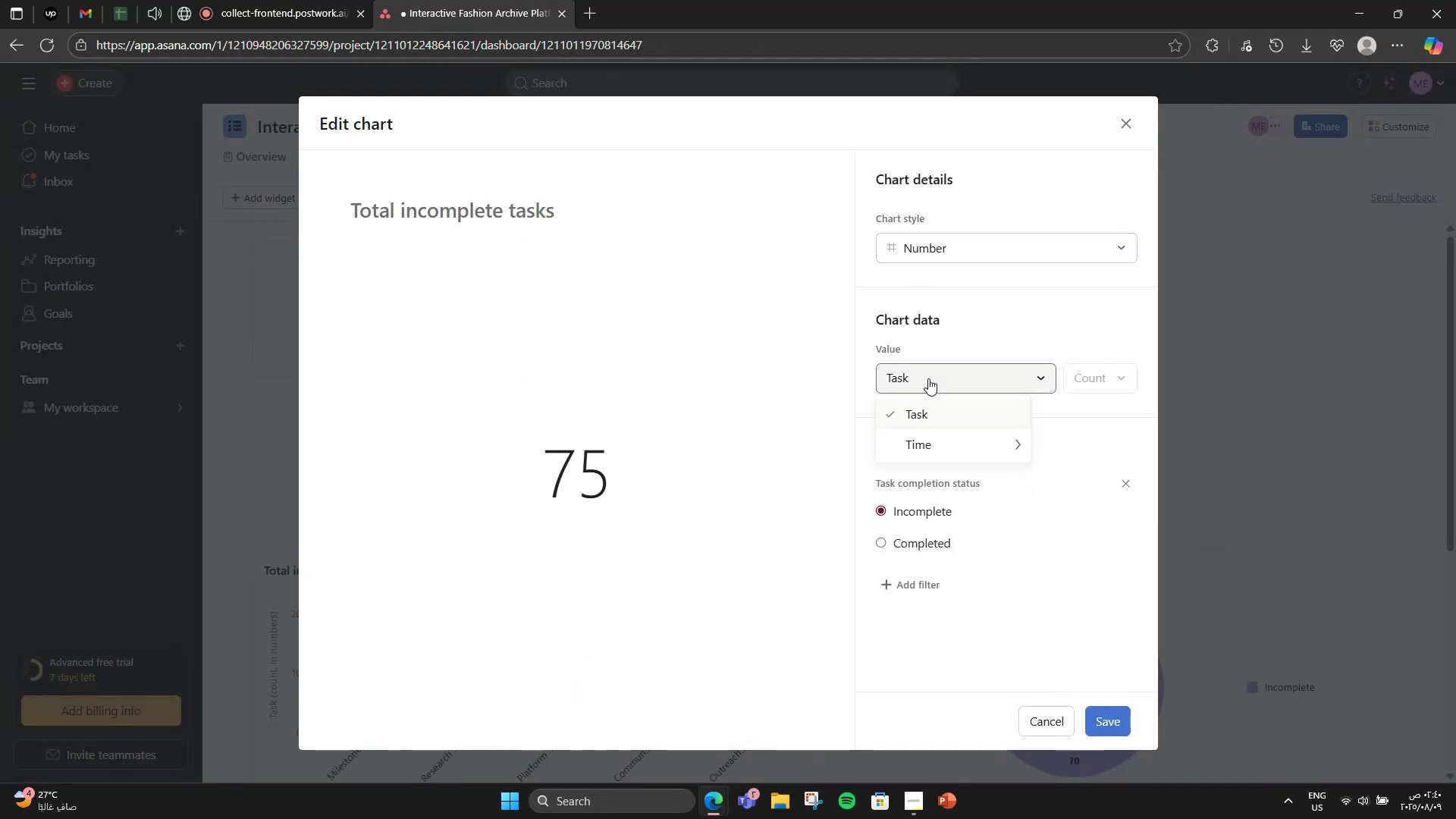 
left_click([964, 258])
 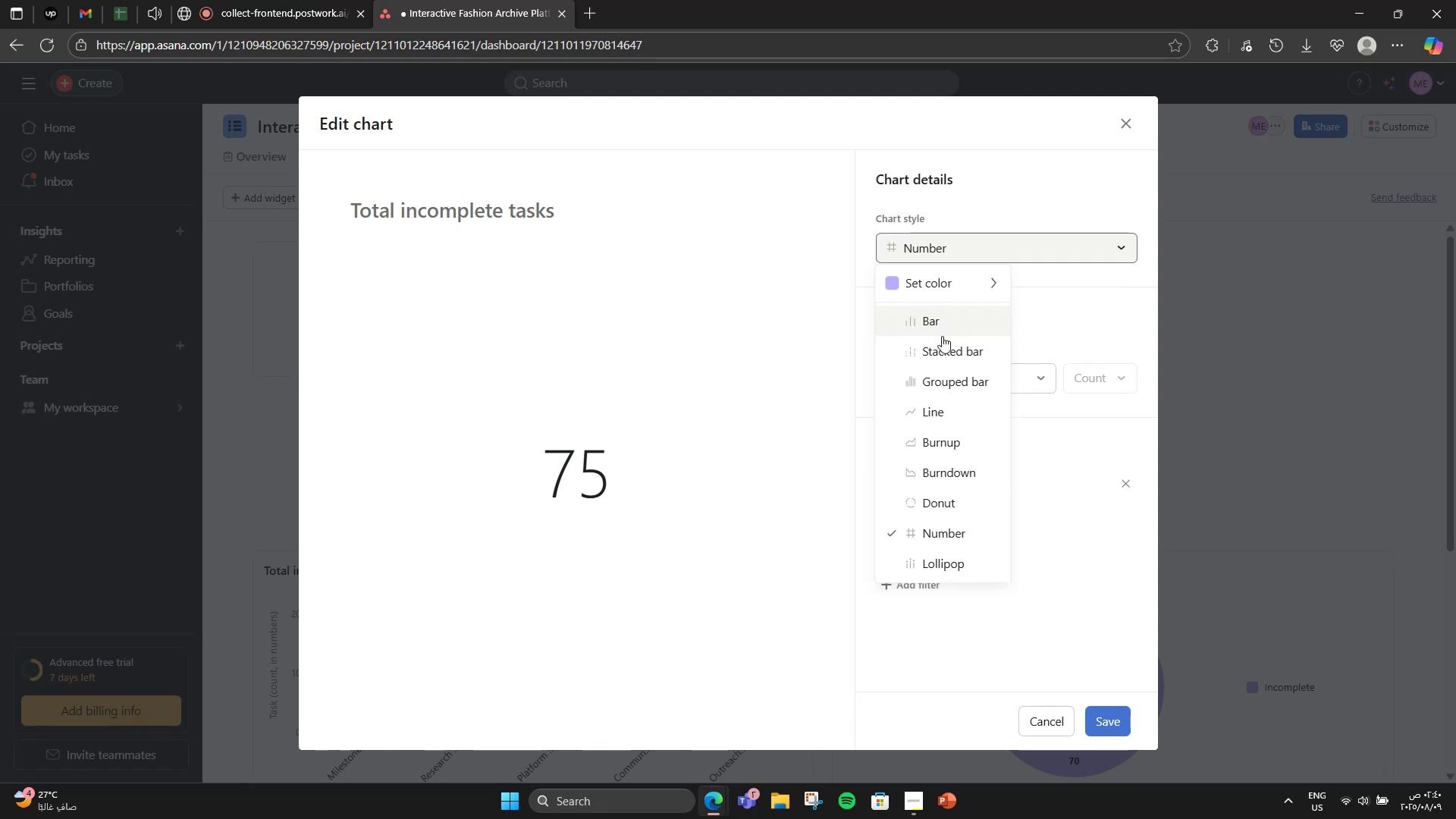 
left_click([949, 407])
 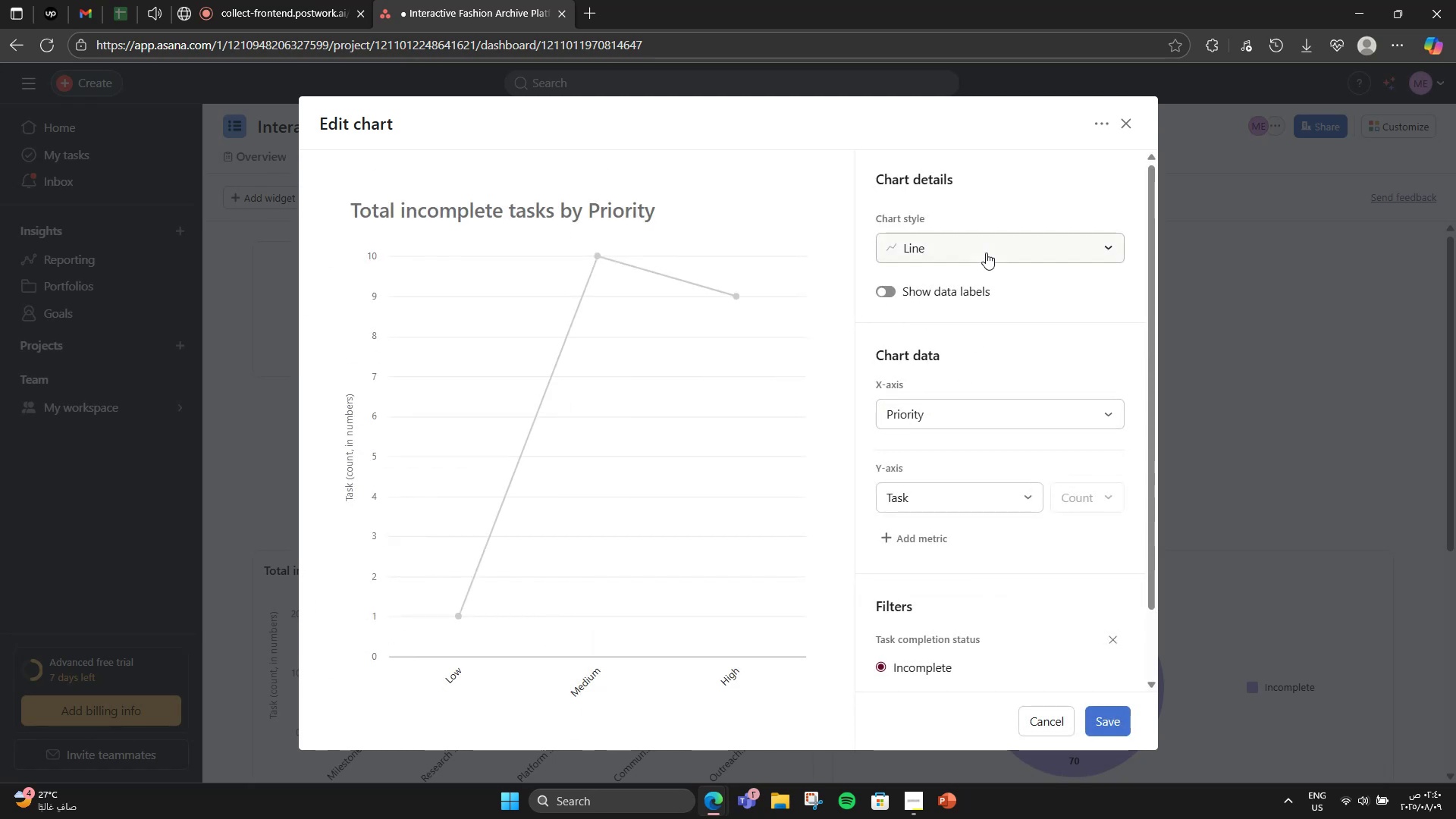 
left_click([935, 429])
 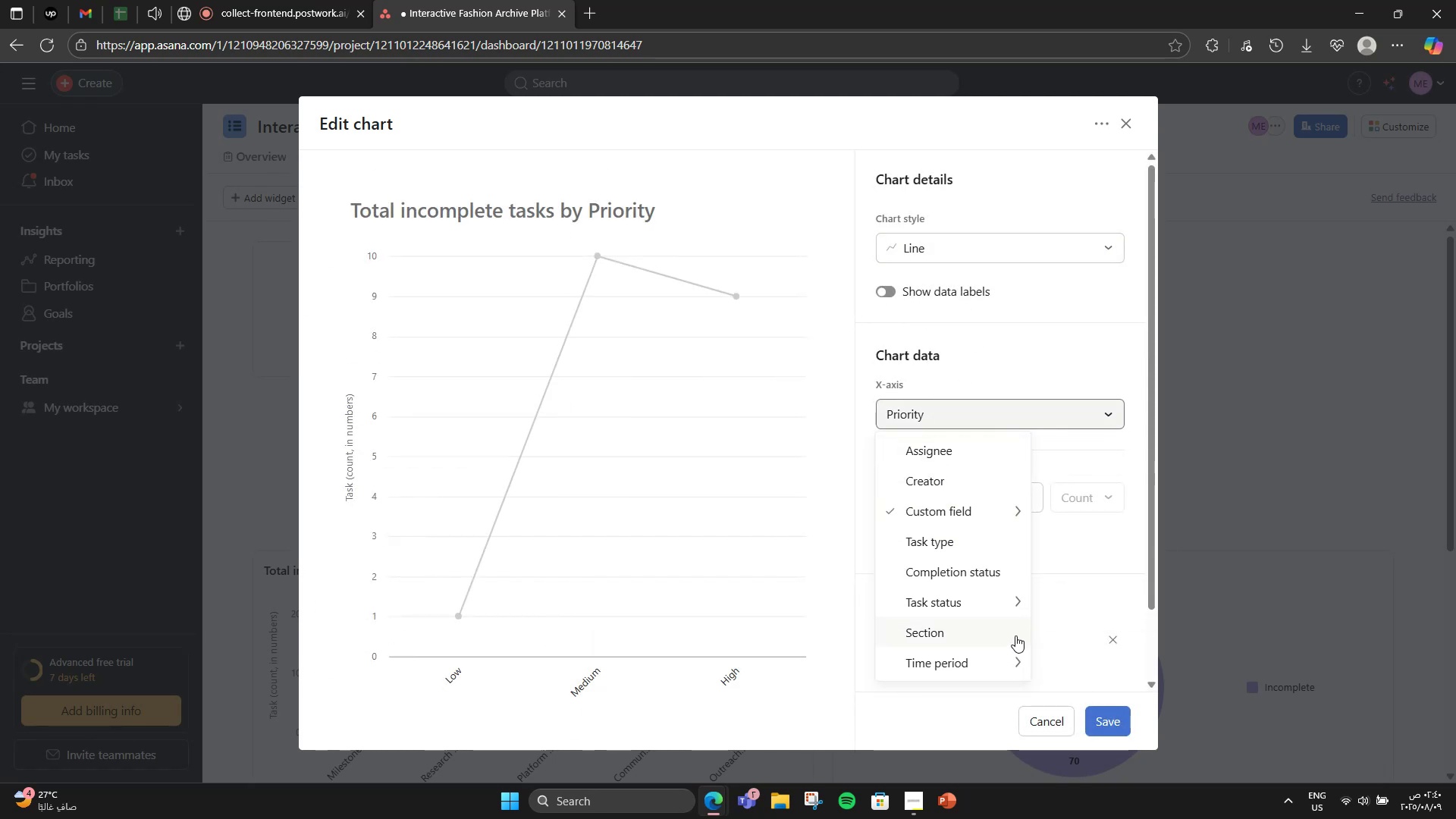 
left_click([1011, 572])
 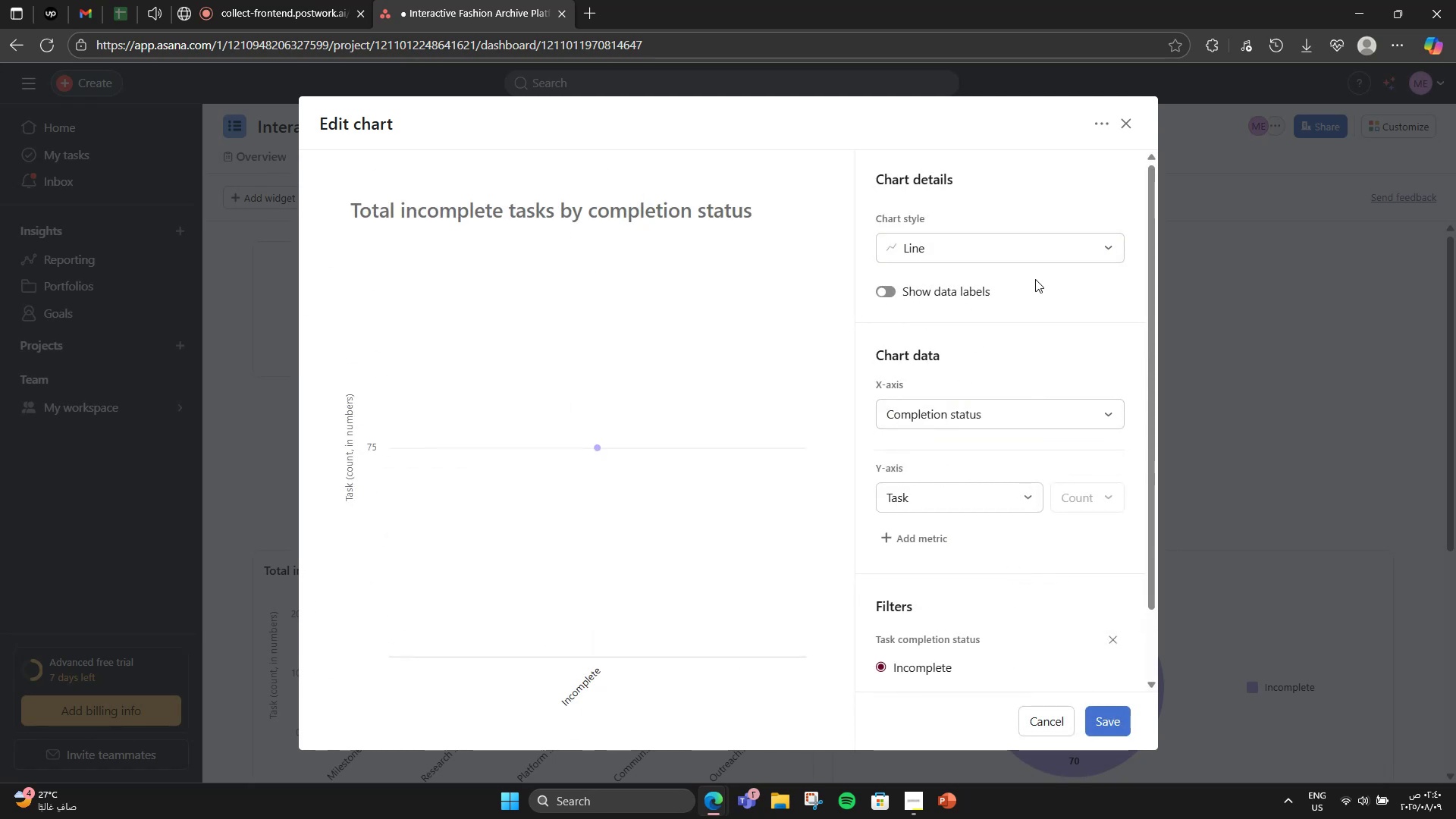 
left_click([1014, 248])
 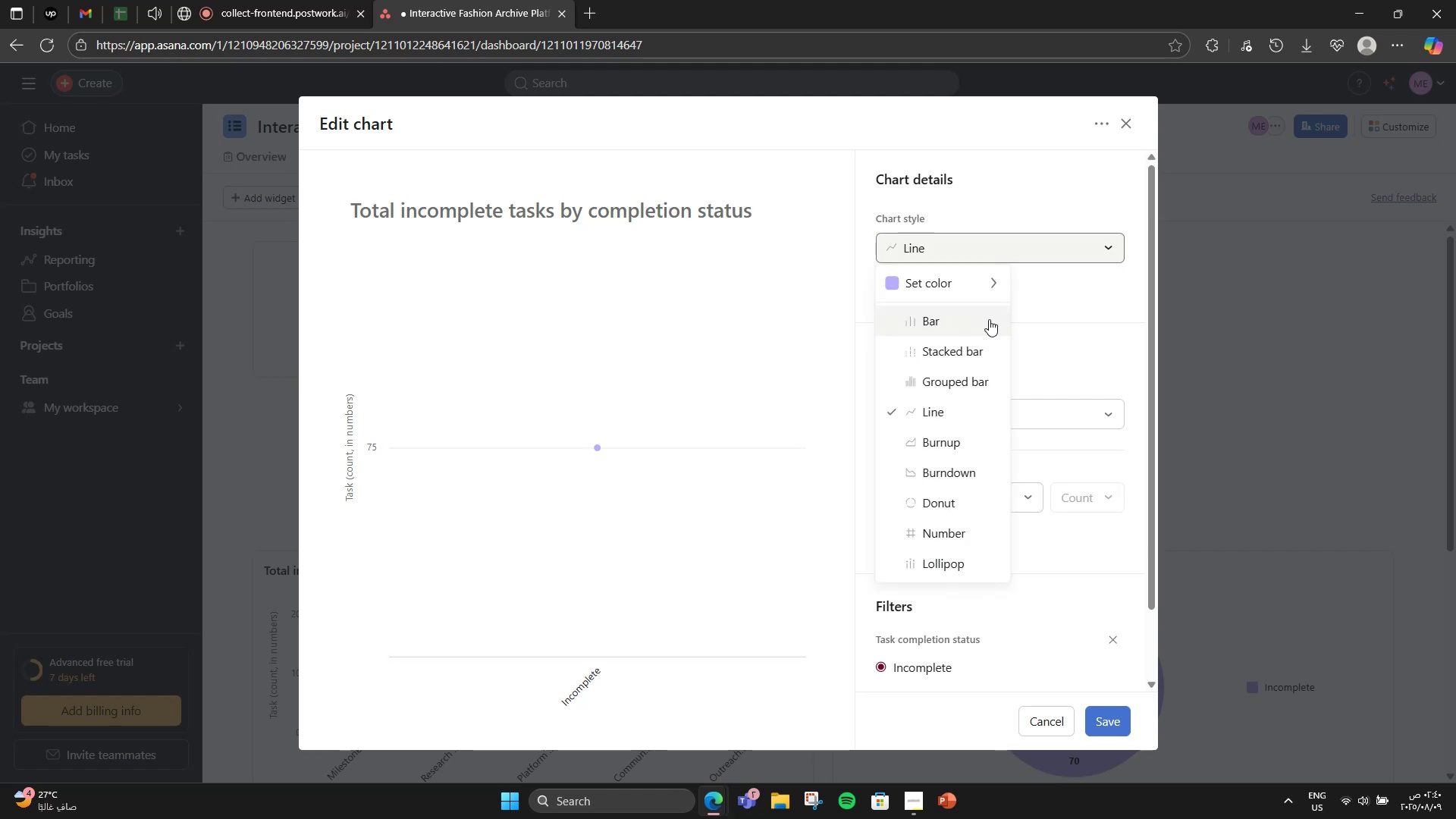 
left_click([949, 313])
 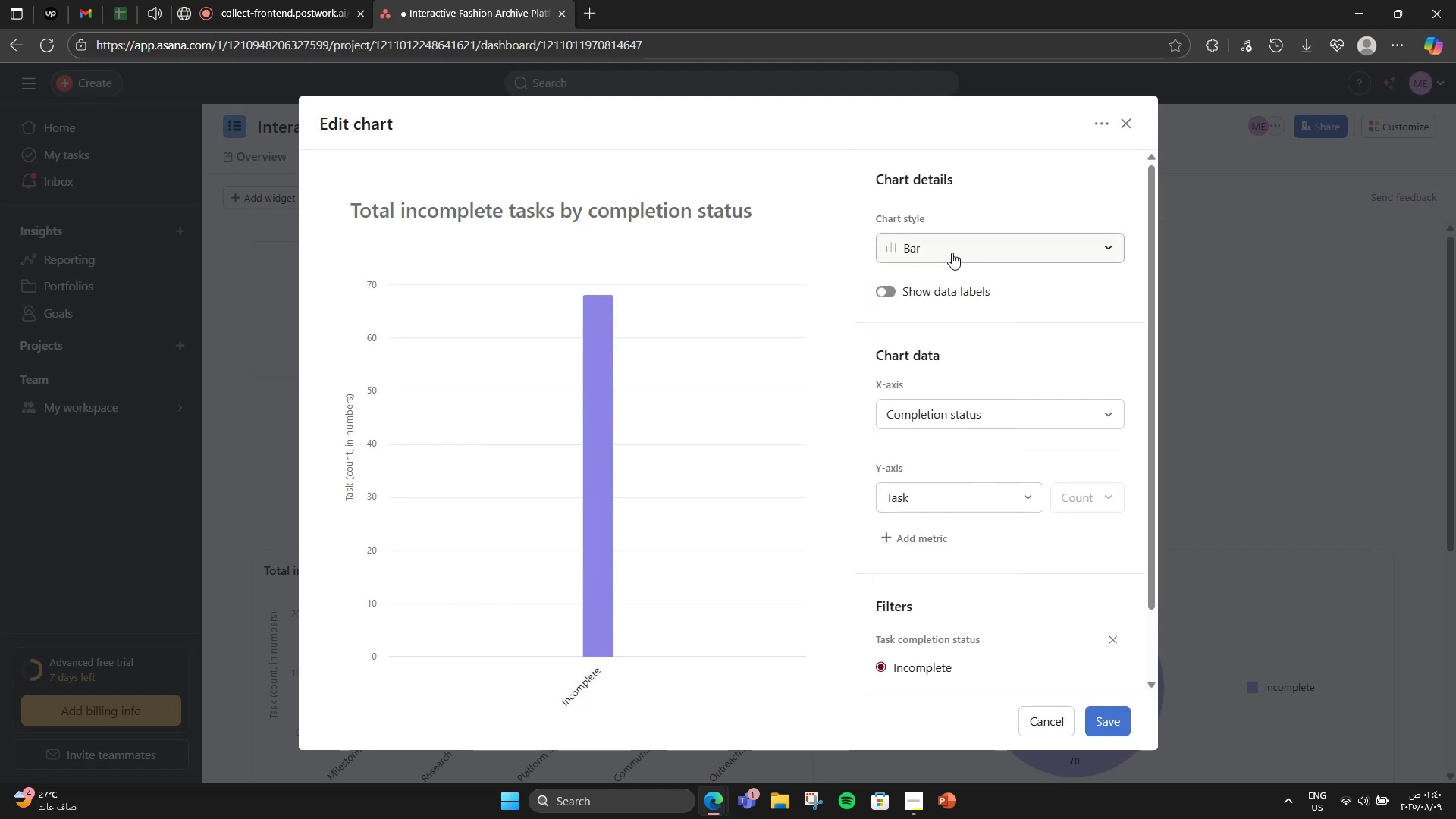 
left_click([946, 251])
 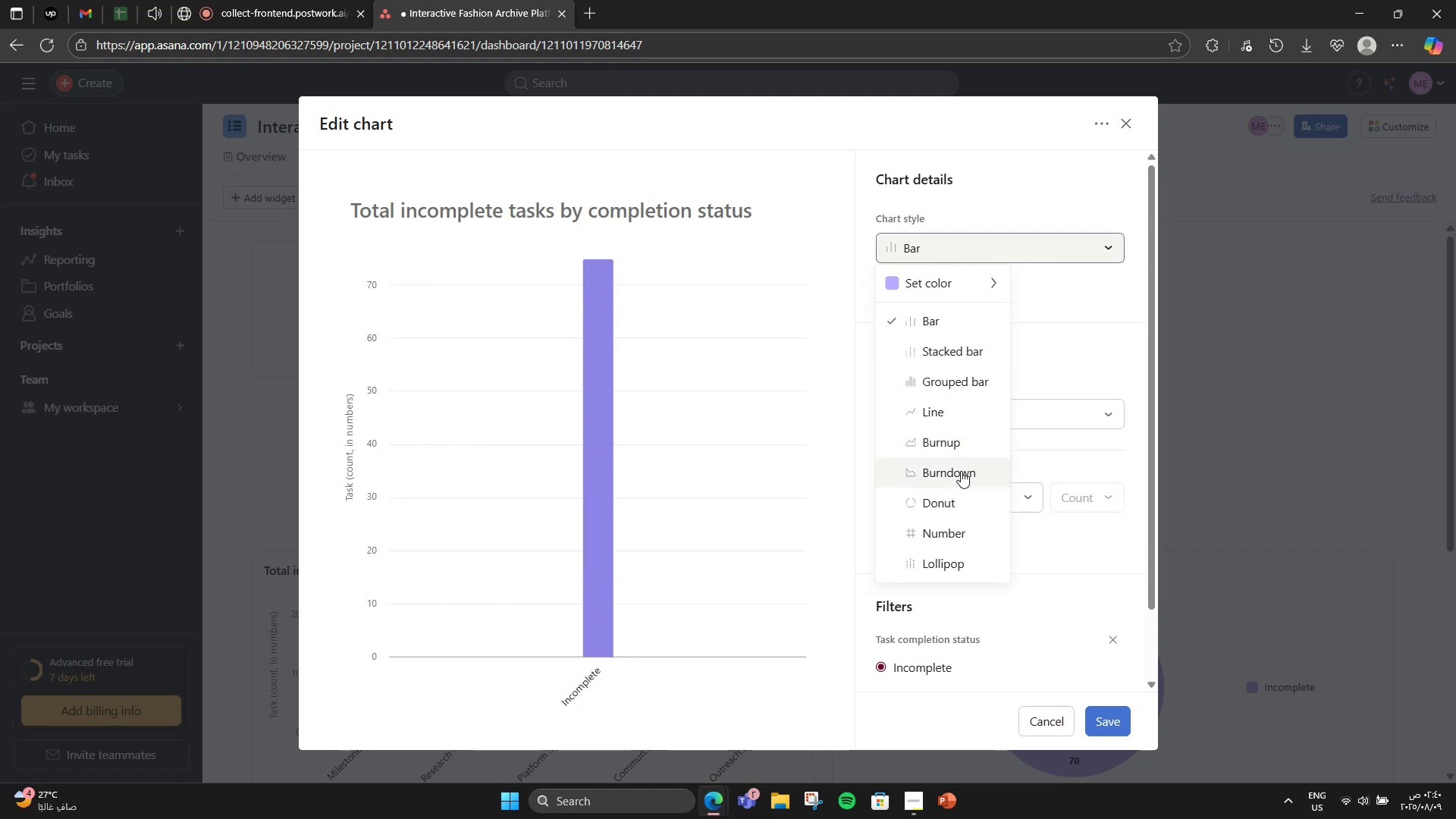 
left_click([959, 505])
 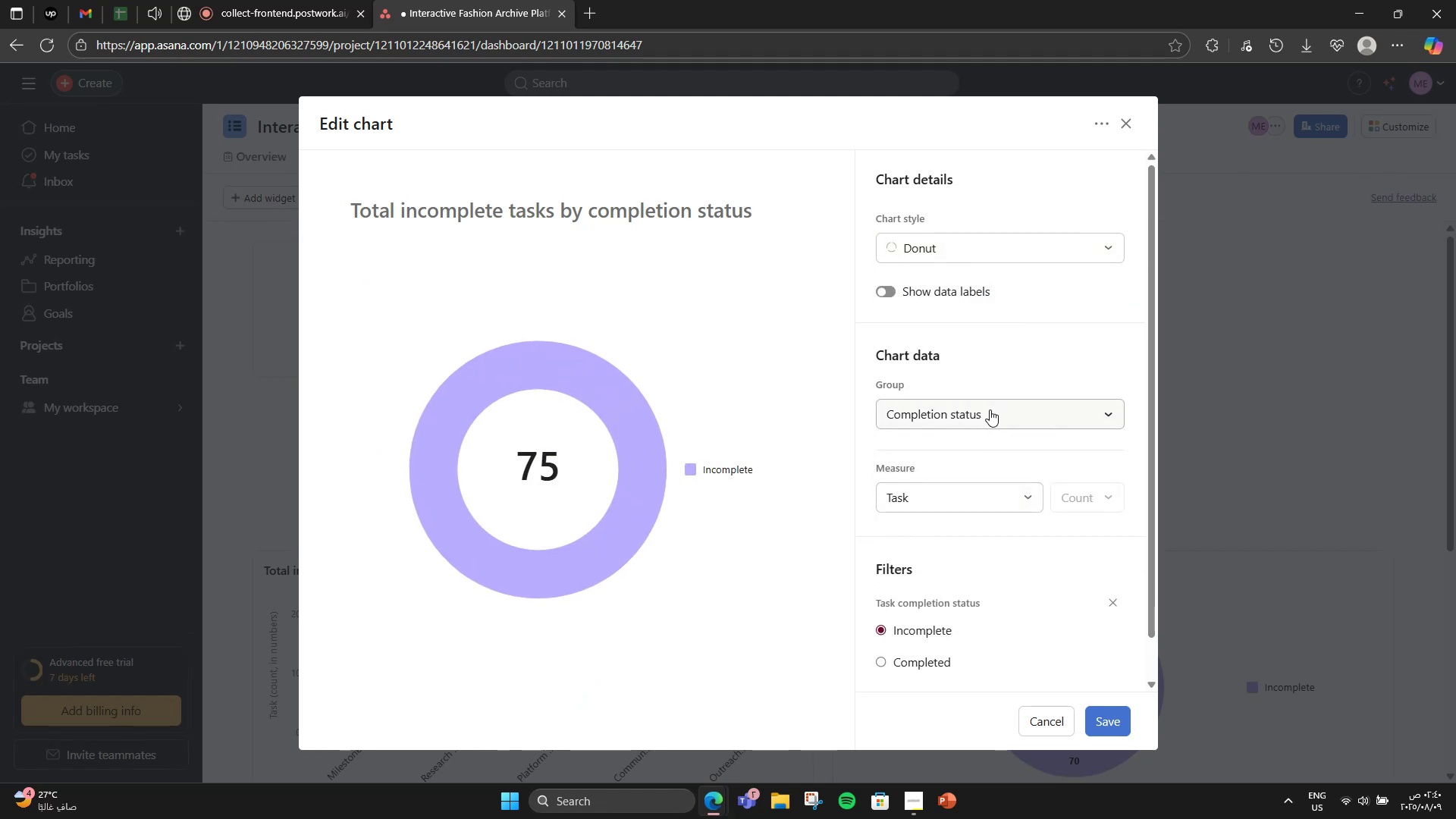 
left_click([1084, 246])
 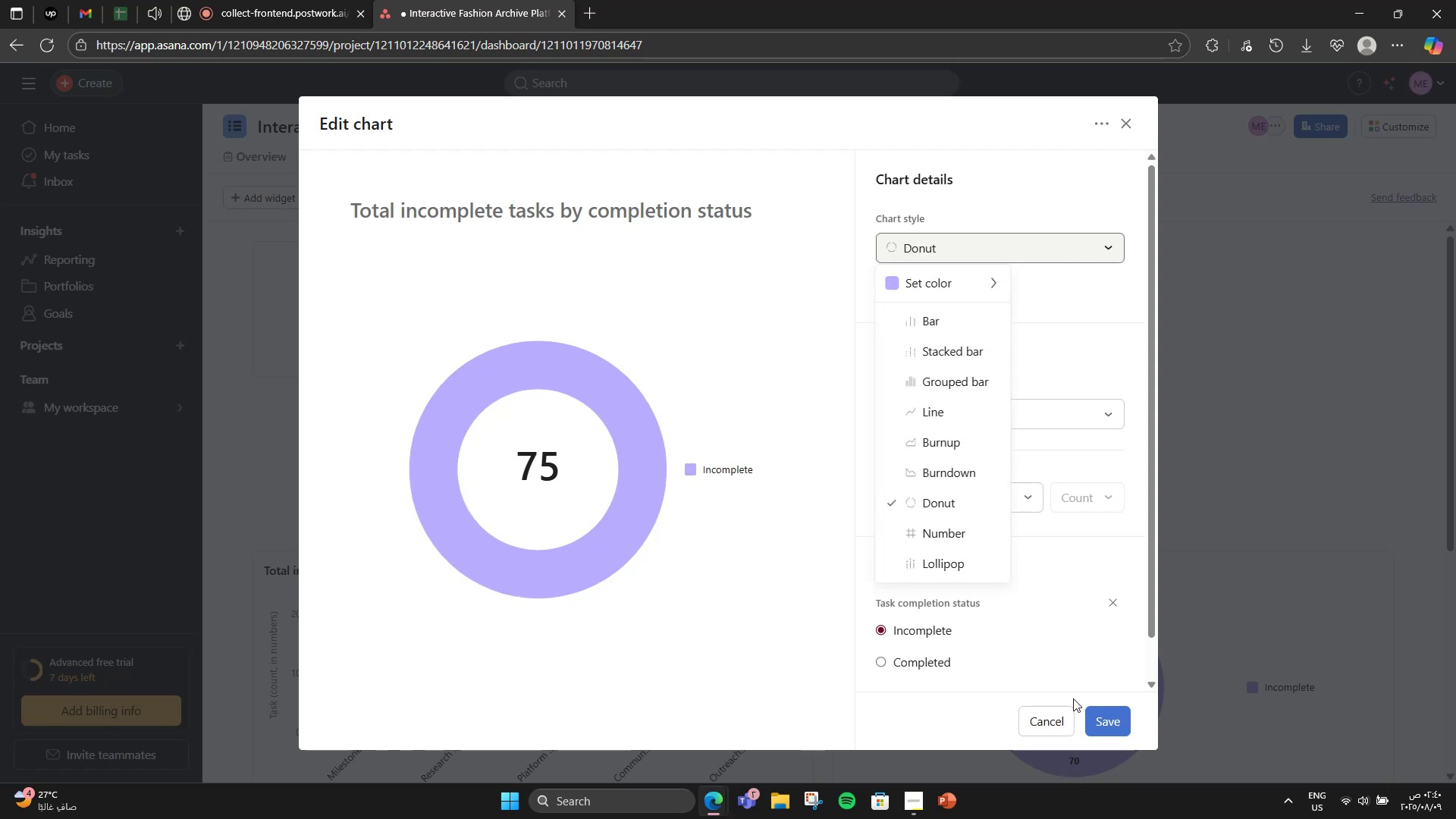 
left_click([1094, 716])
 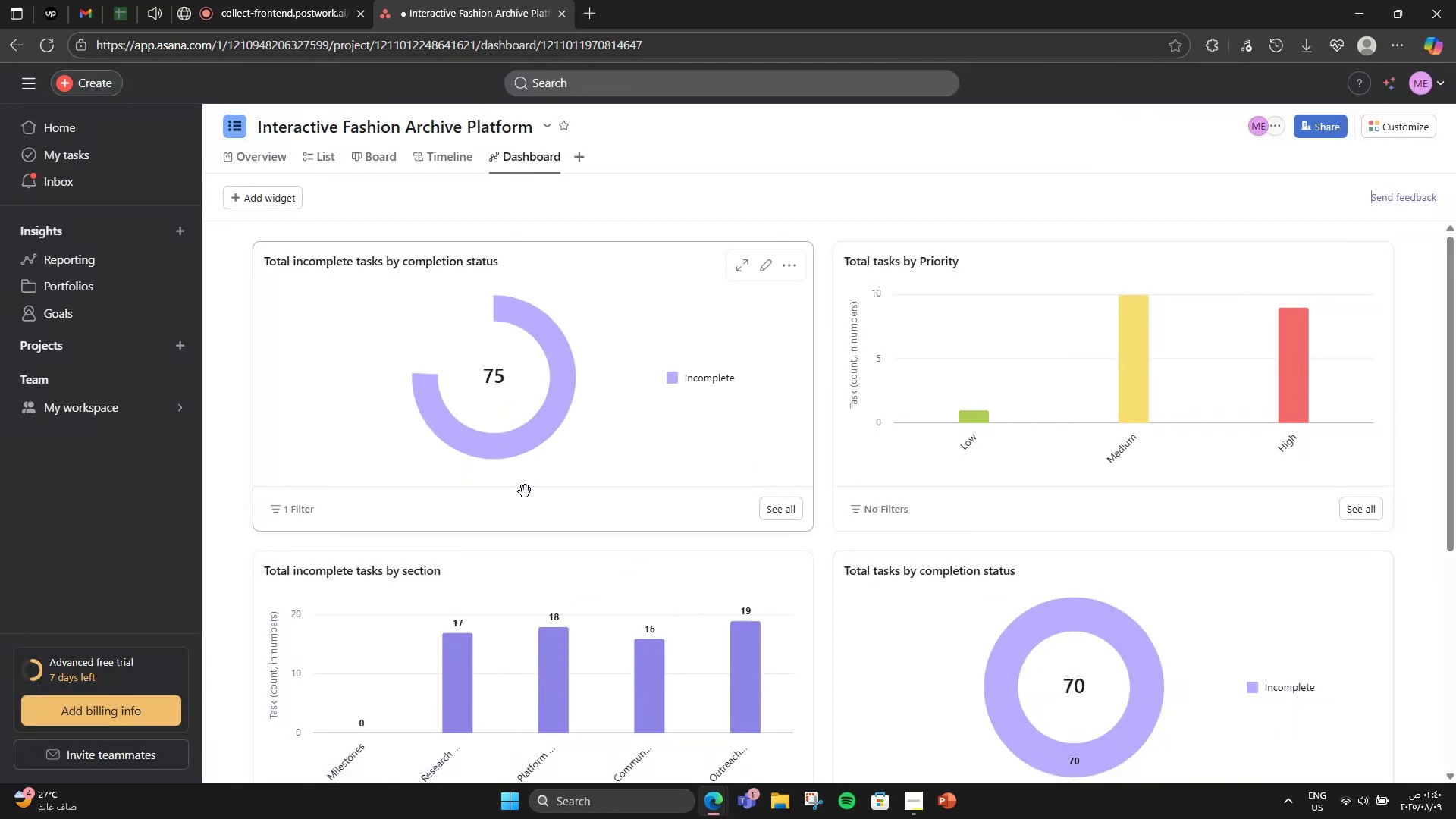 
scroll: coordinate [525, 491], scroll_direction: down, amount: 1.0
 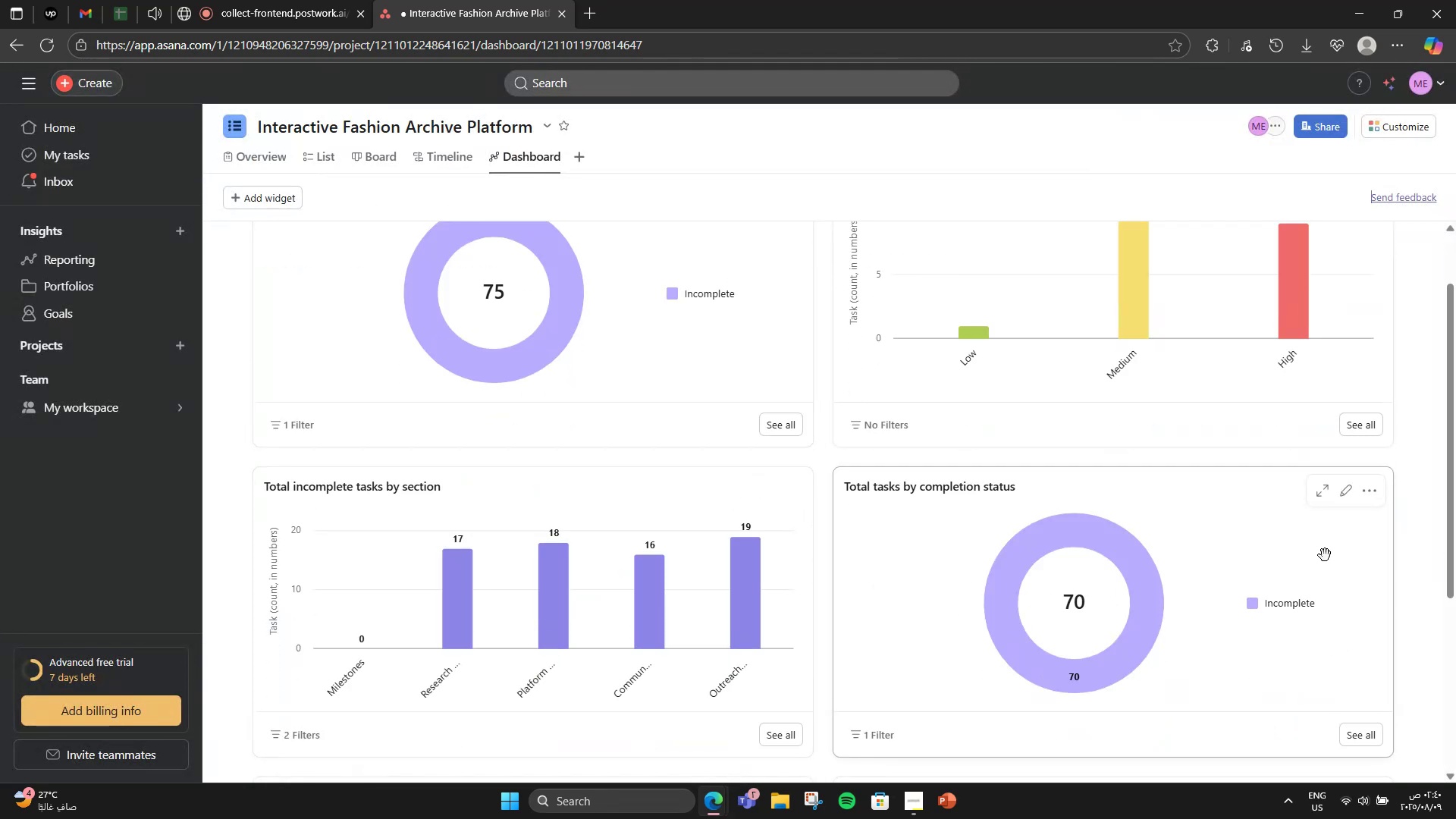 
left_click([1353, 498])
 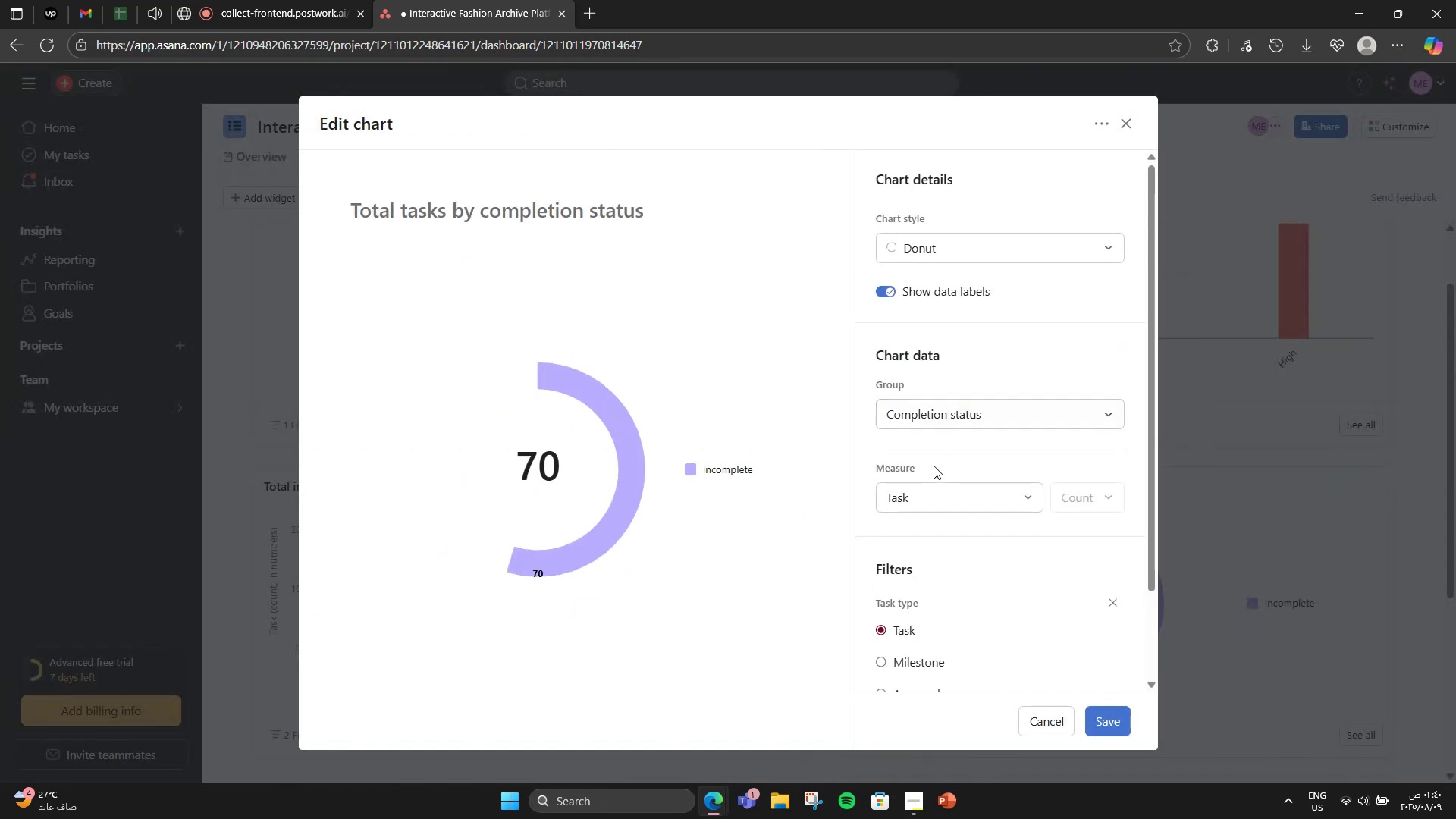 
left_click([934, 495])
 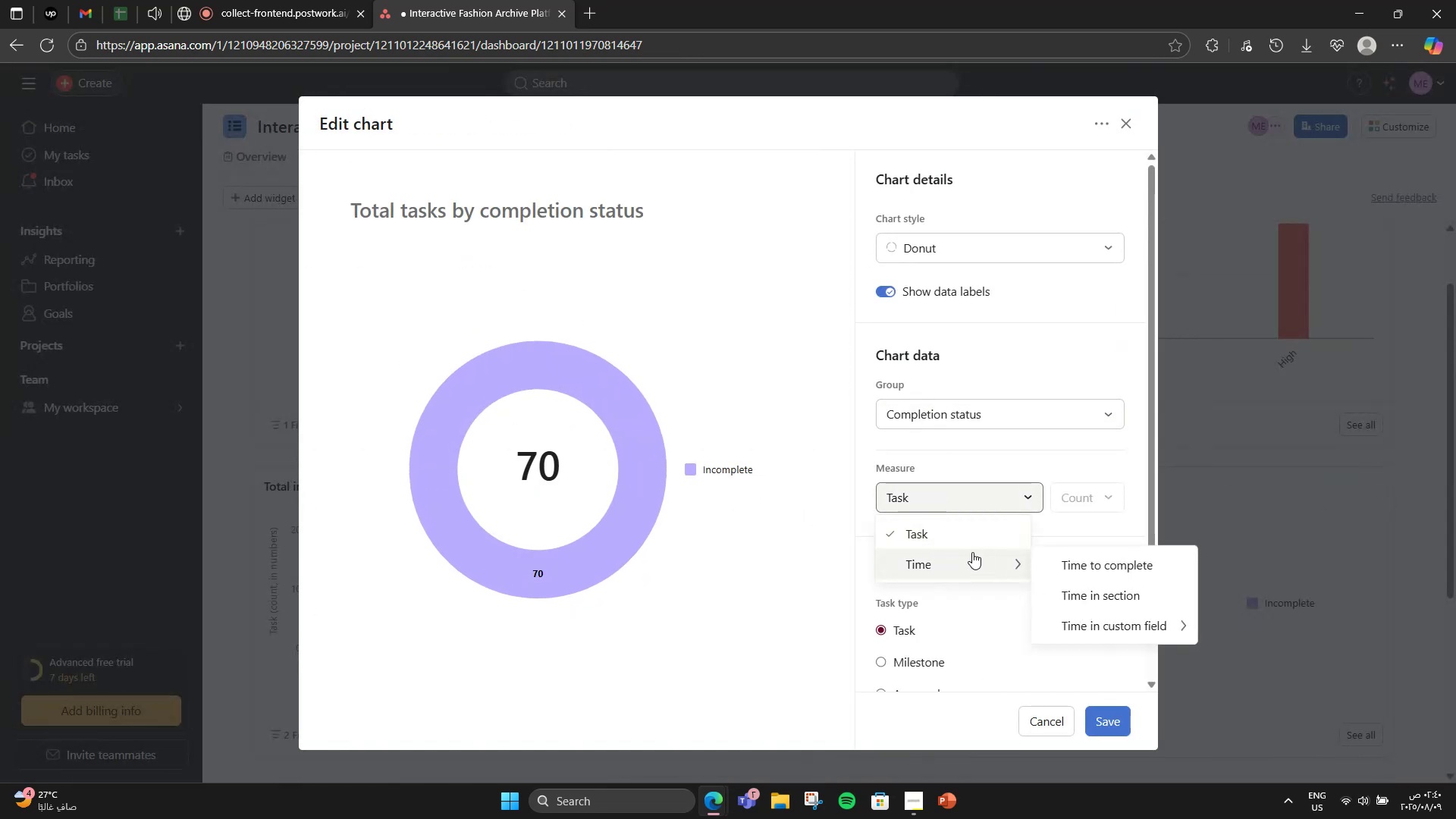 
left_click([1062, 425])
 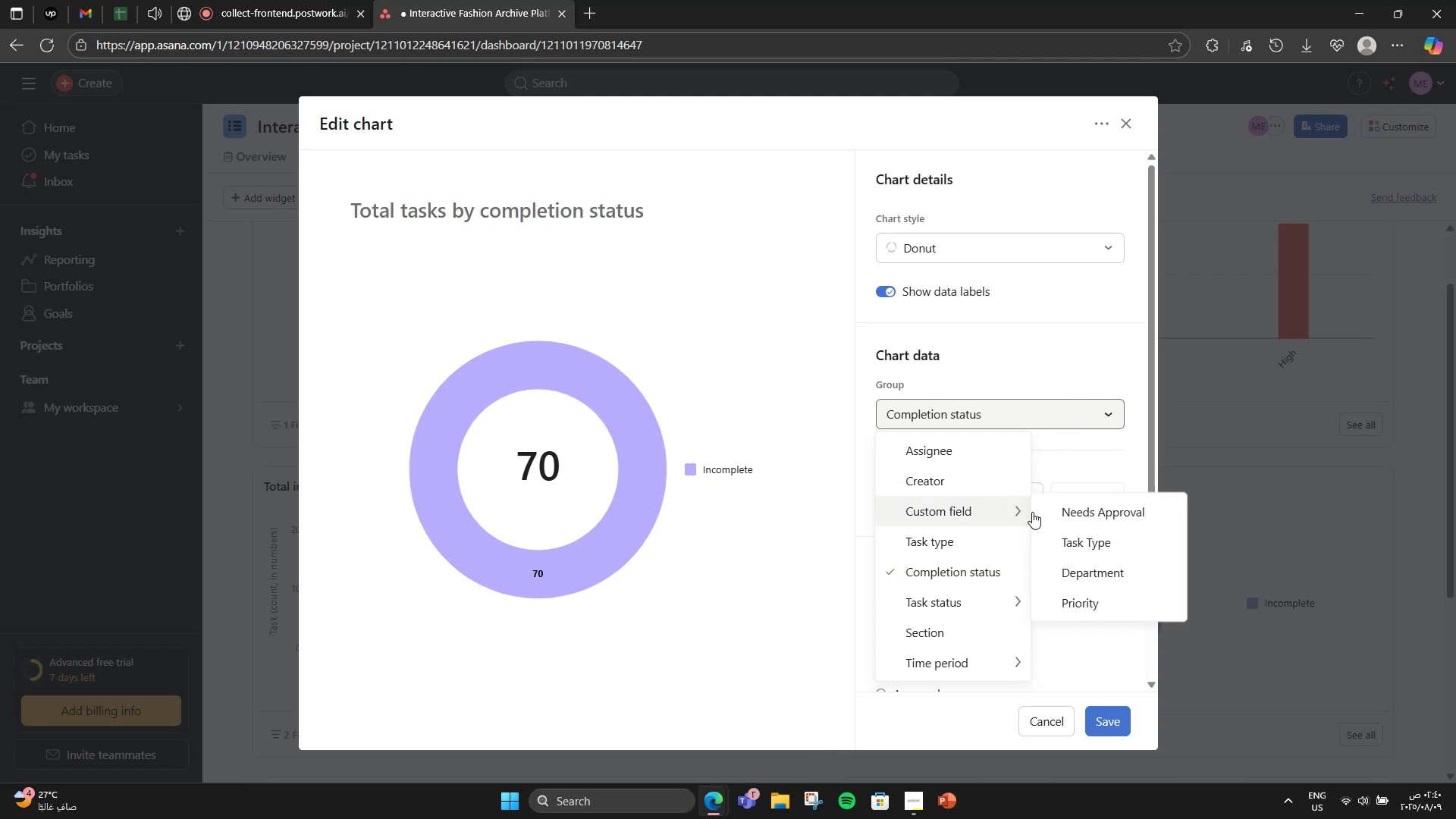 
left_click([1056, 516])
 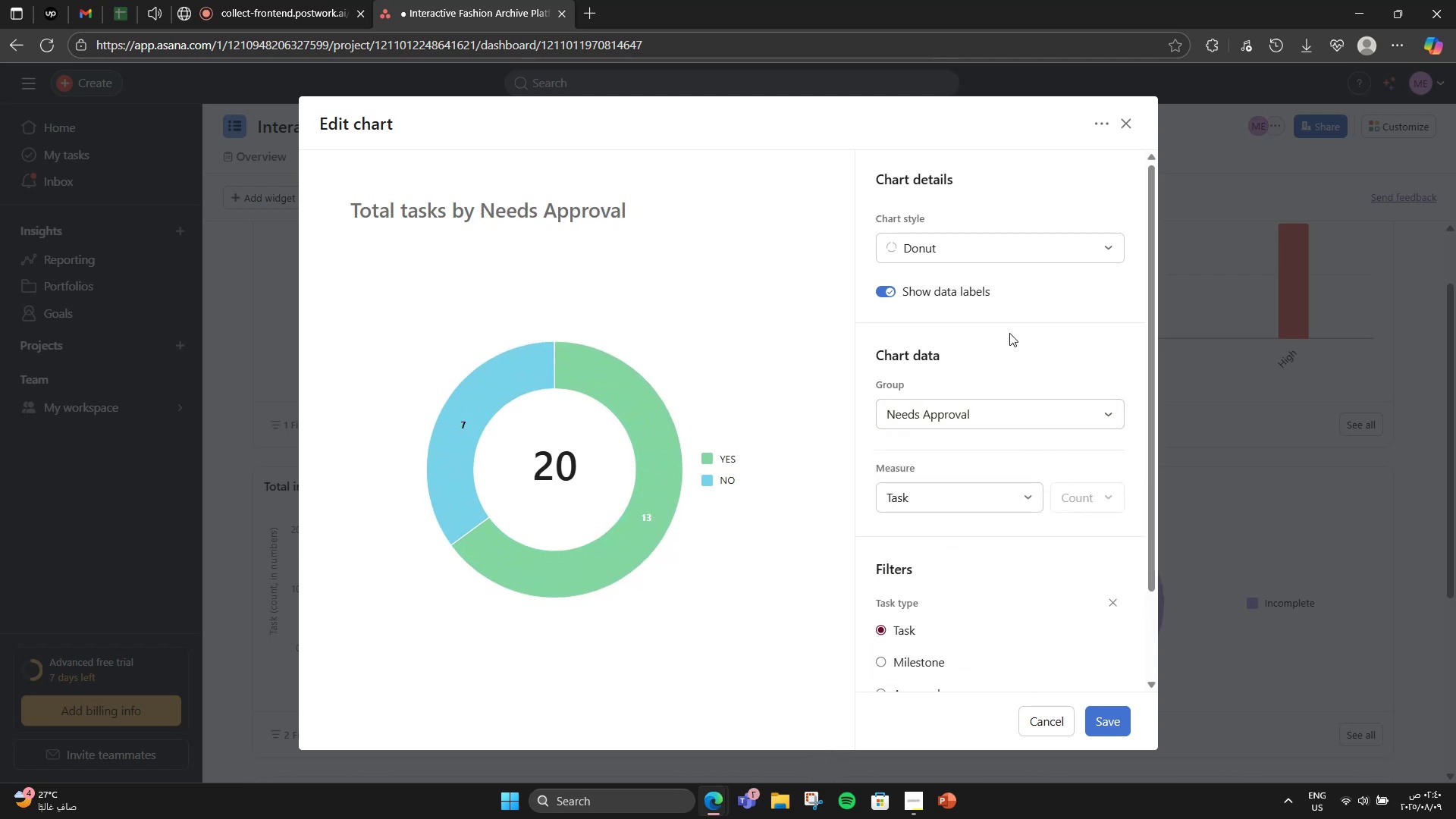 
double_click([1012, 249])
 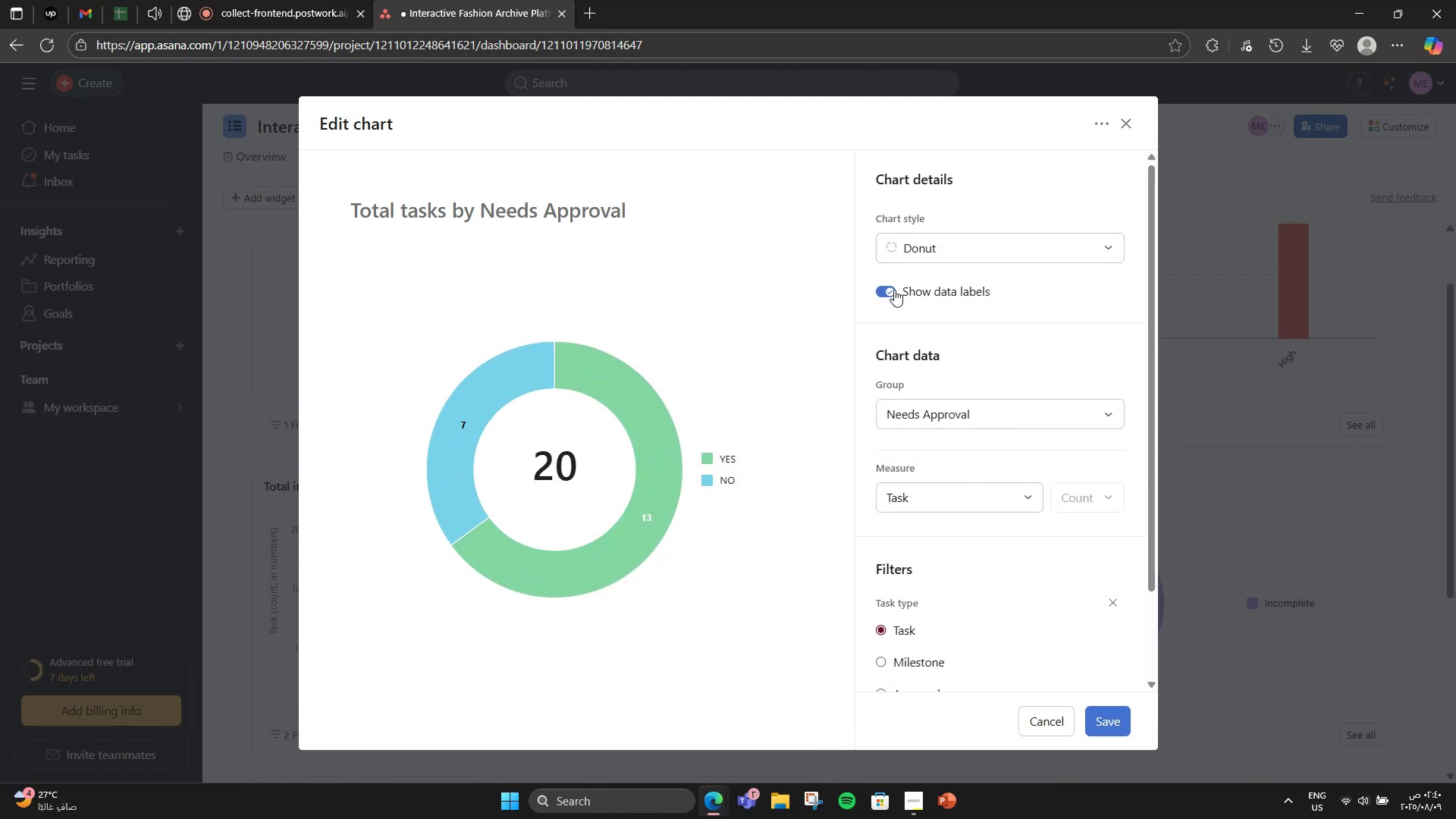 
left_click([892, 290])
 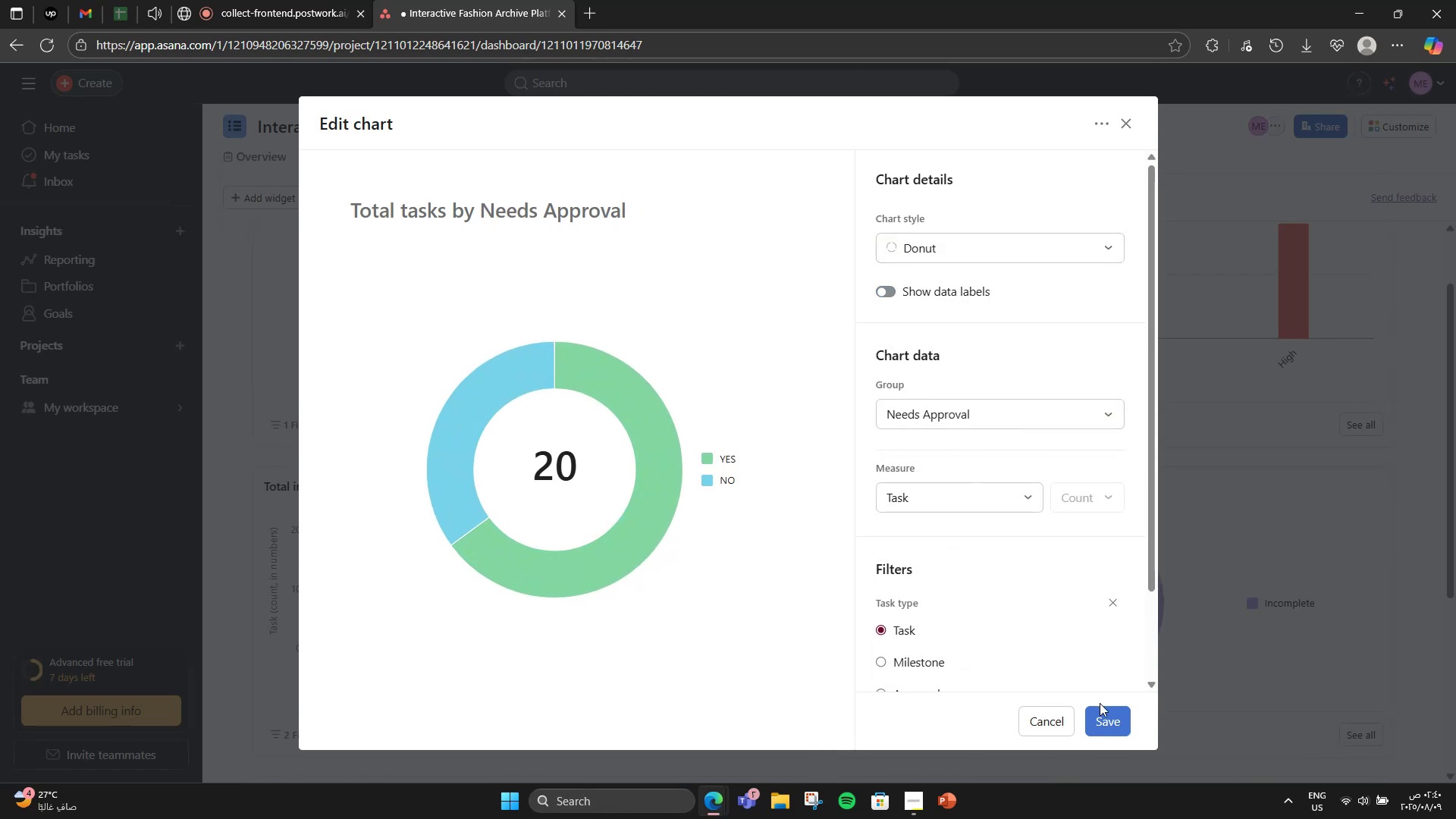 
left_click([1100, 708])
 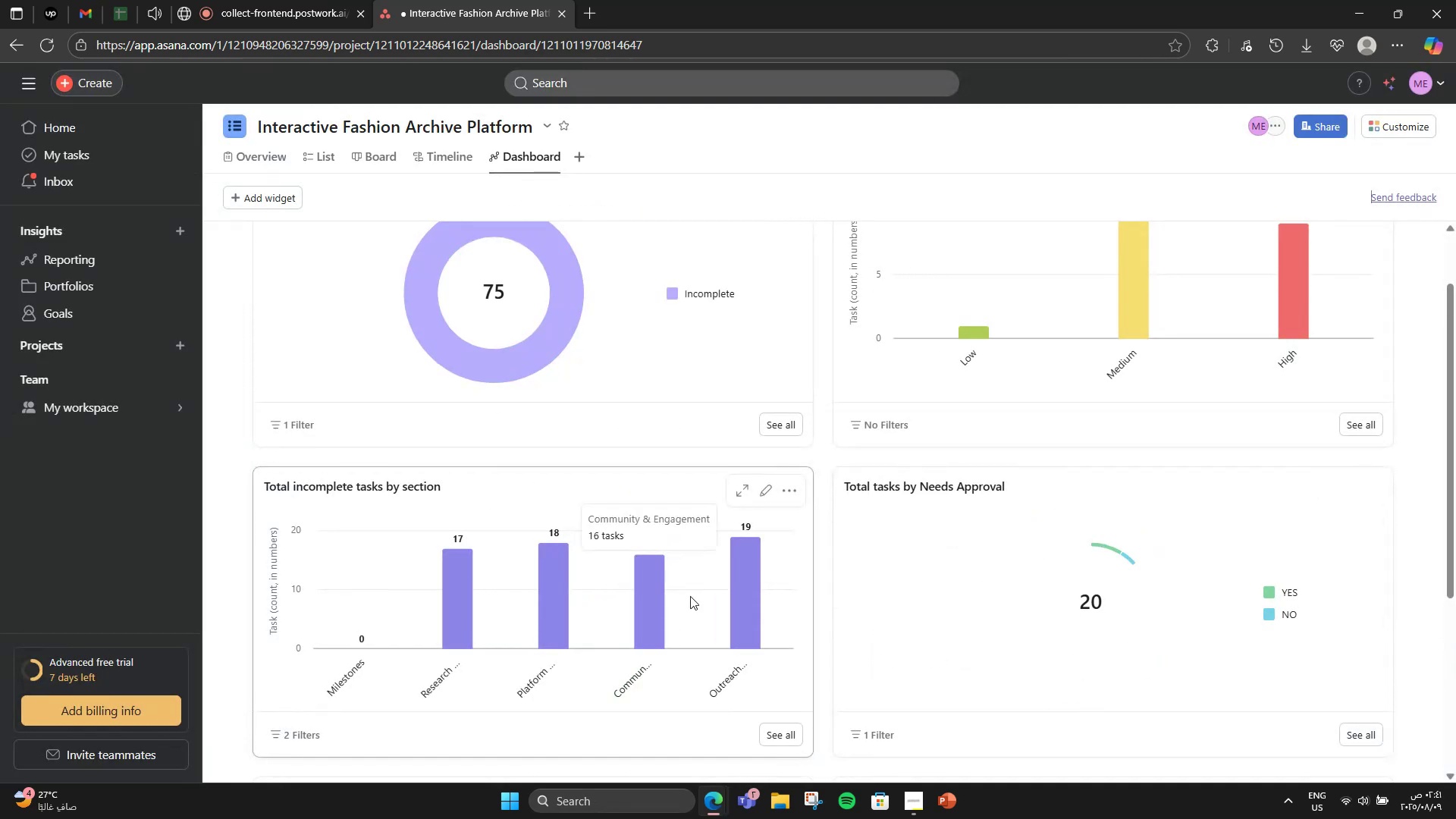 
scroll: coordinate [720, 553], scroll_direction: down, amount: 3.0
 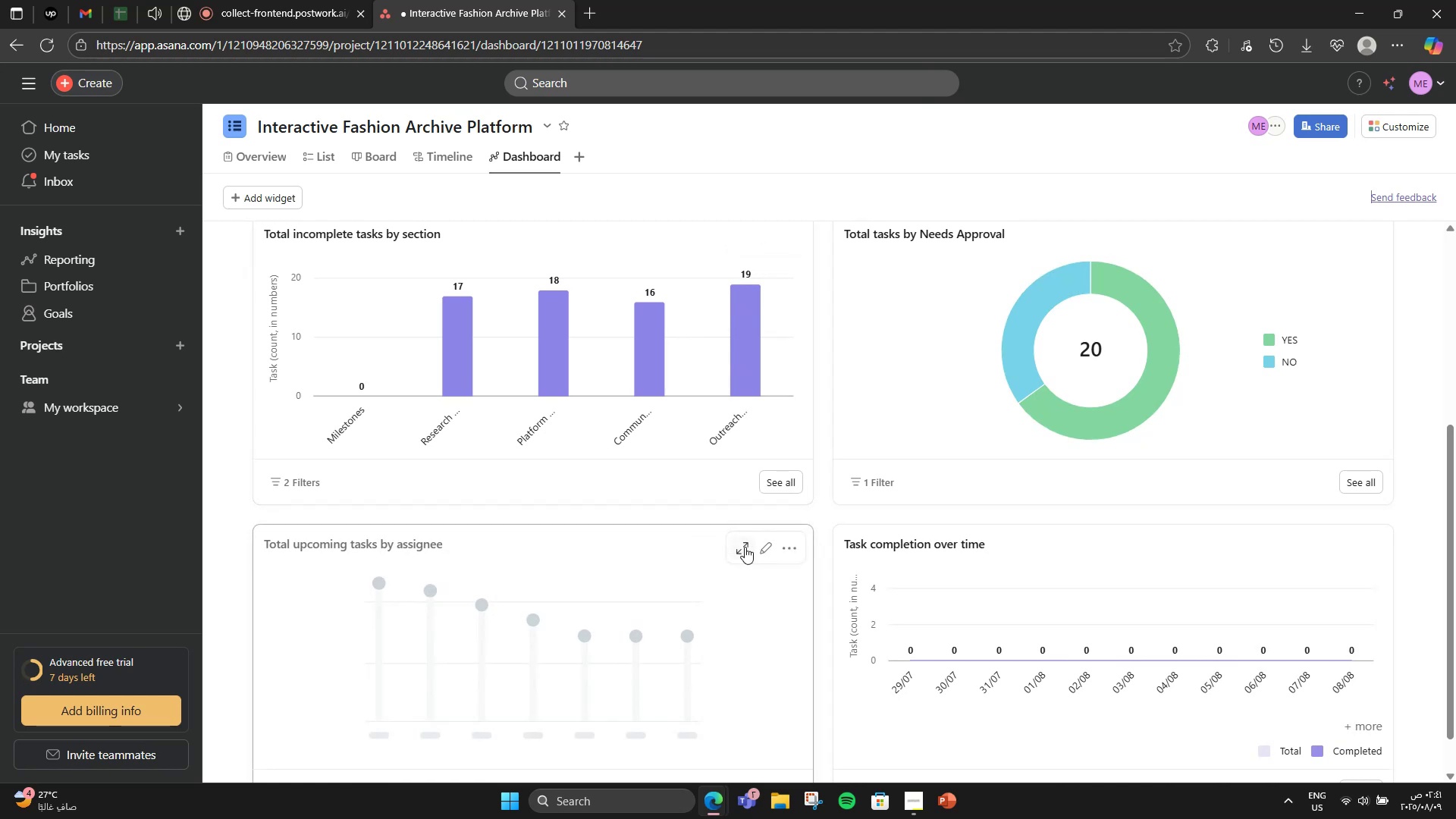 
left_click([758, 551])
 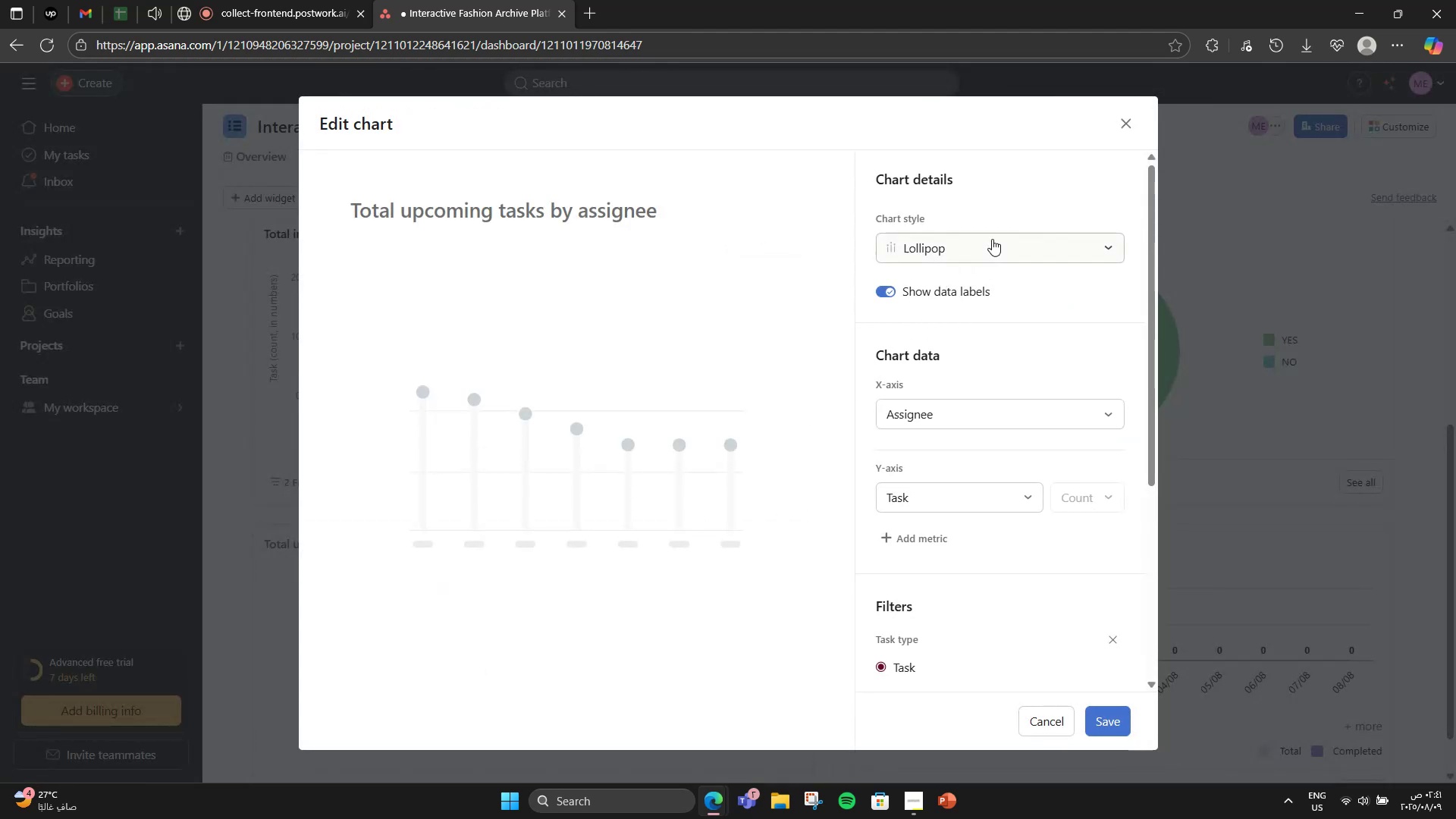 
left_click([959, 413])
 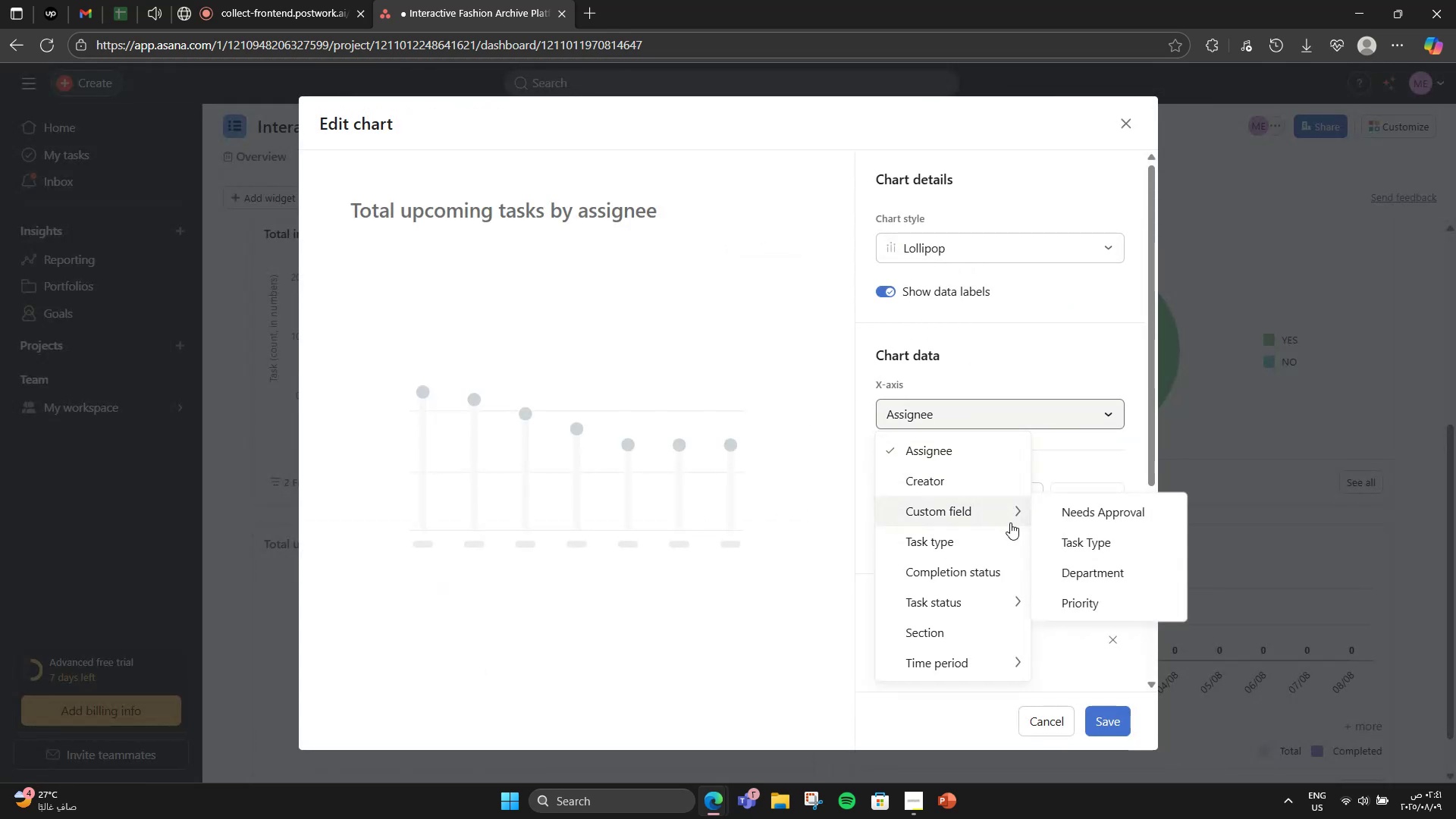 
left_click([1100, 573])
 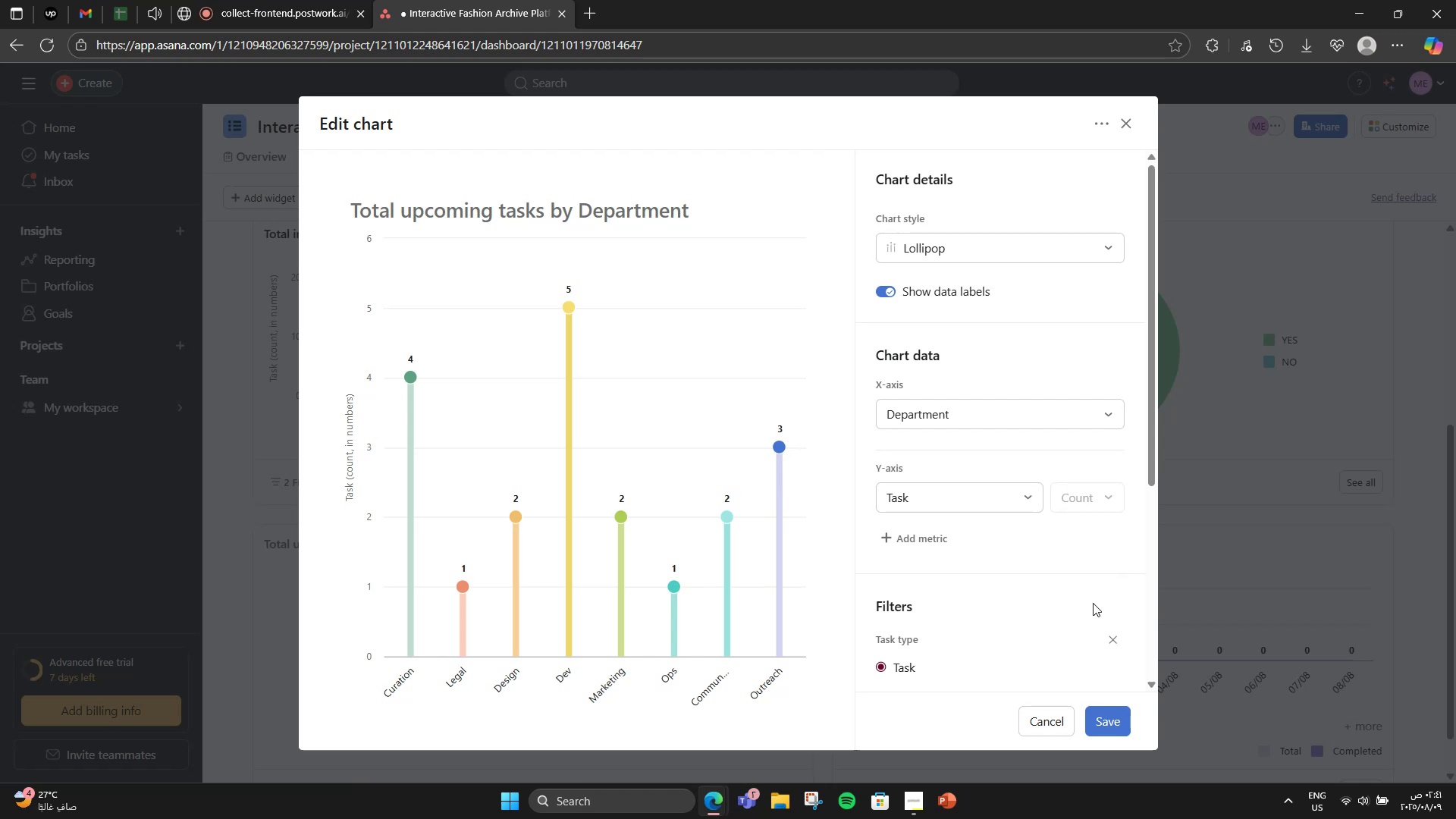 
left_click([1099, 714])
 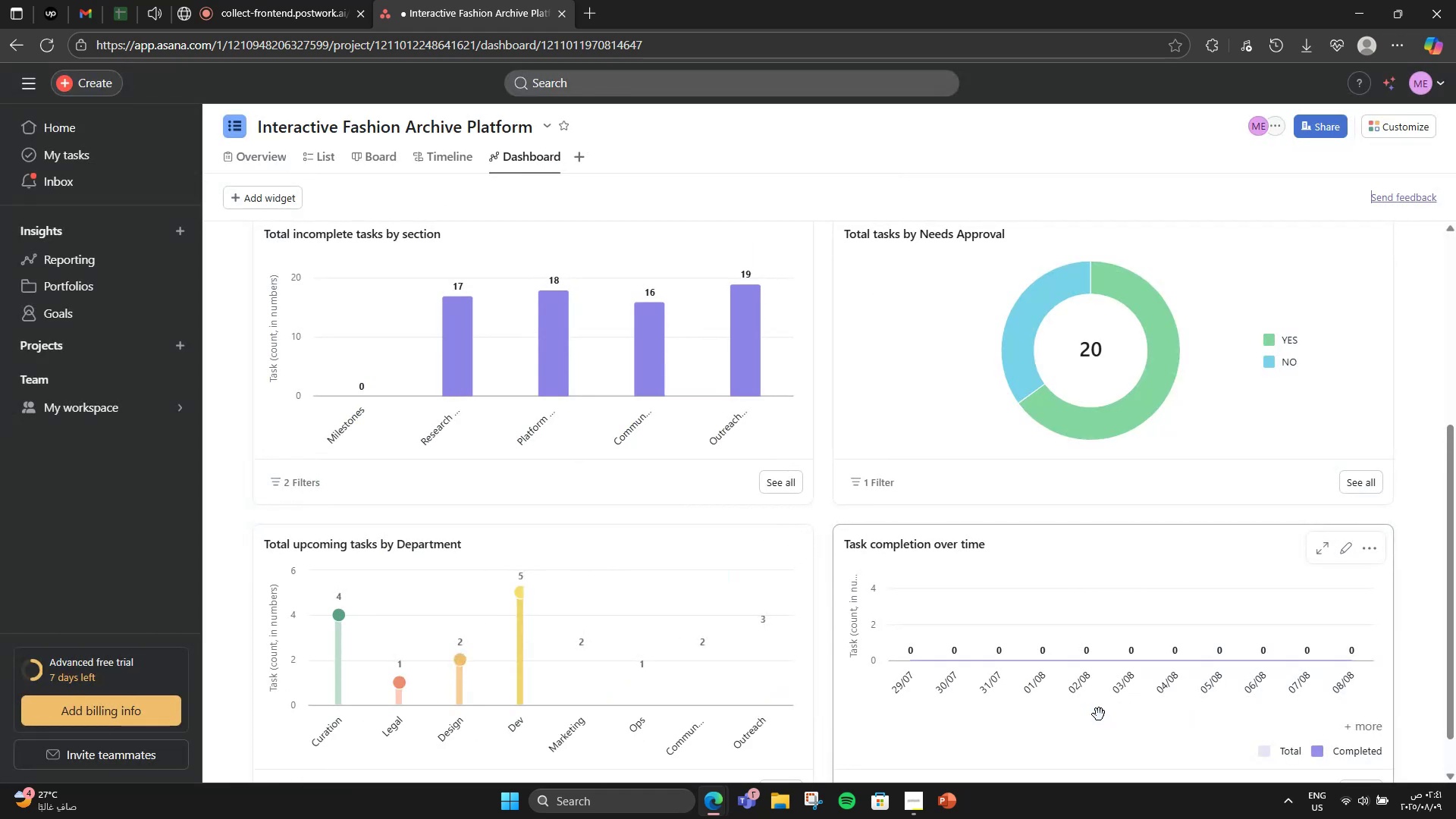 
scroll: coordinate [1099, 714], scroll_direction: down, amount: 1.0
 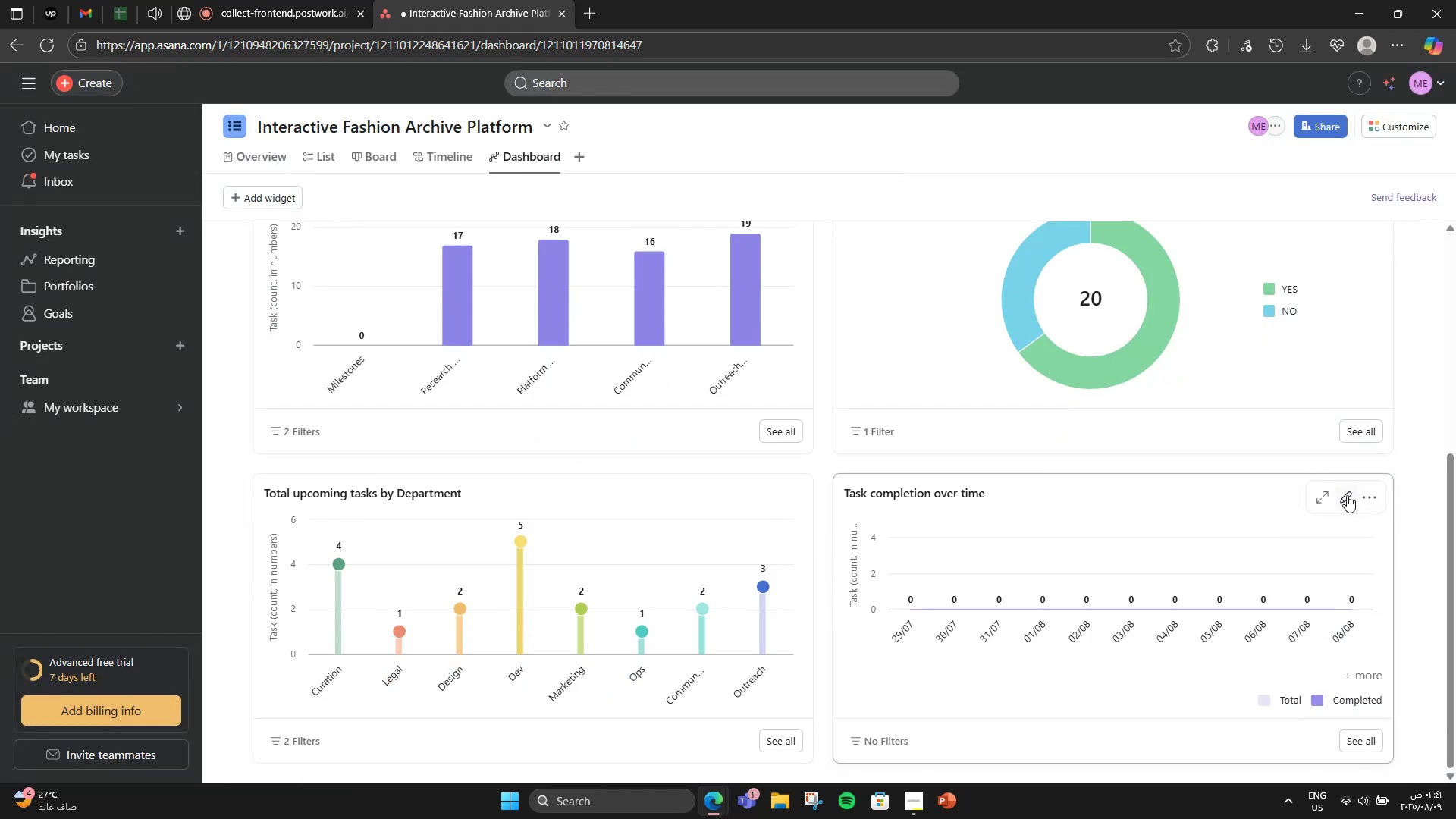 
left_click([1347, 495])
 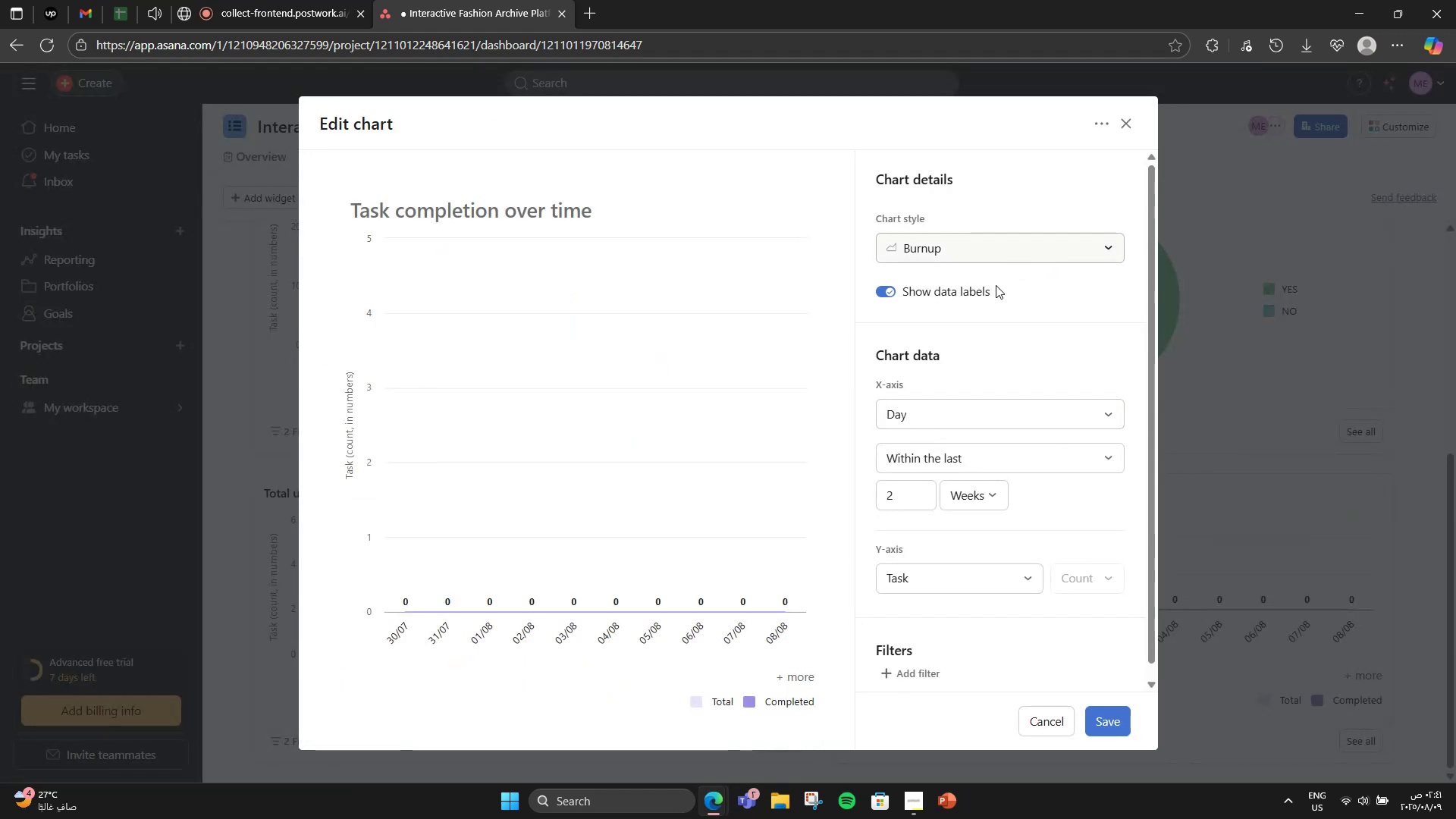 
left_click([962, 404])
 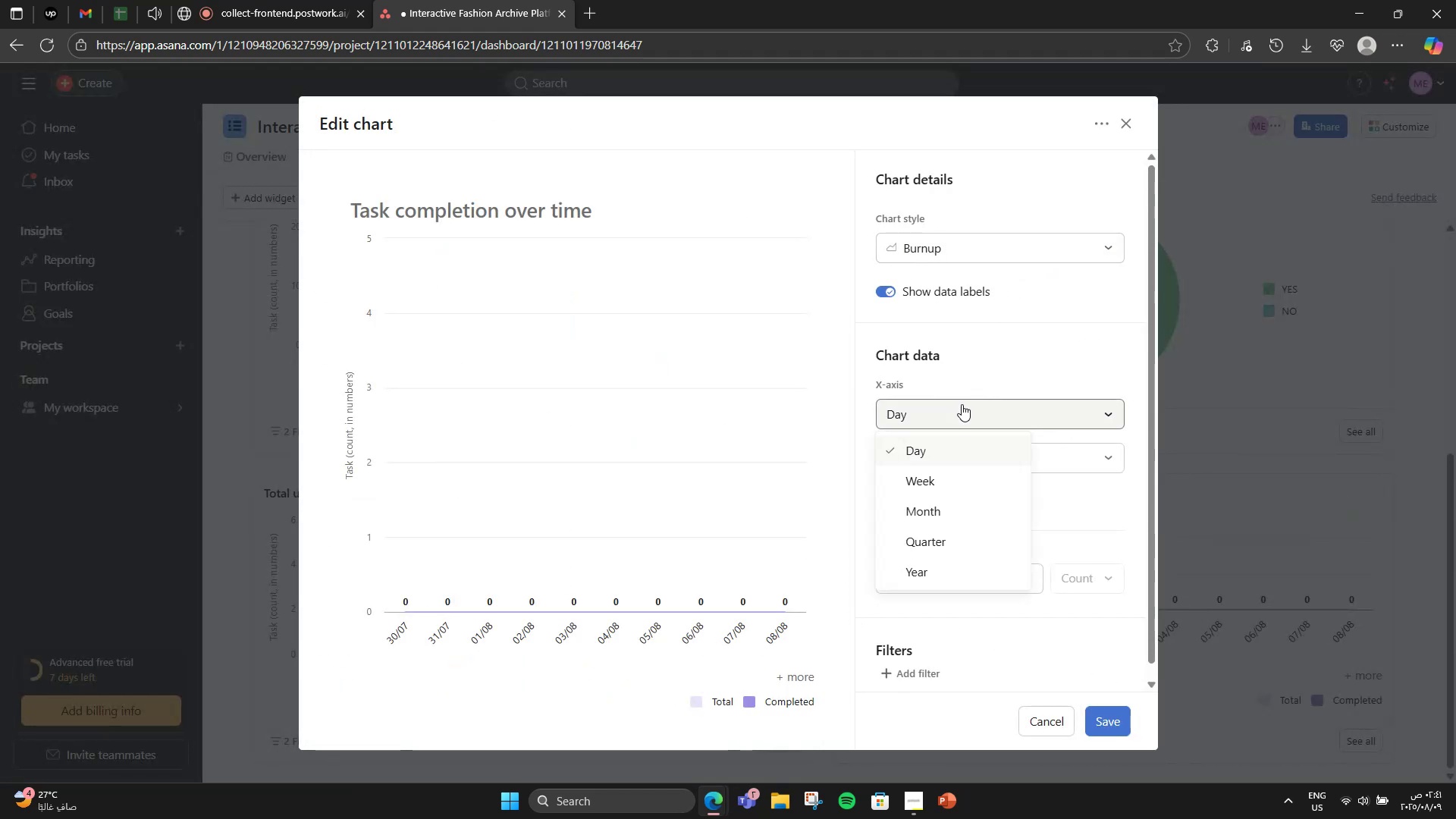 
left_click([962, 404])
 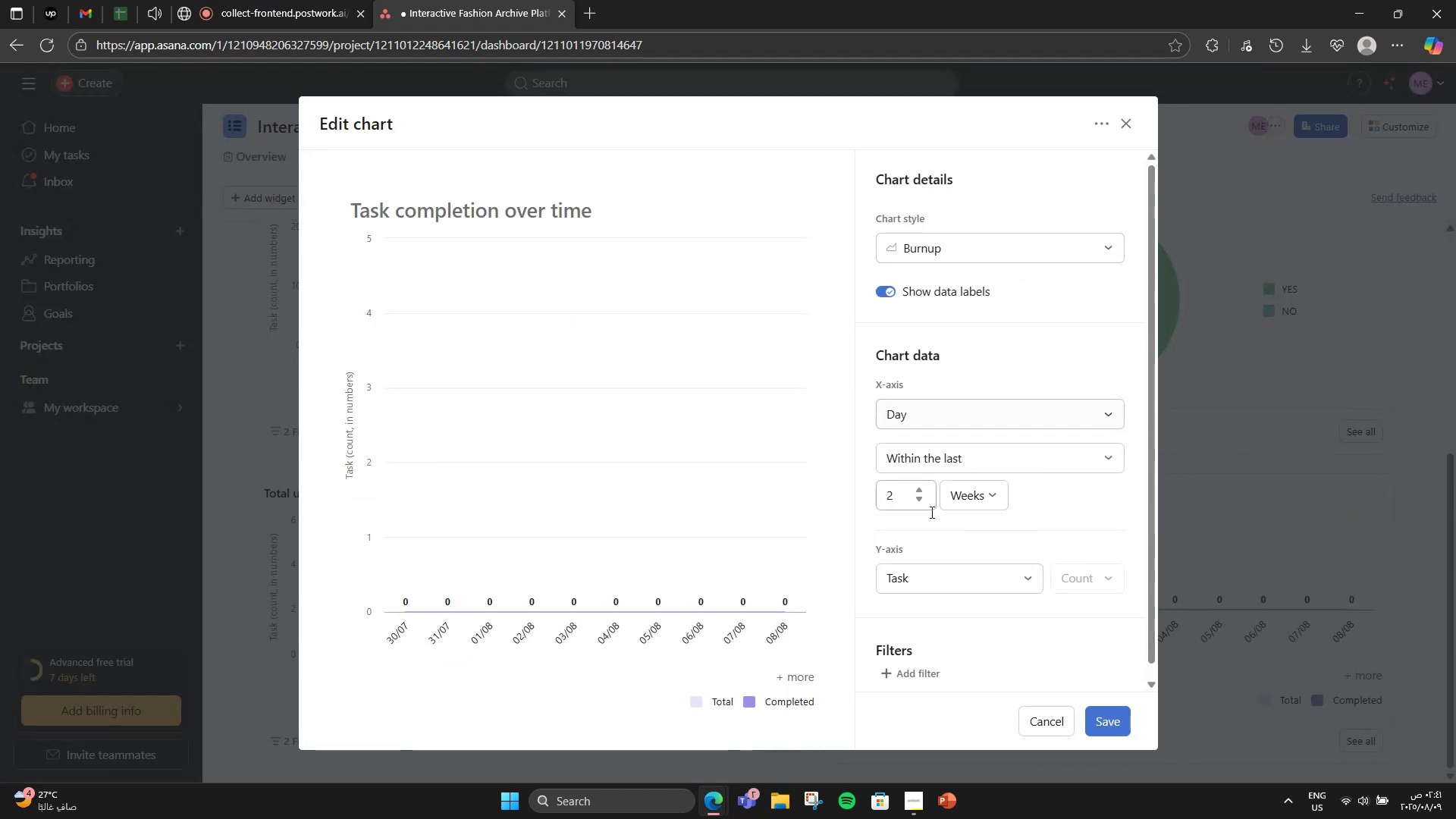 
scroll: coordinate [921, 533], scroll_direction: down, amount: 2.0
 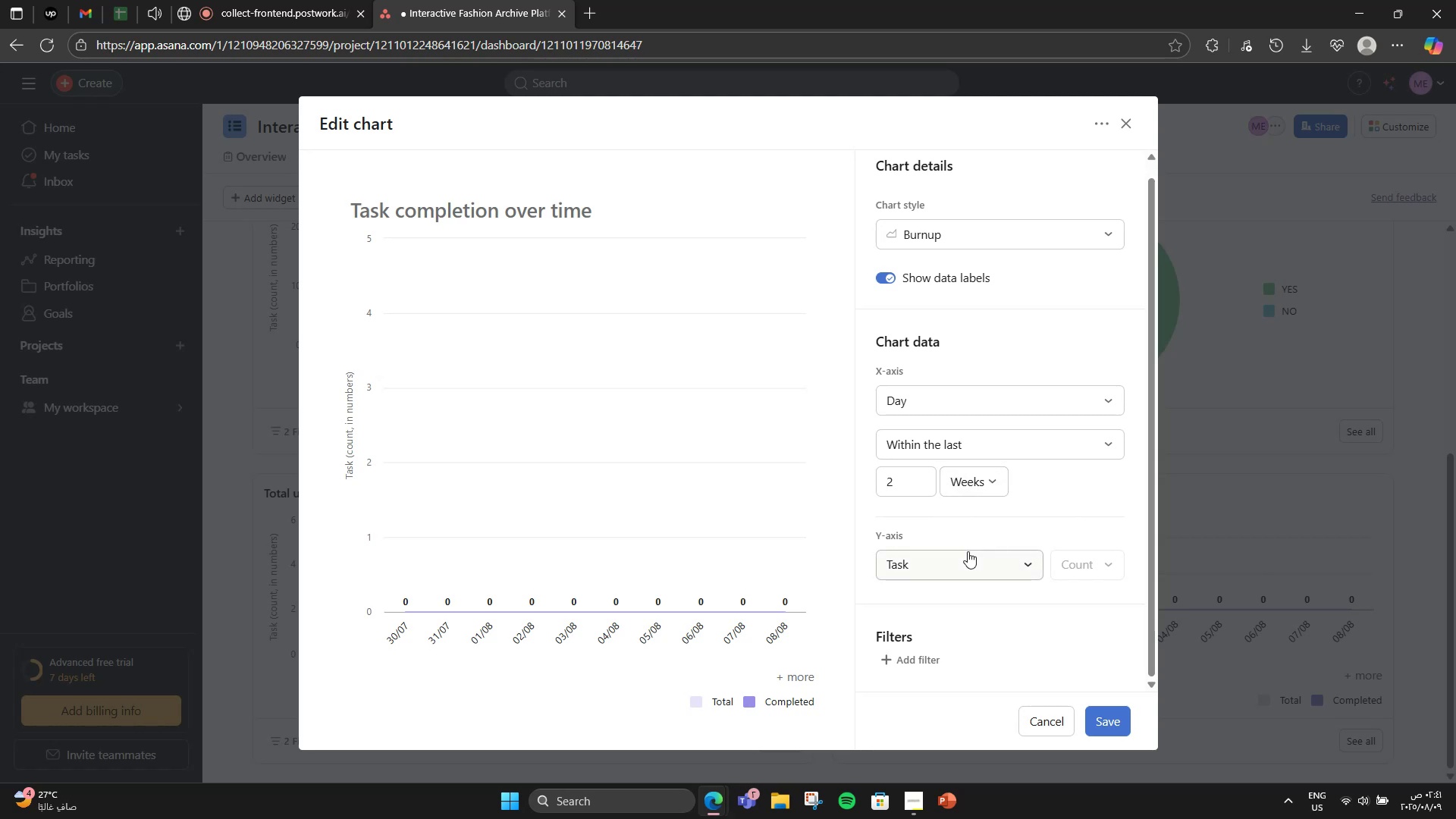 
left_click([968, 553])
 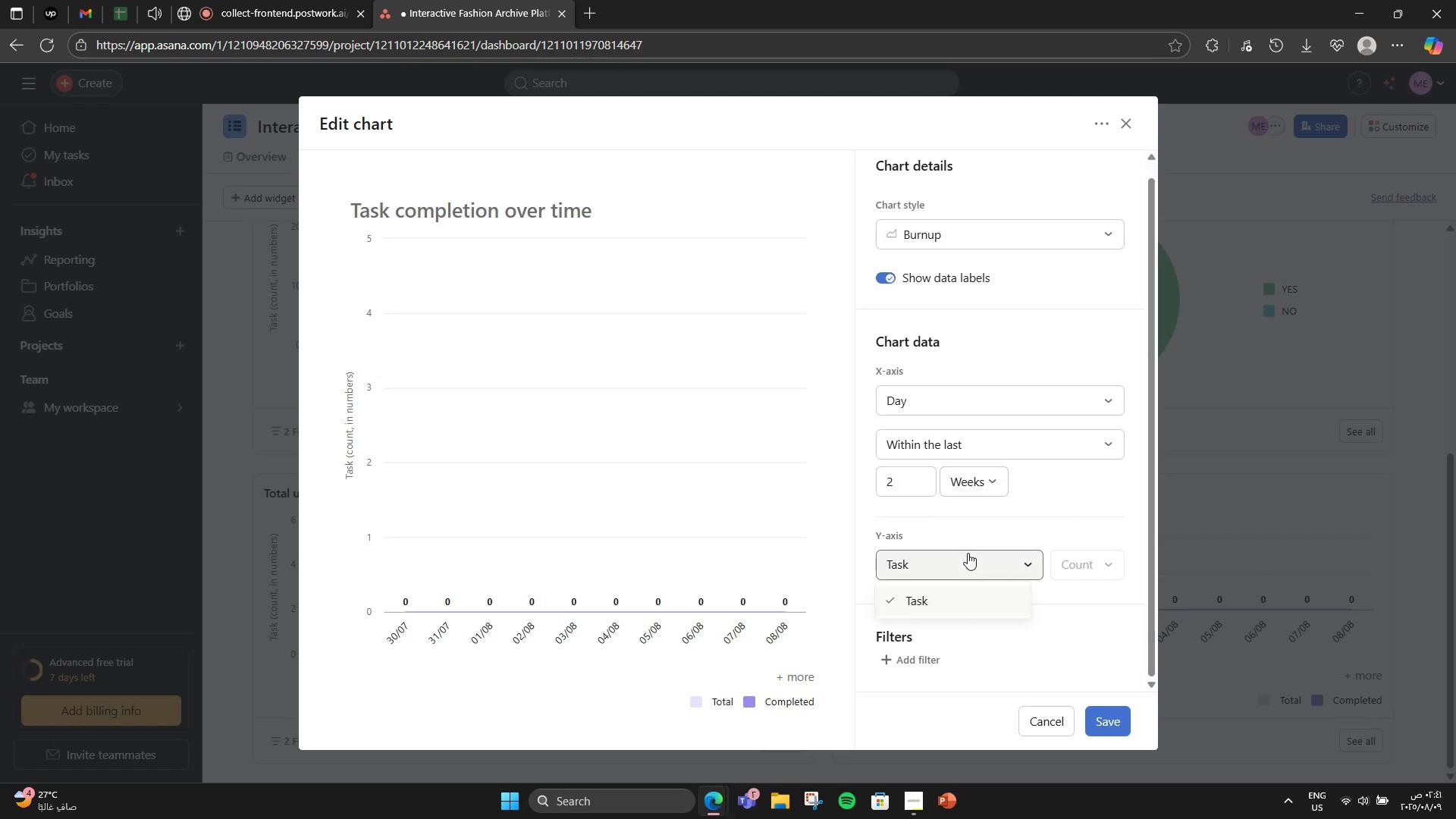 
left_click([968, 553])
 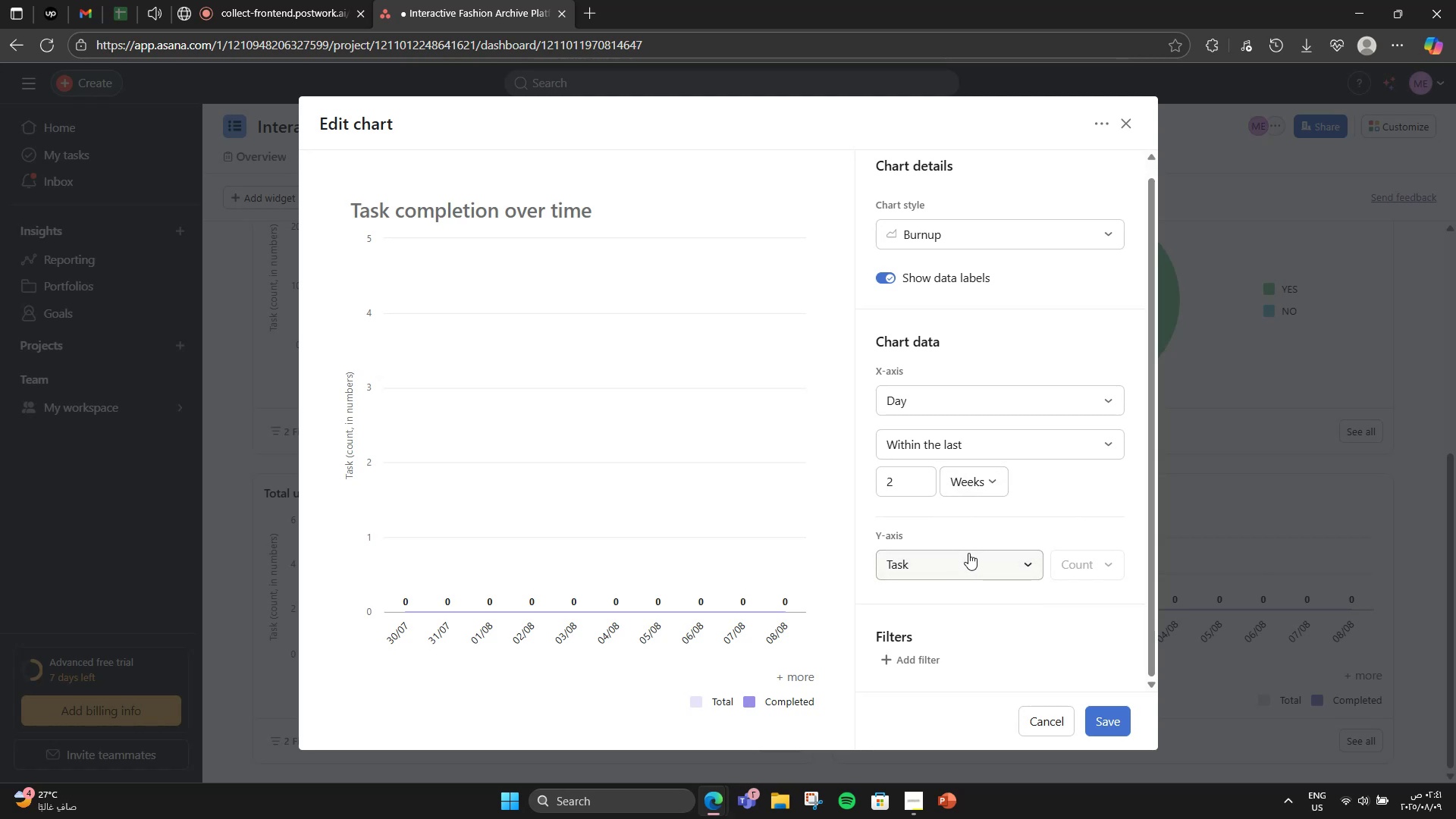 
scroll: coordinate [968, 553], scroll_direction: up, amount: 1.0
 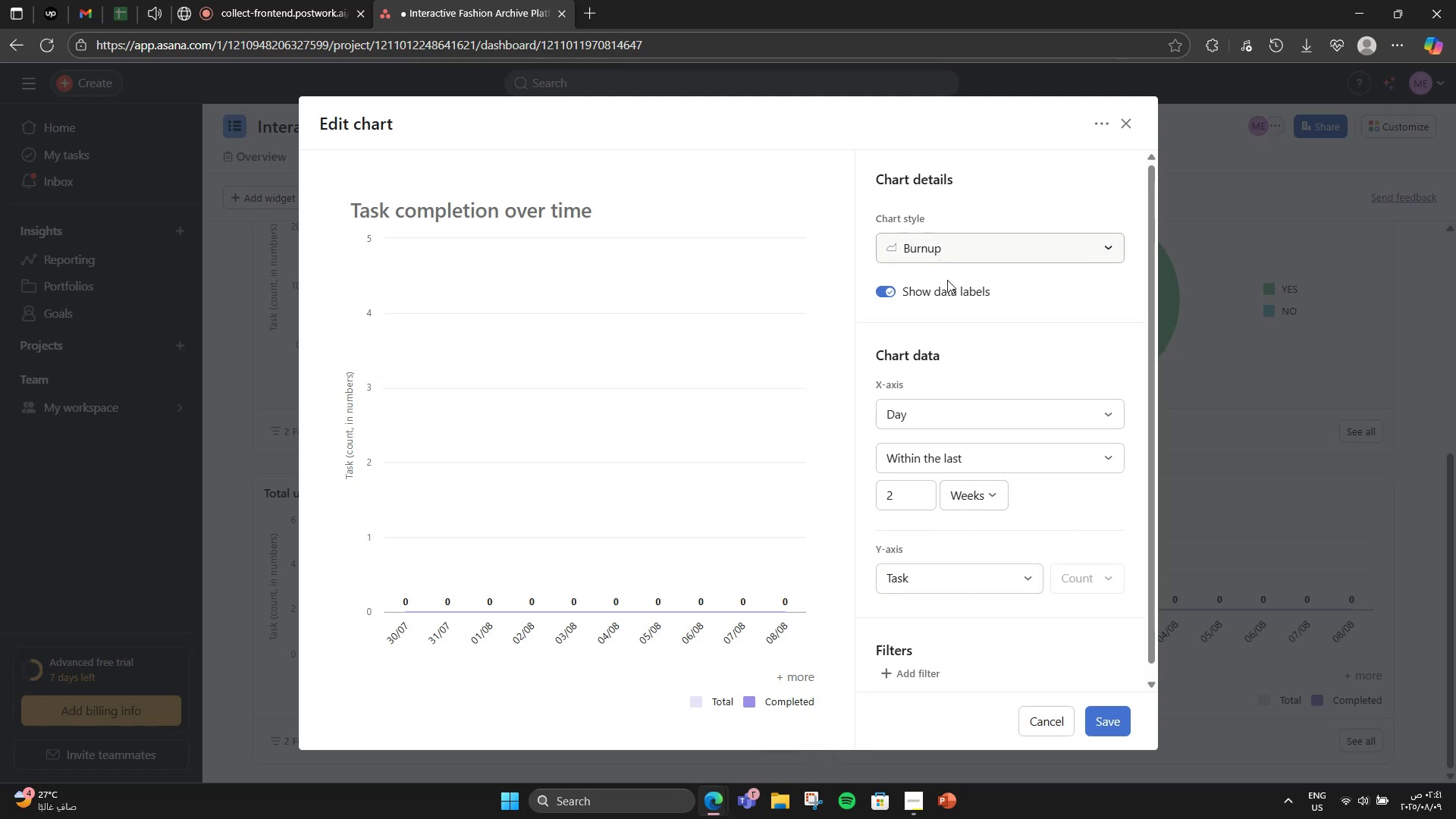 
left_click([1007, 413])
 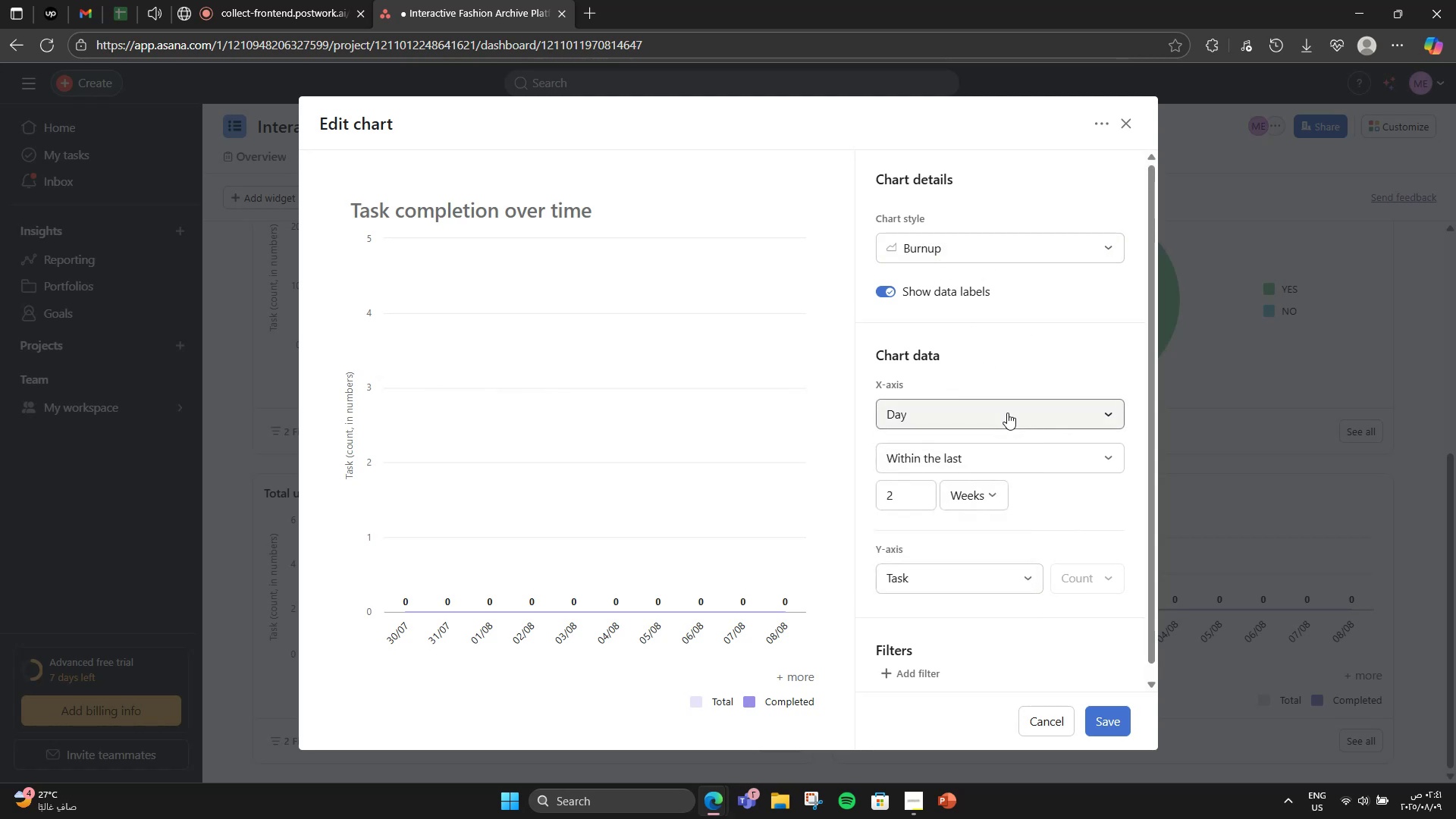 
double_click([1029, 444])
 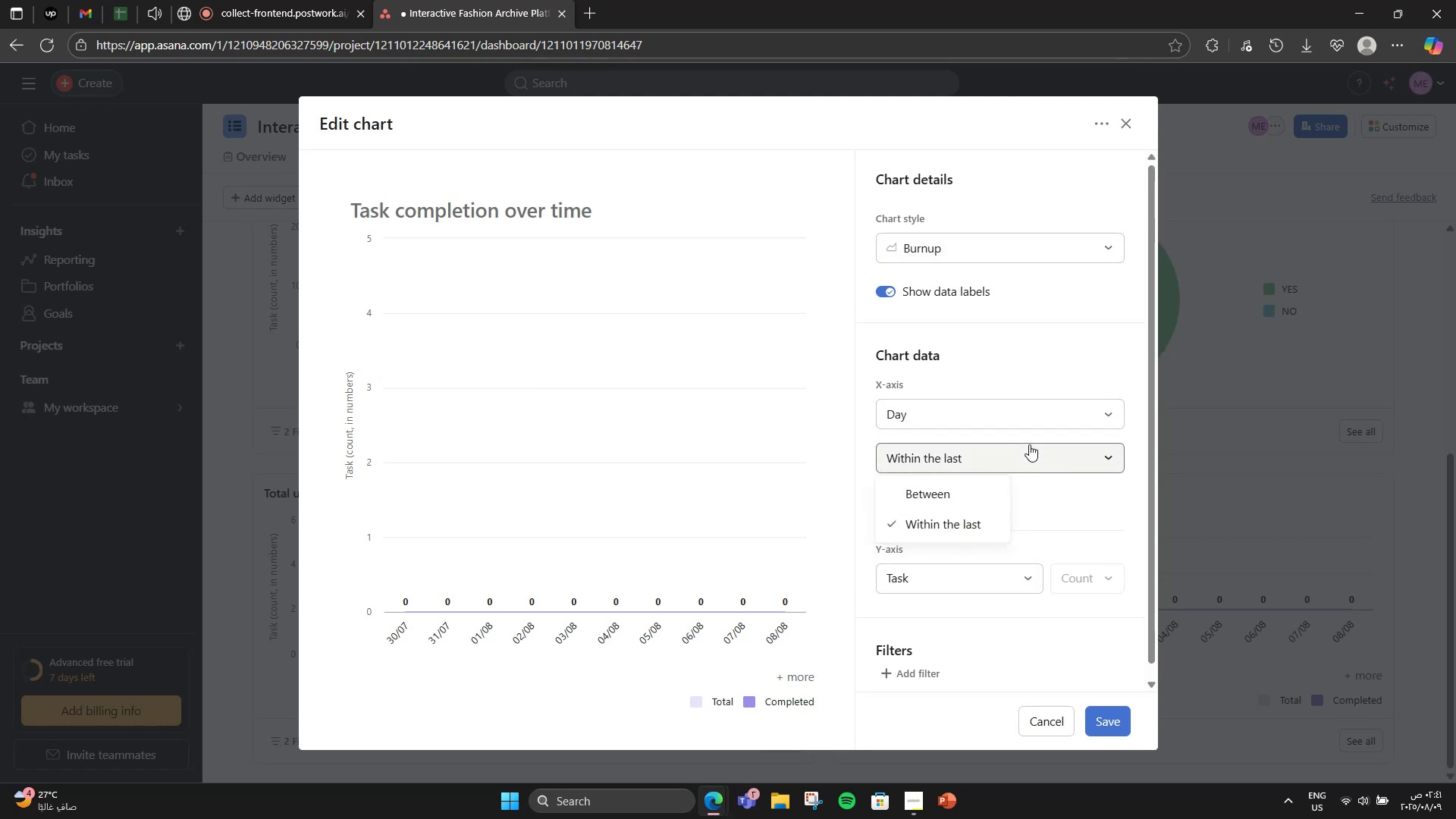 
left_click([1029, 444])
 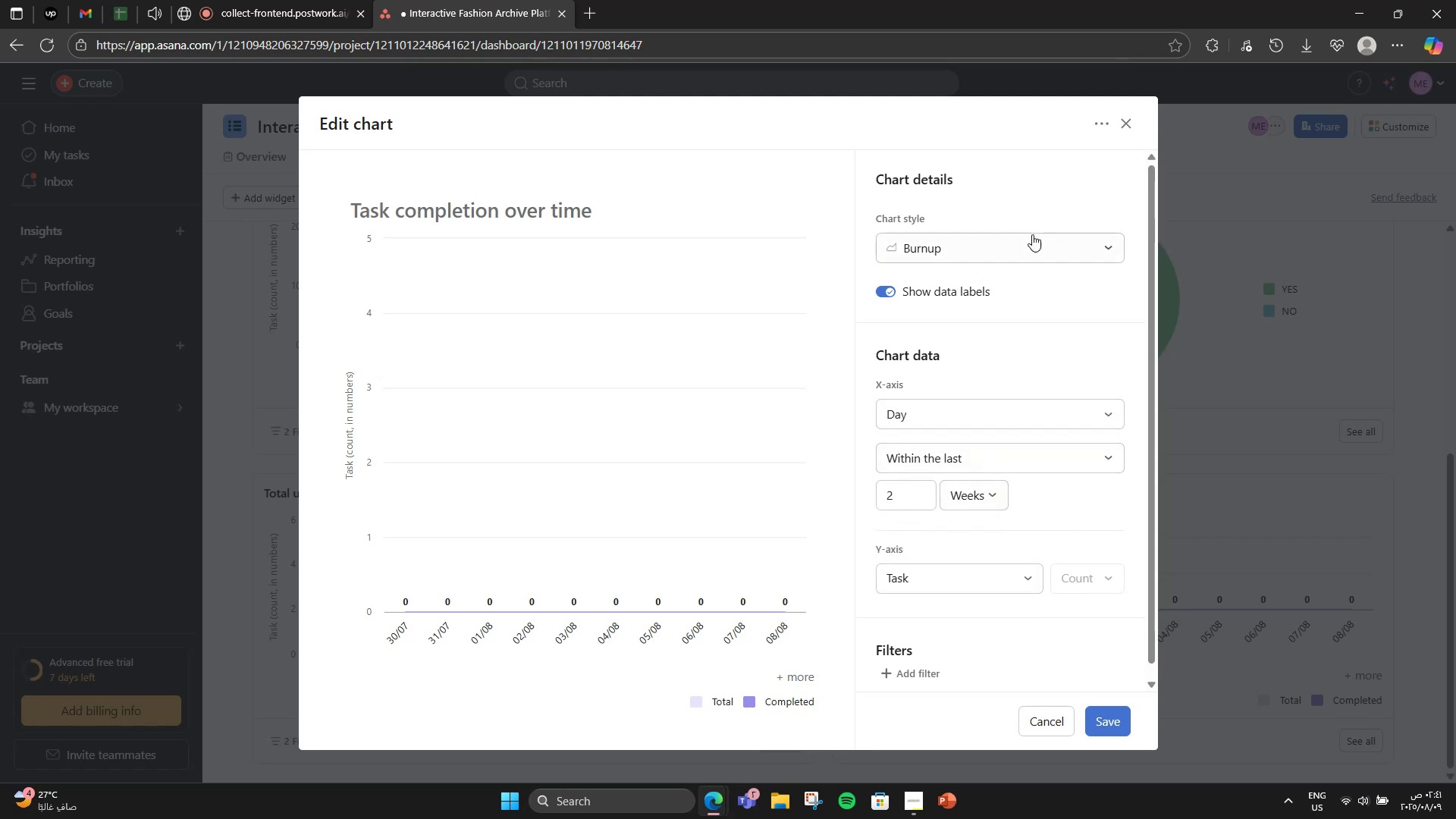 
left_click([1031, 225])
 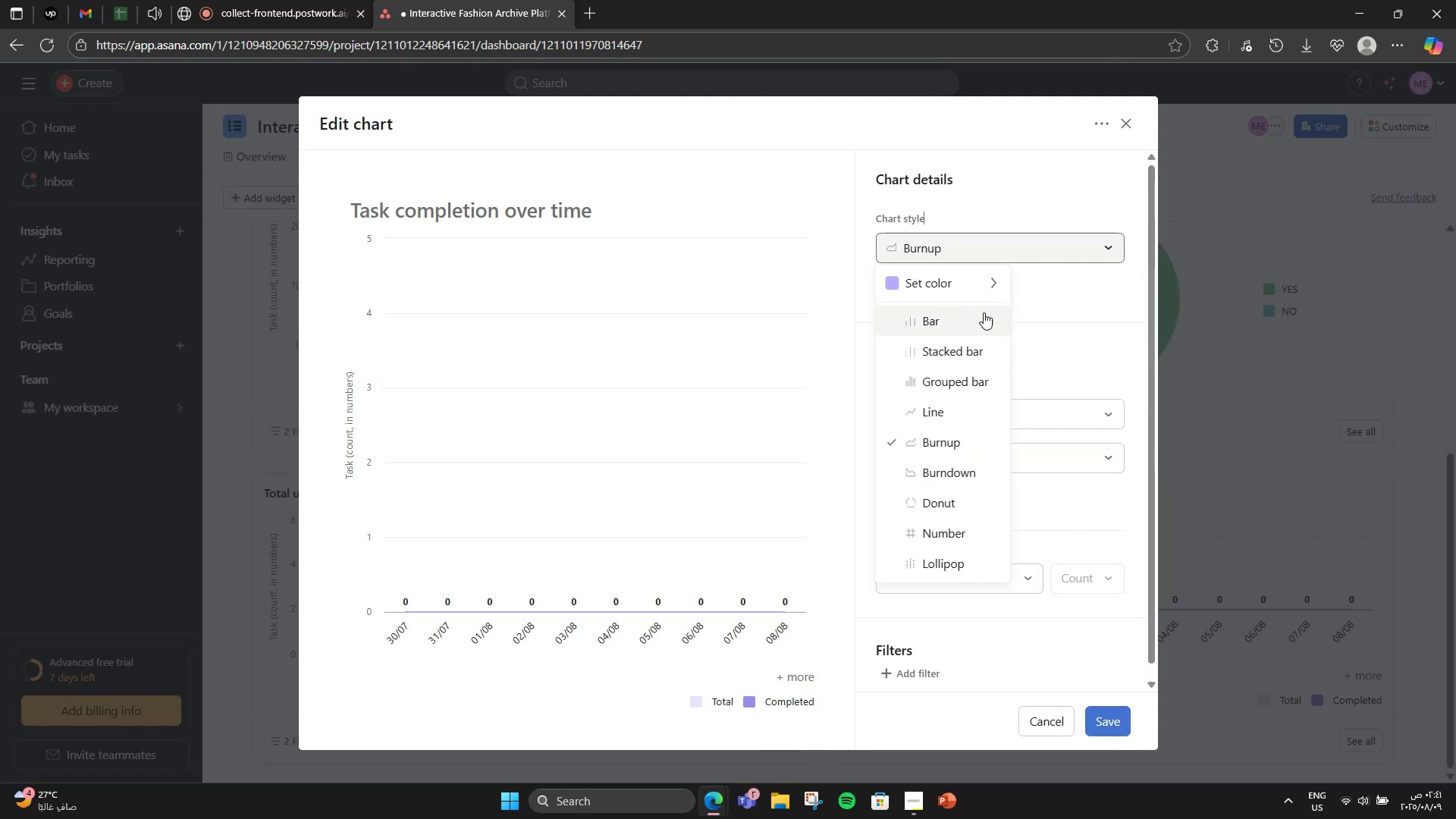 
left_click([982, 315])
 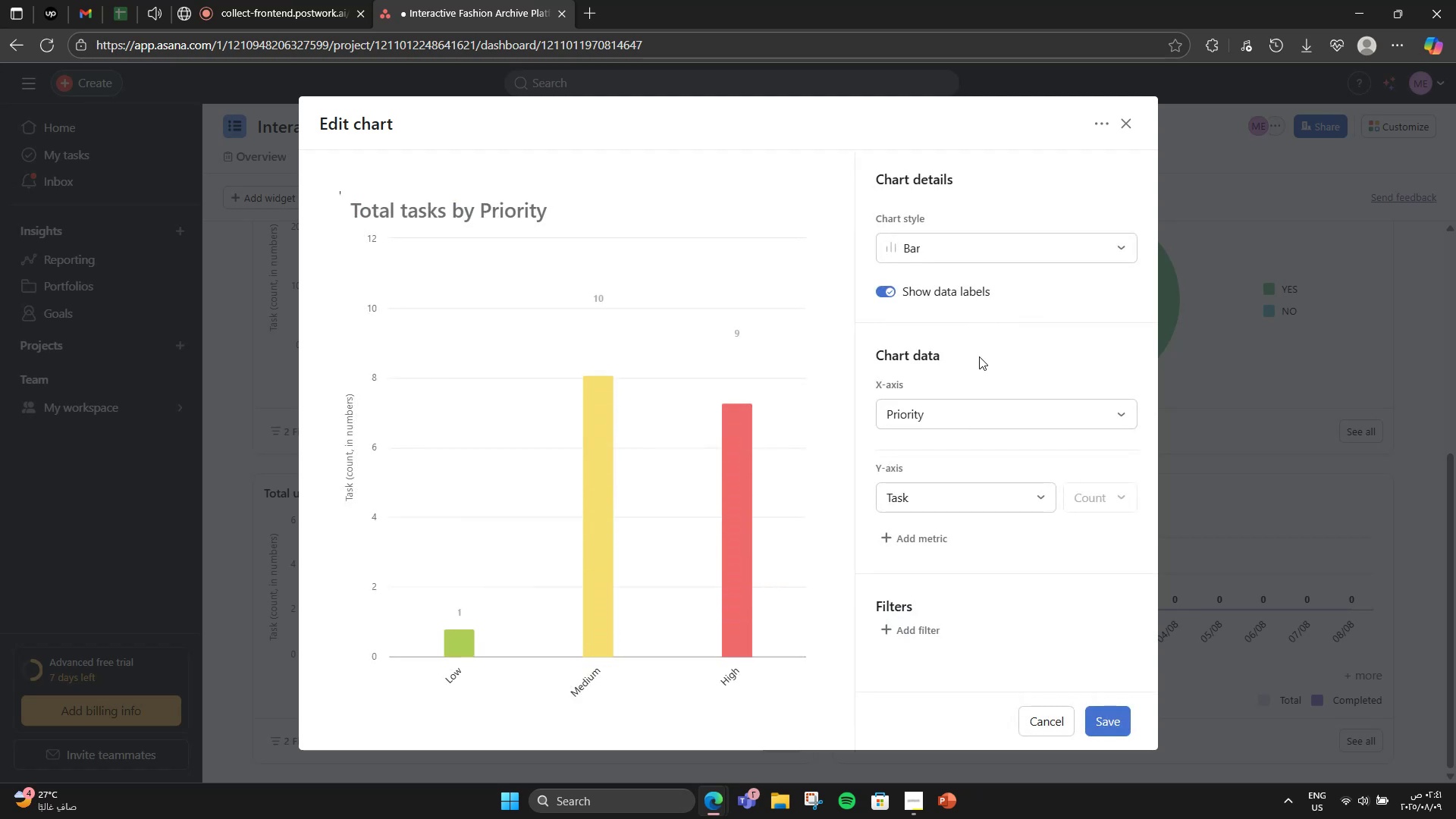 
left_click([985, 408])
 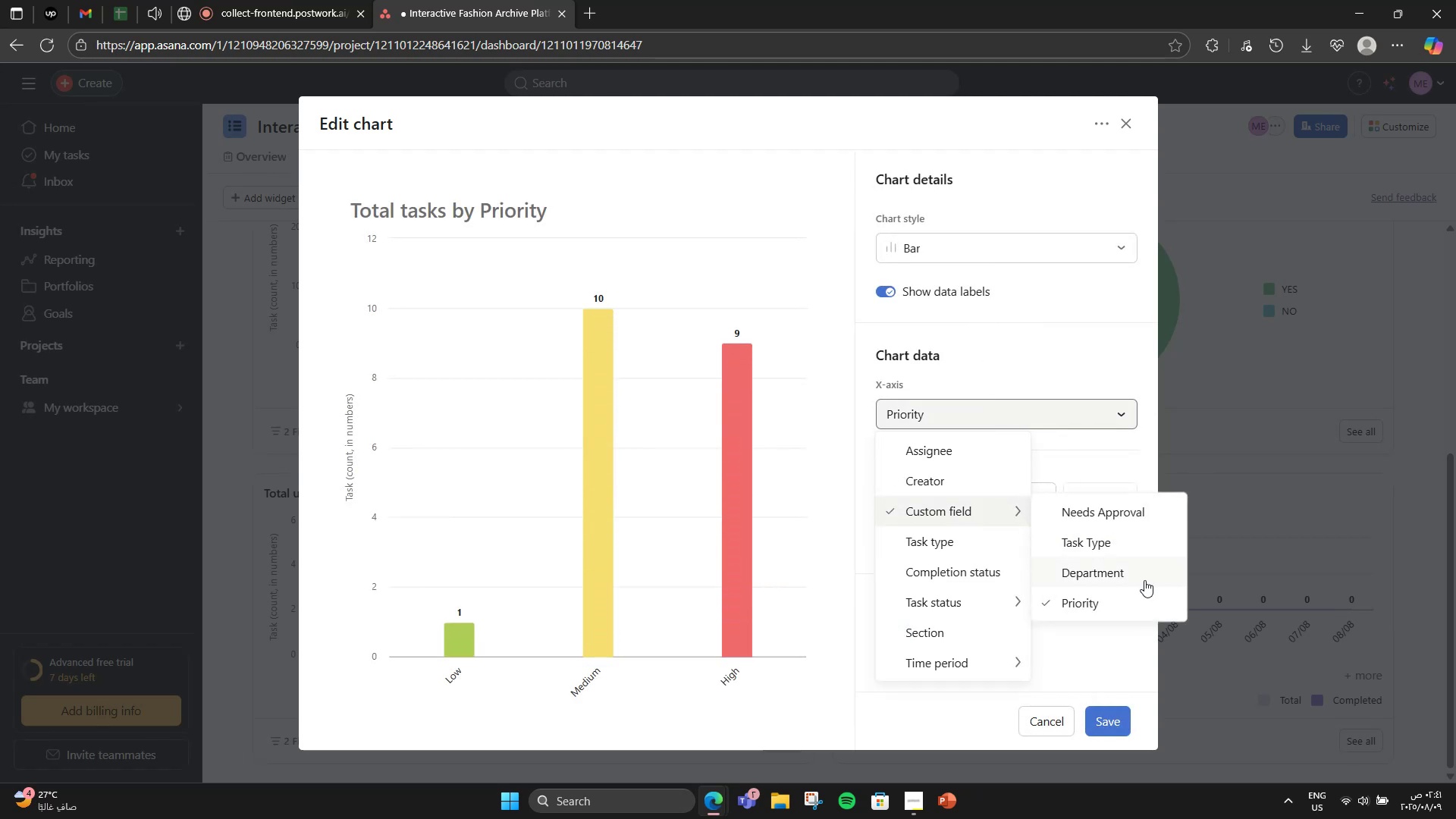 
left_click([1144, 580])
 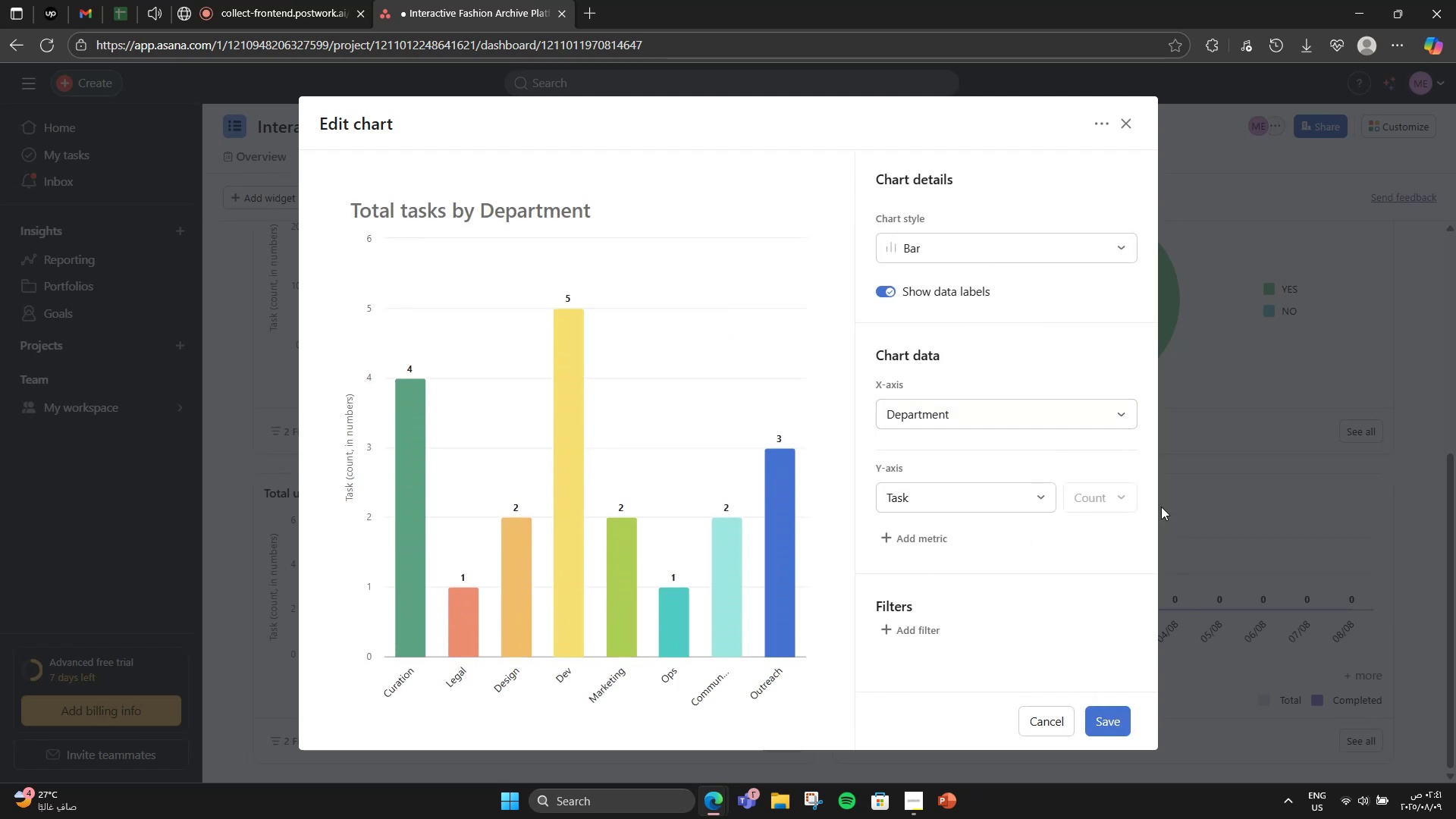 
left_click([1086, 257])
 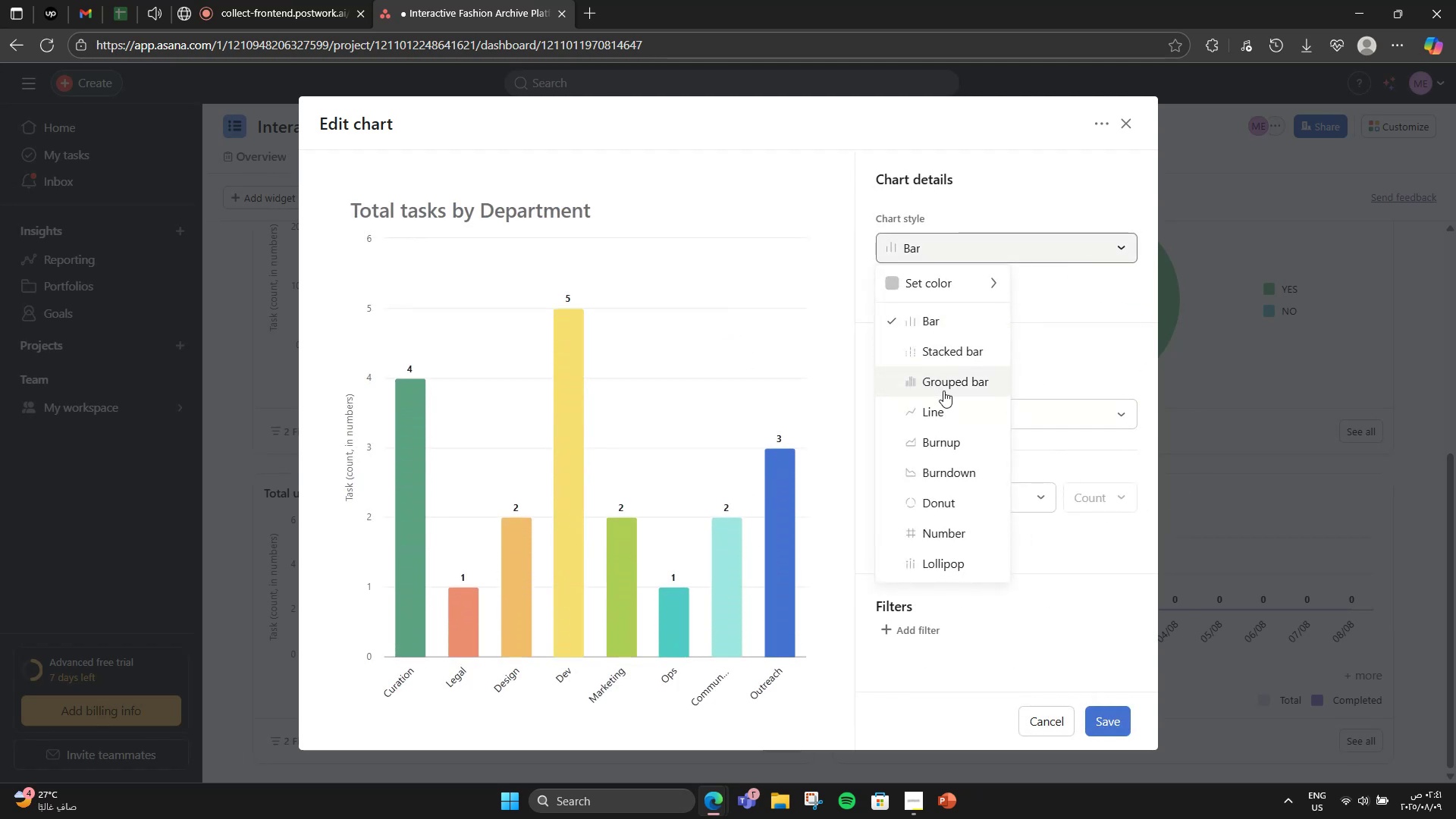 
left_click([956, 420])
 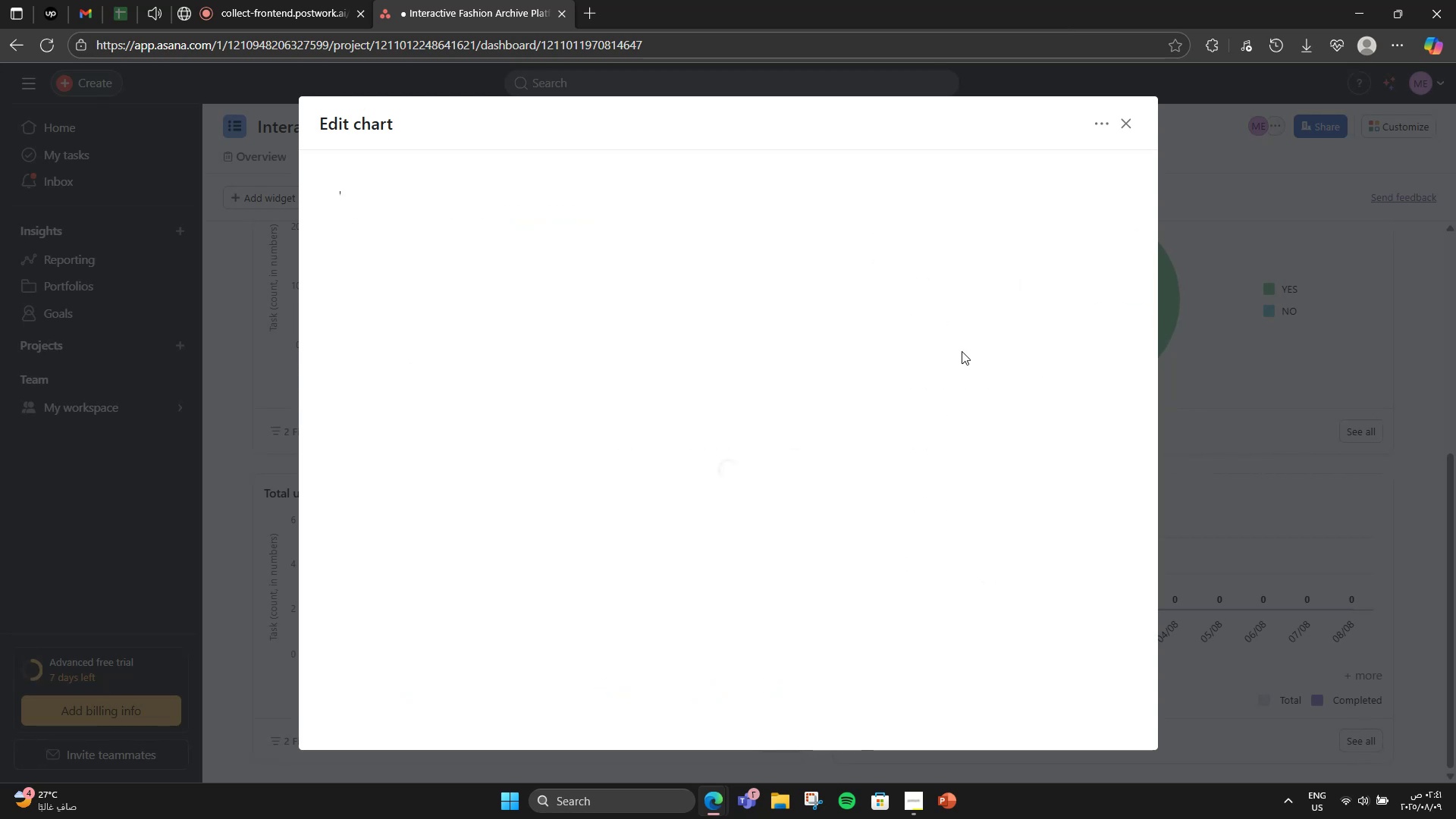 
wait(7.27)
 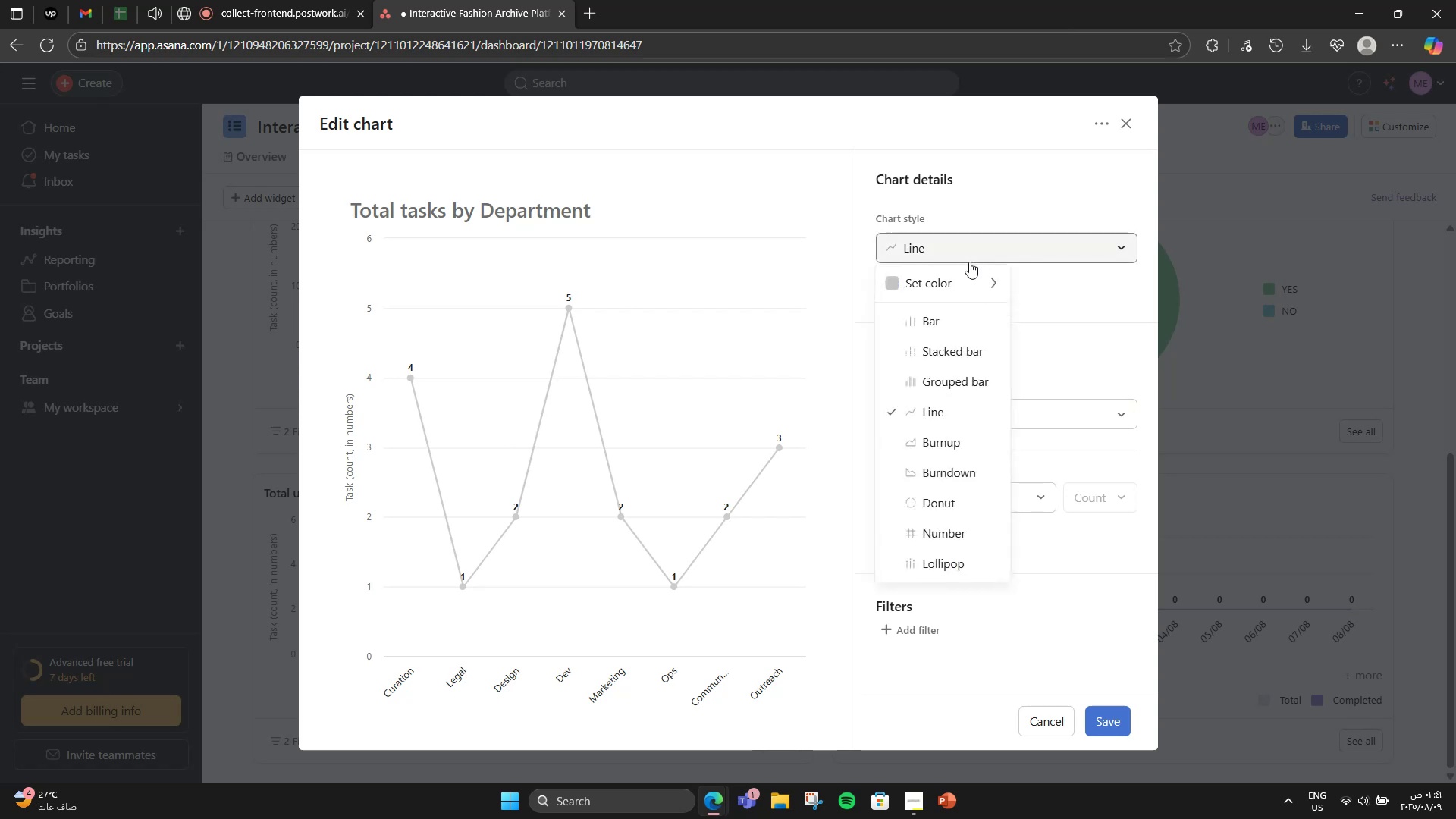 
left_click([969, 268])
 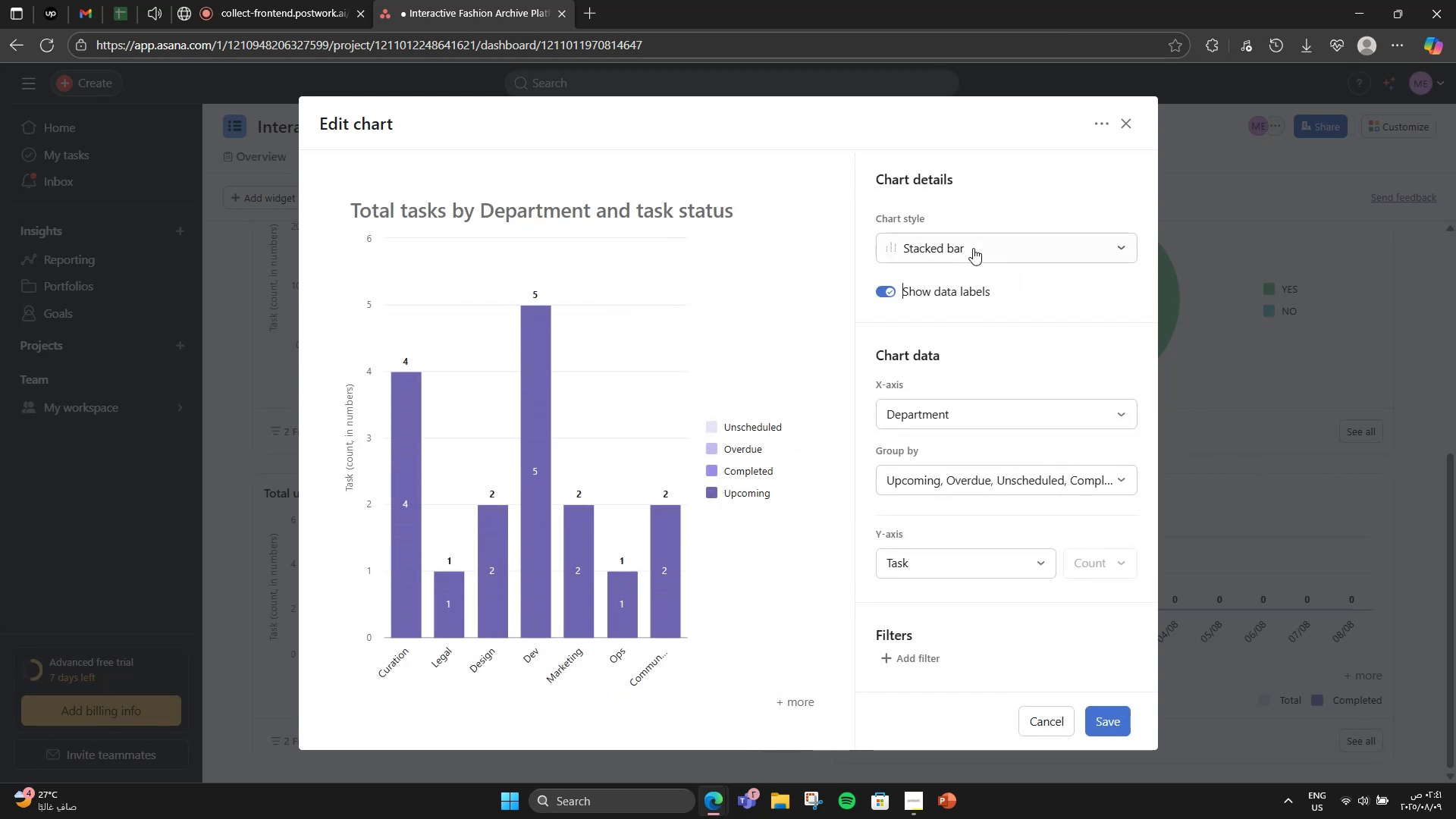 
left_click([974, 236])
 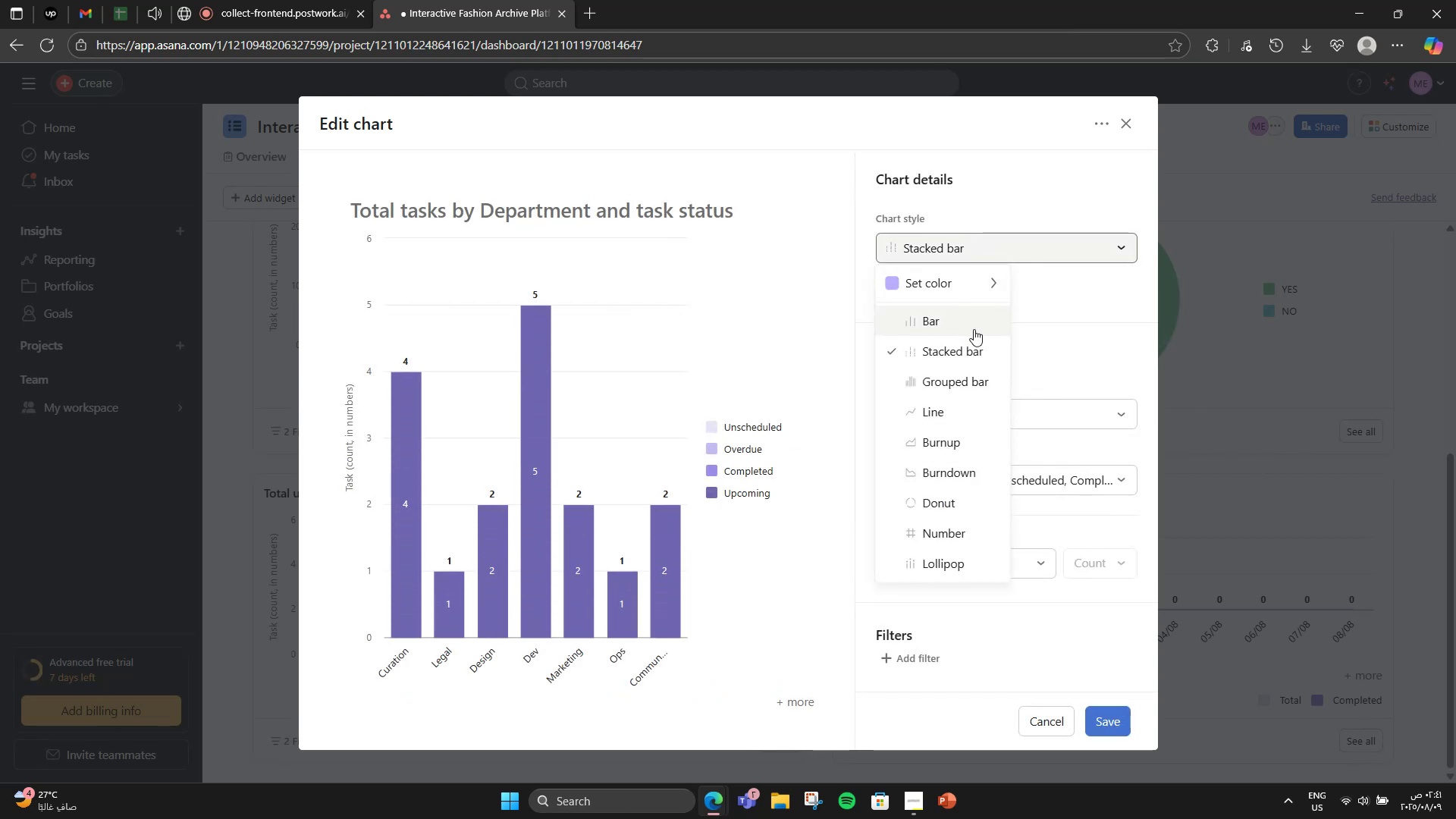 
left_click([980, 381])
 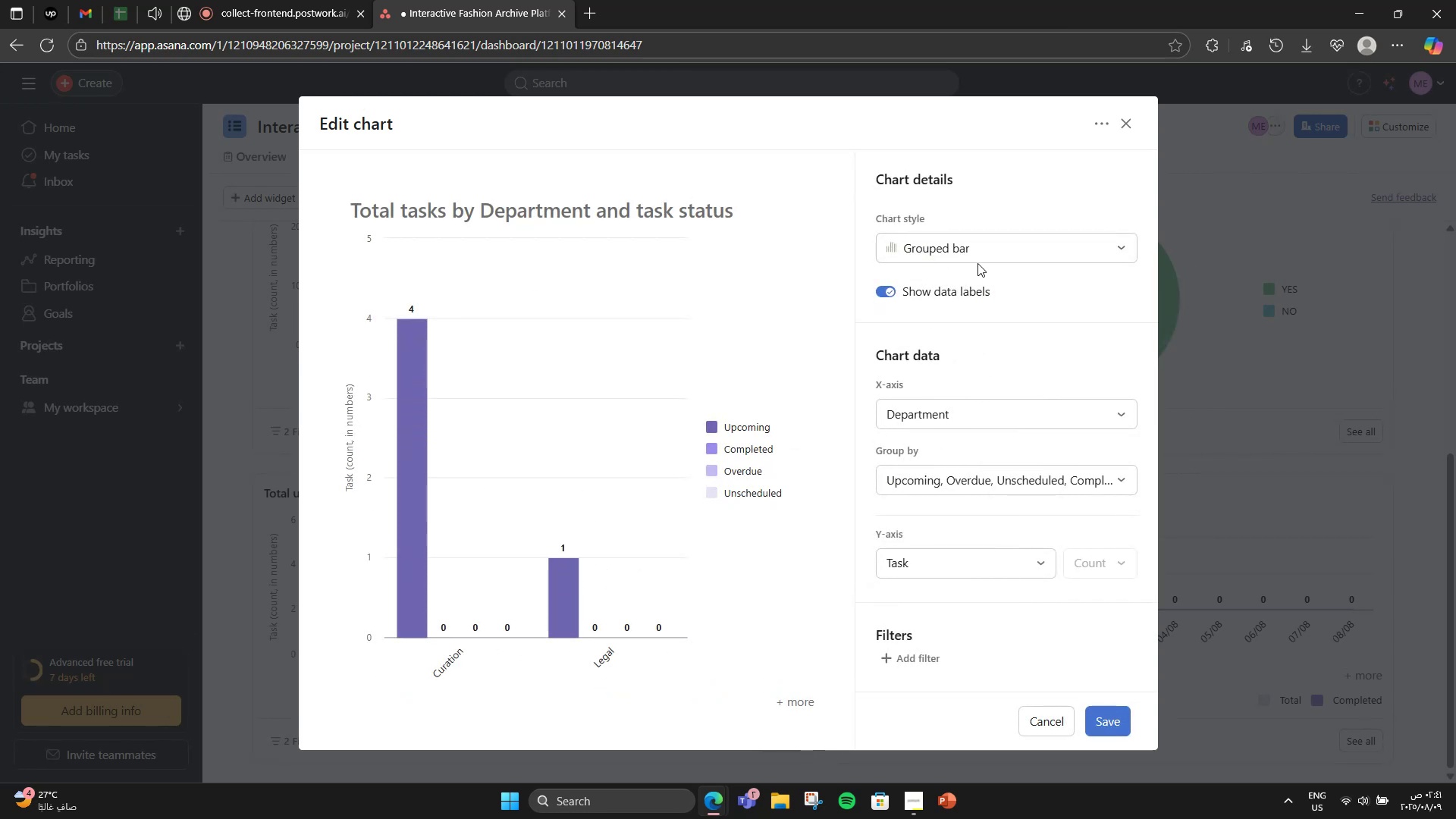 
double_click([974, 261])
 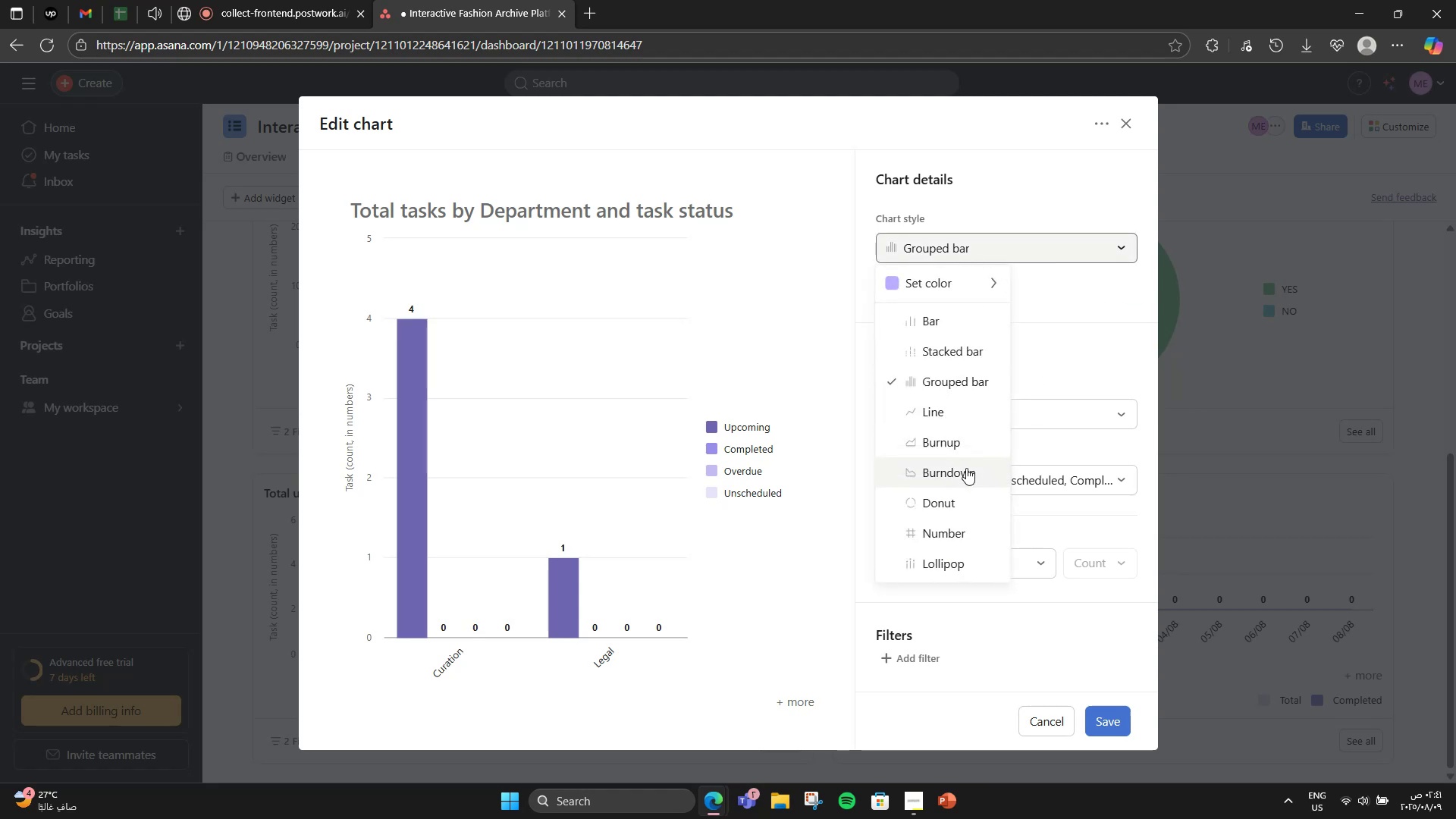 
left_click([958, 499])
 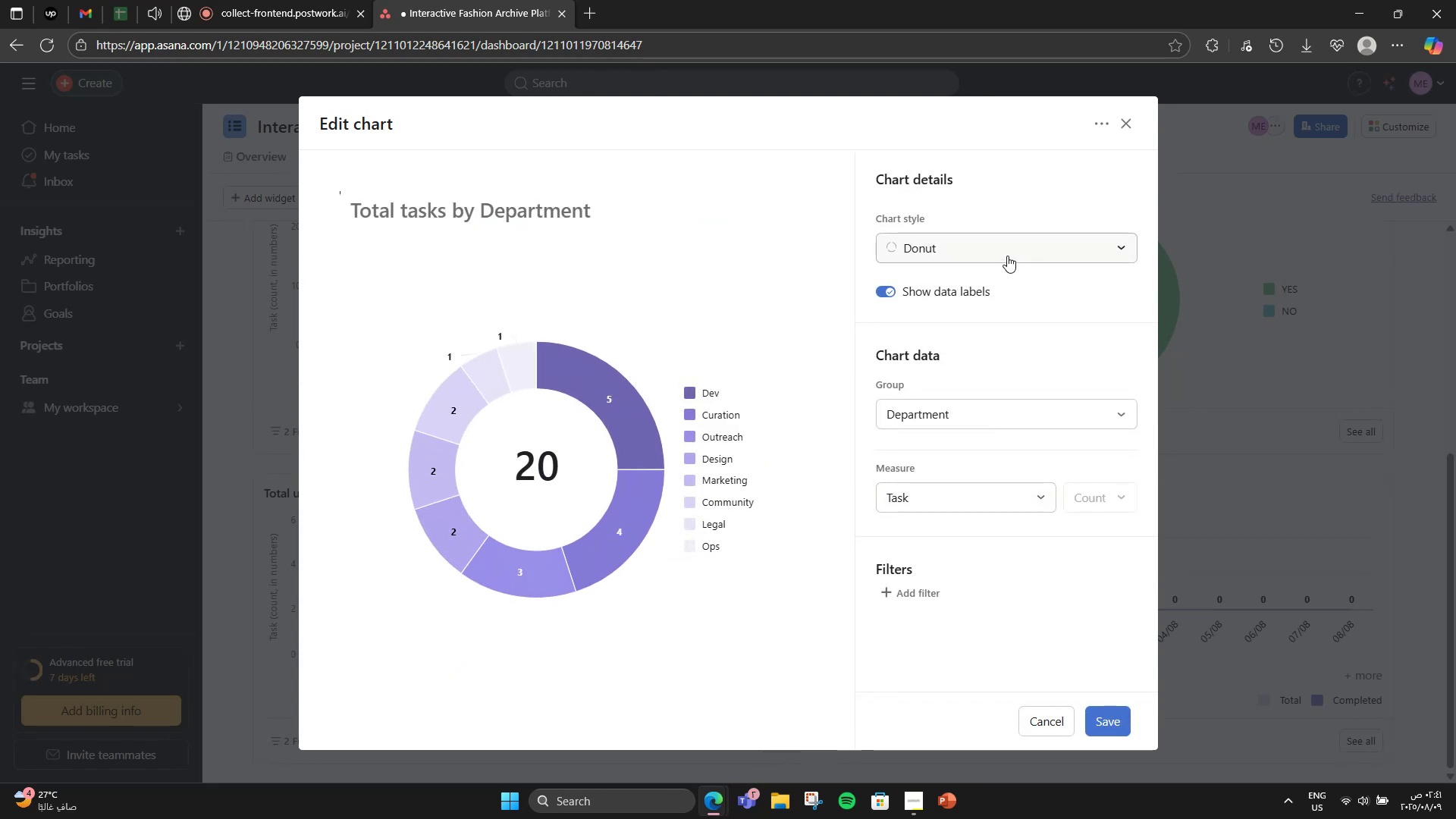 
left_click([1007, 256])
 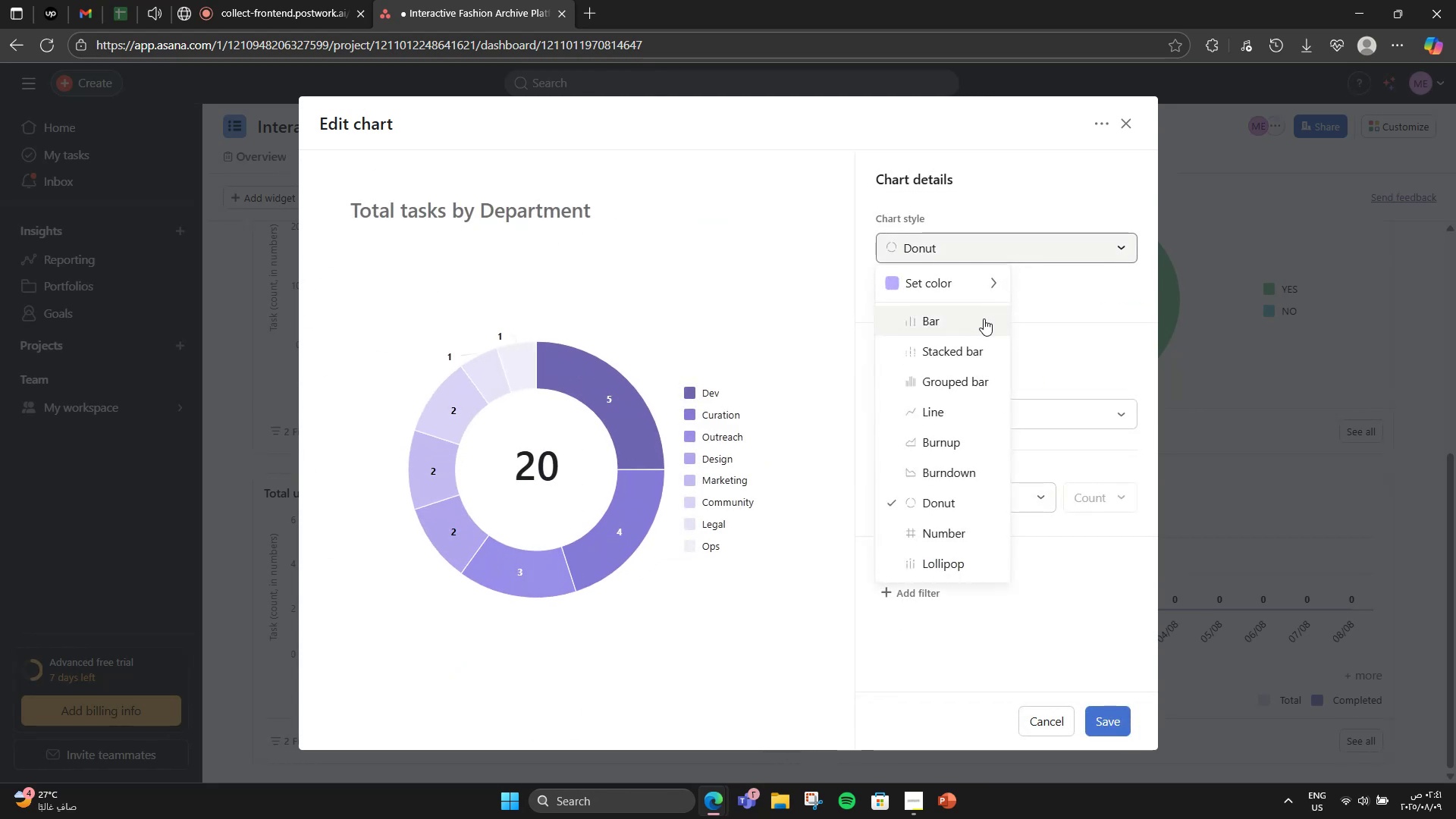 
left_click([984, 318])
 